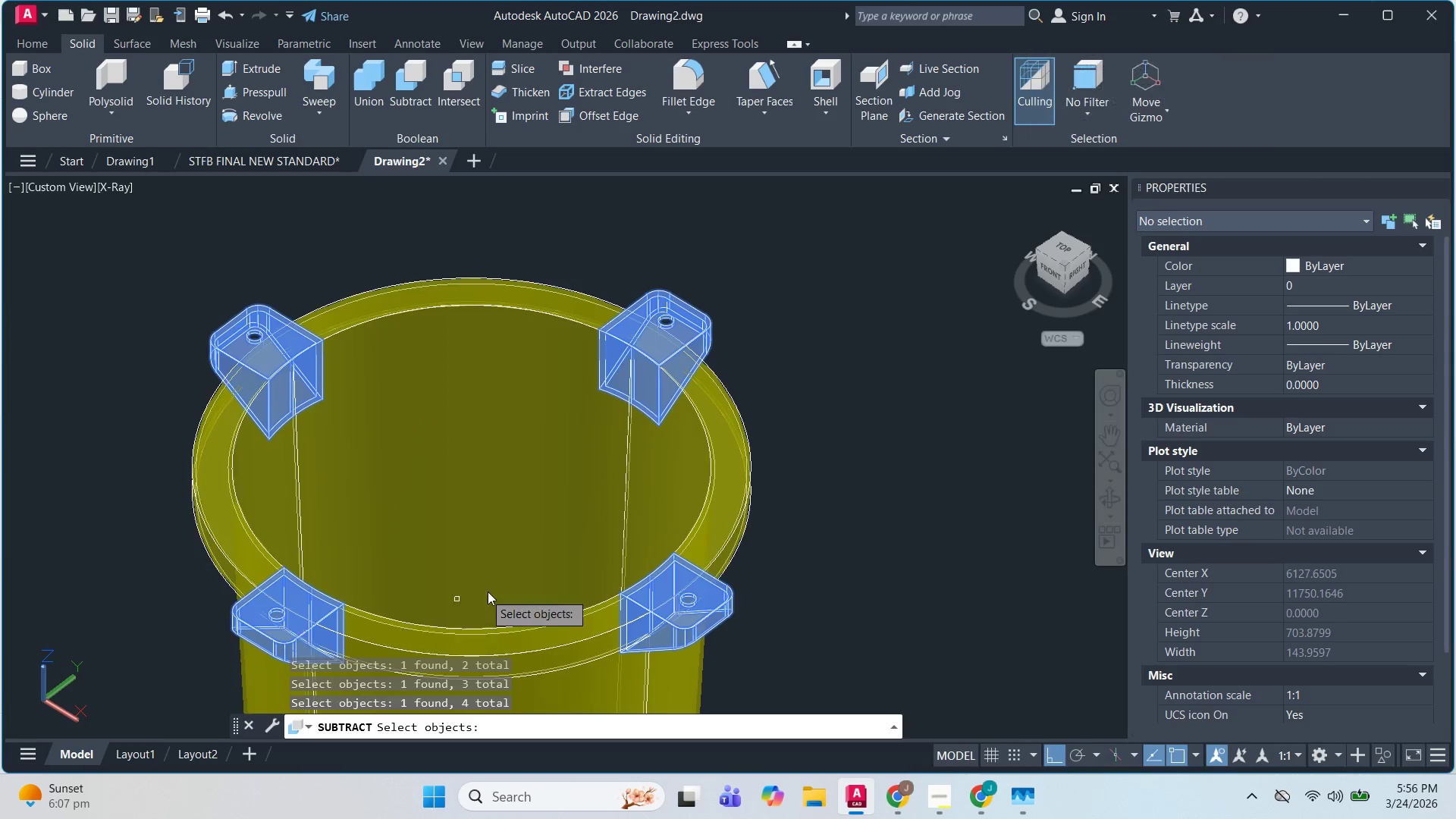 
key(Space)
 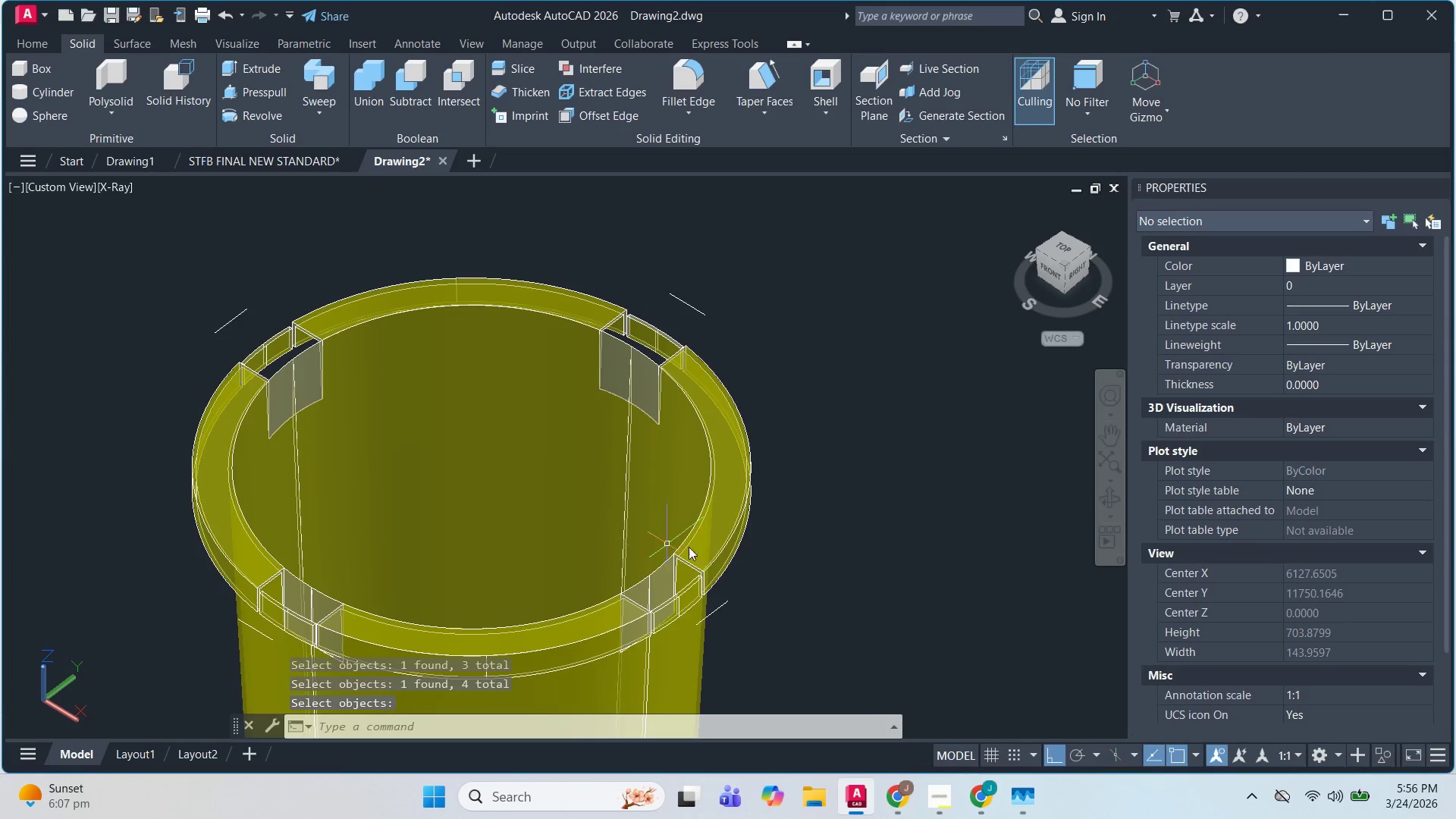 
hold_key(key=ShiftLeft, duration=1.39)
 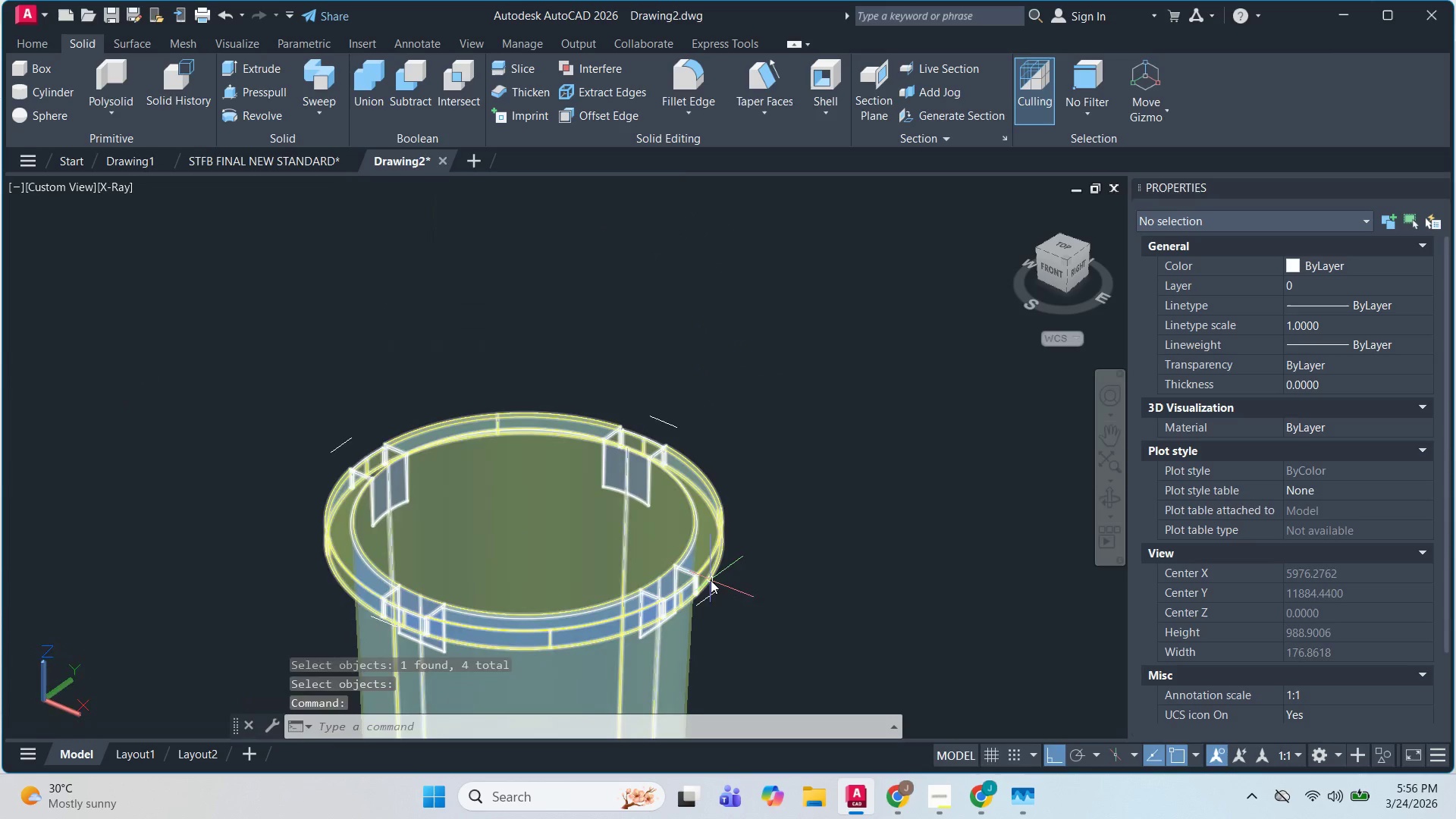 
scroll: coordinate [722, 595], scroll_direction: up, amount: 3.0
 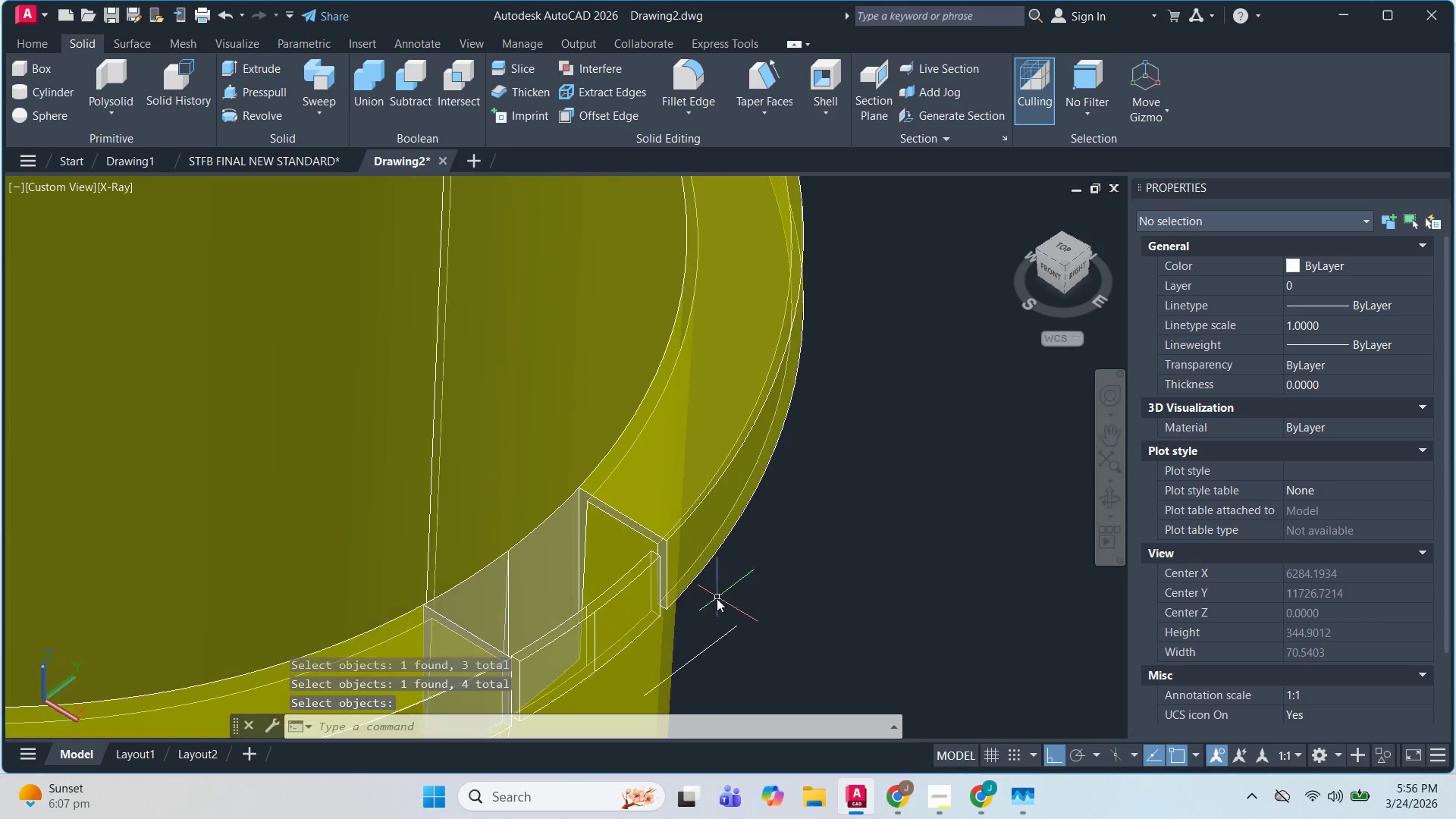 
hold_key(key=ShiftLeft, duration=13.08)
scroll: coordinate [668, 597], scroll_direction: down, amount: 1.0
 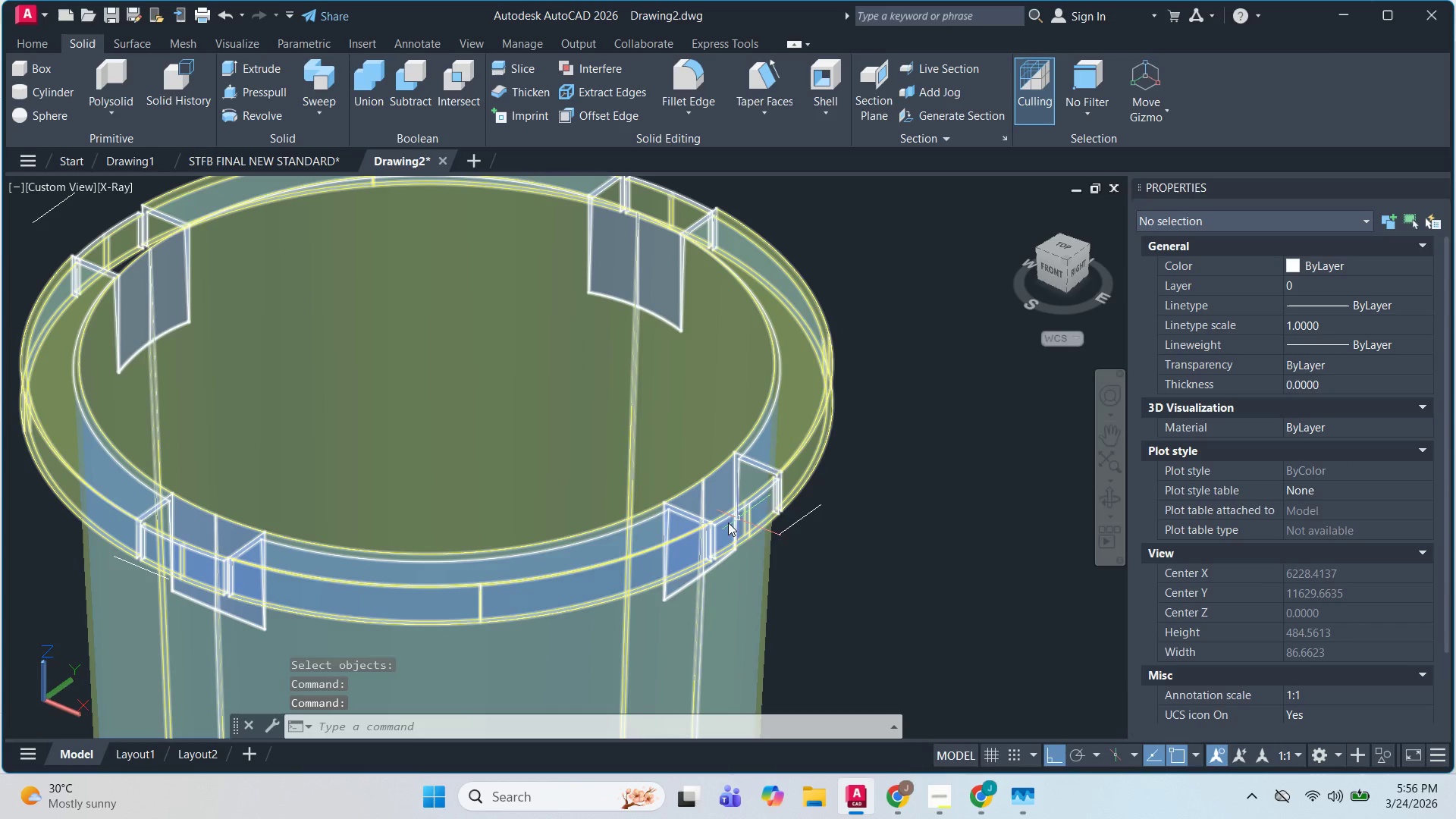 
left_click([642, 582])
 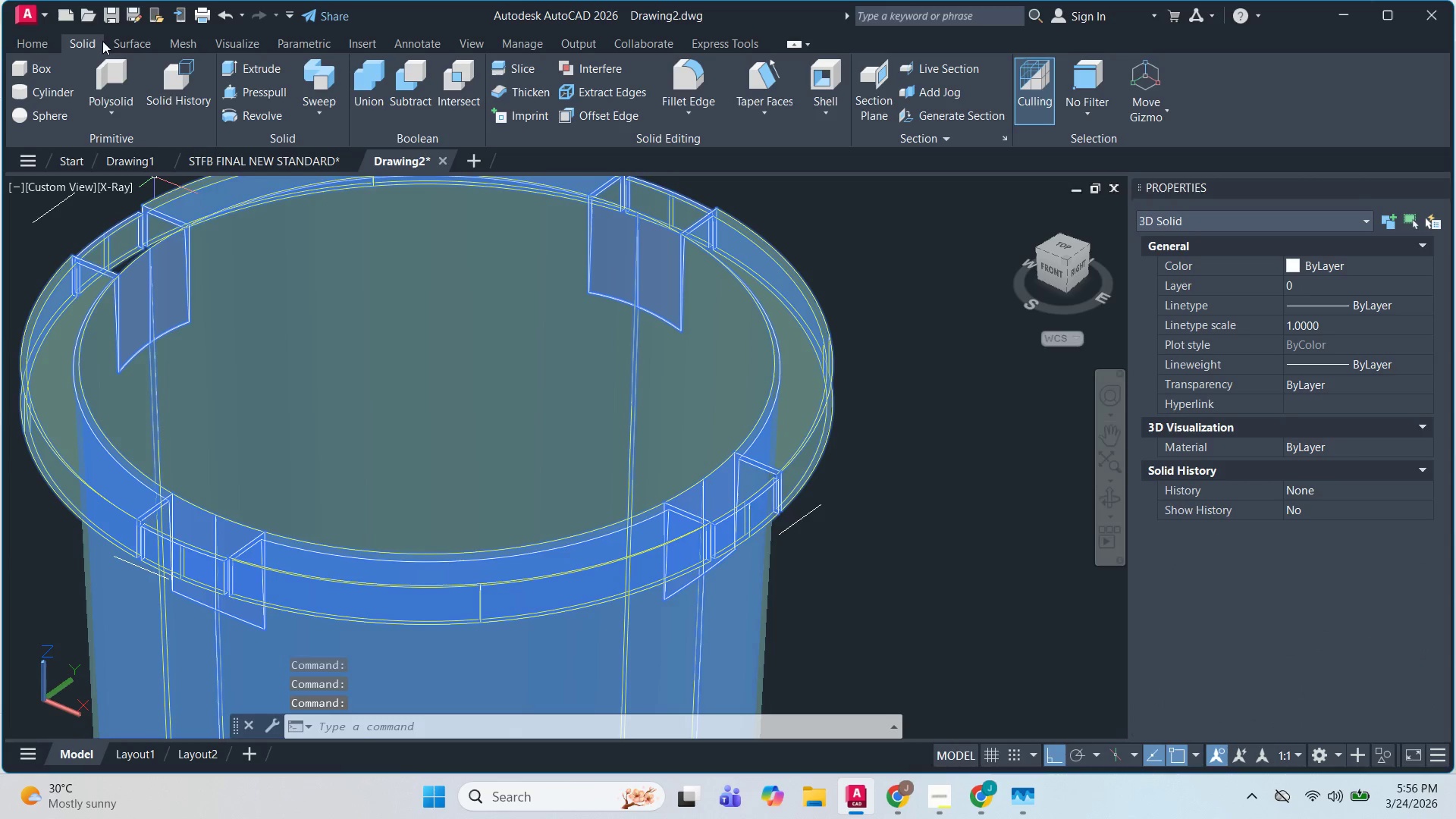 
left_click([42, 38])
 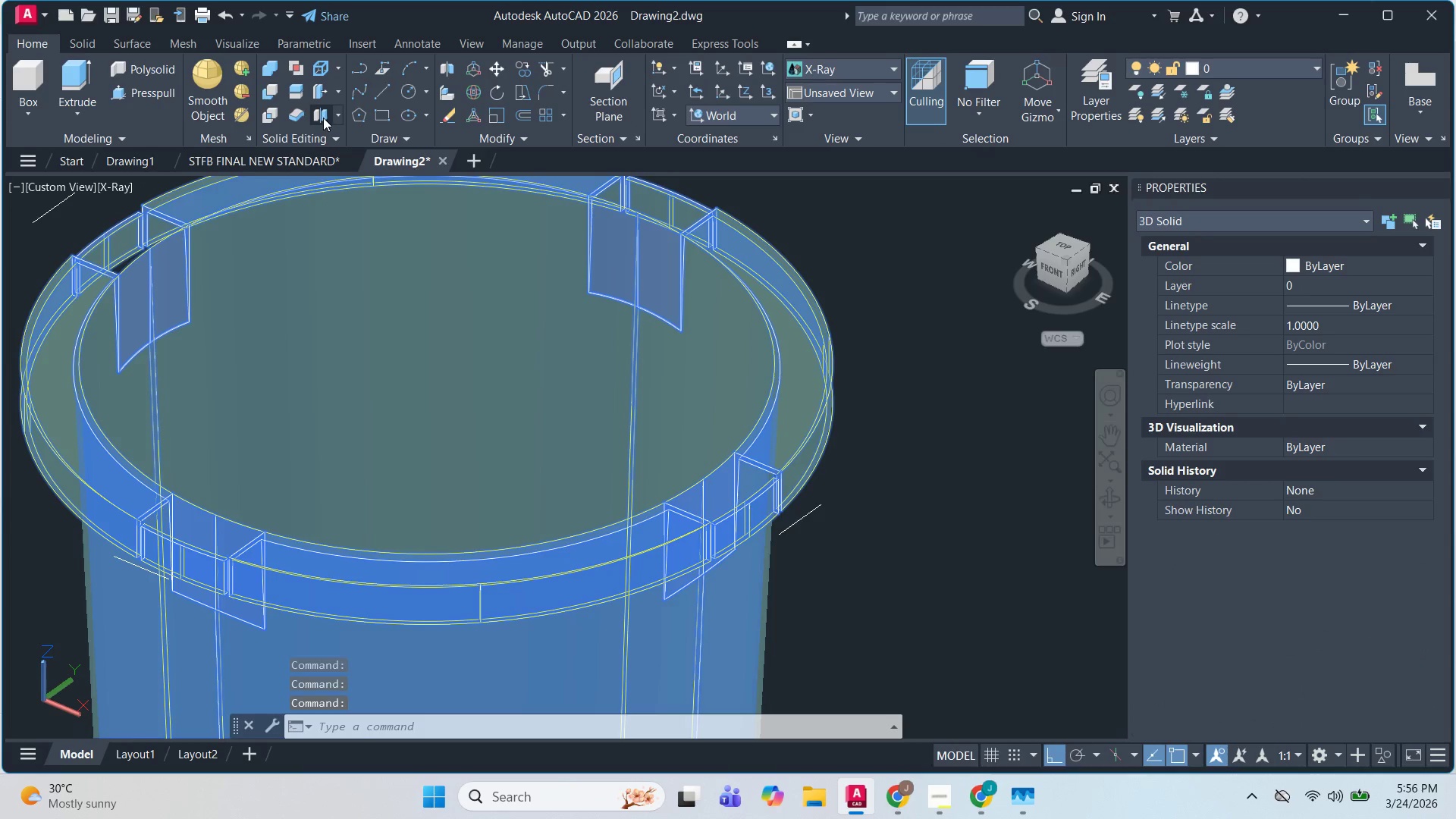 
left_click([337, 120])
 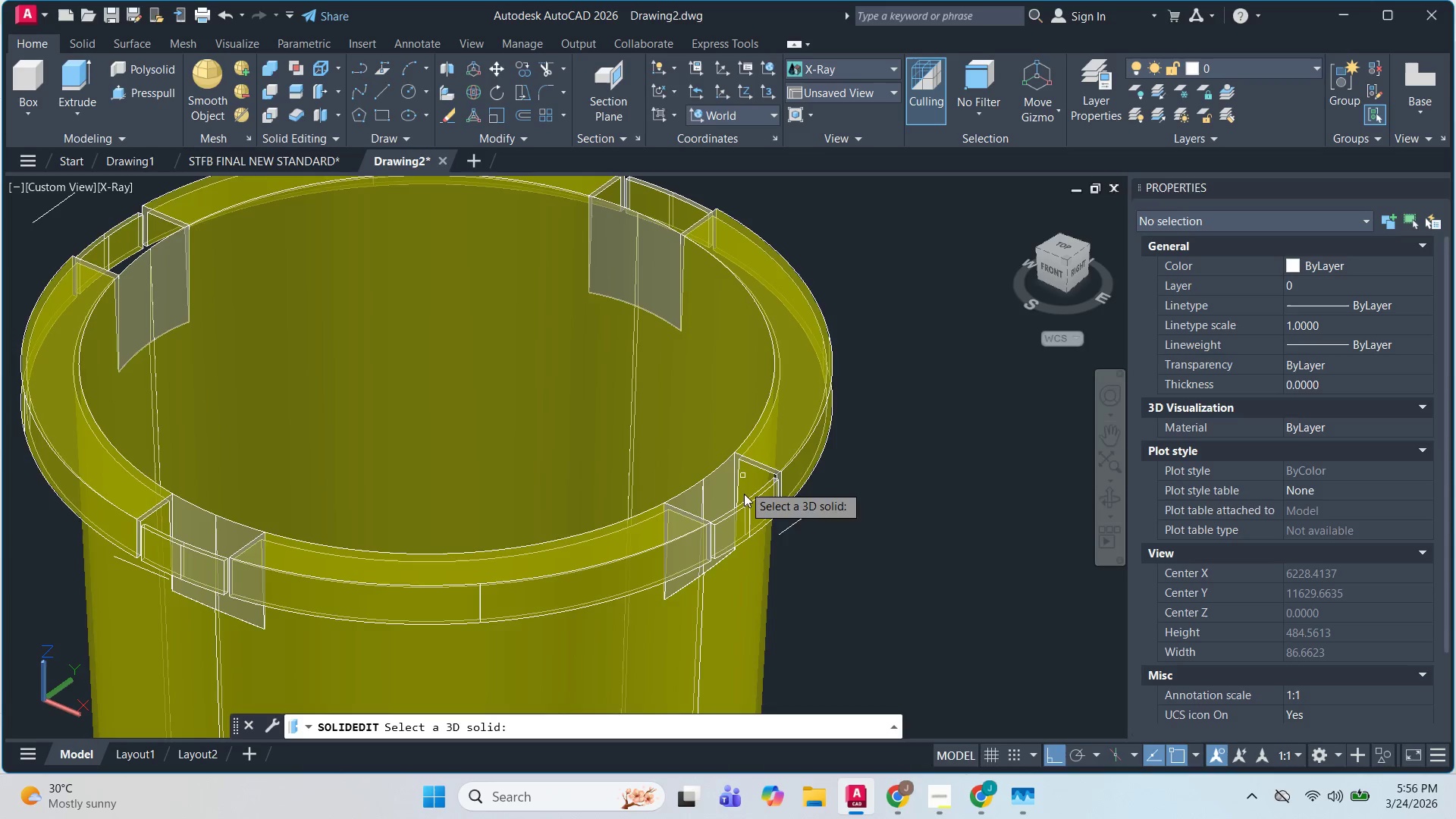 
left_click([747, 516])
 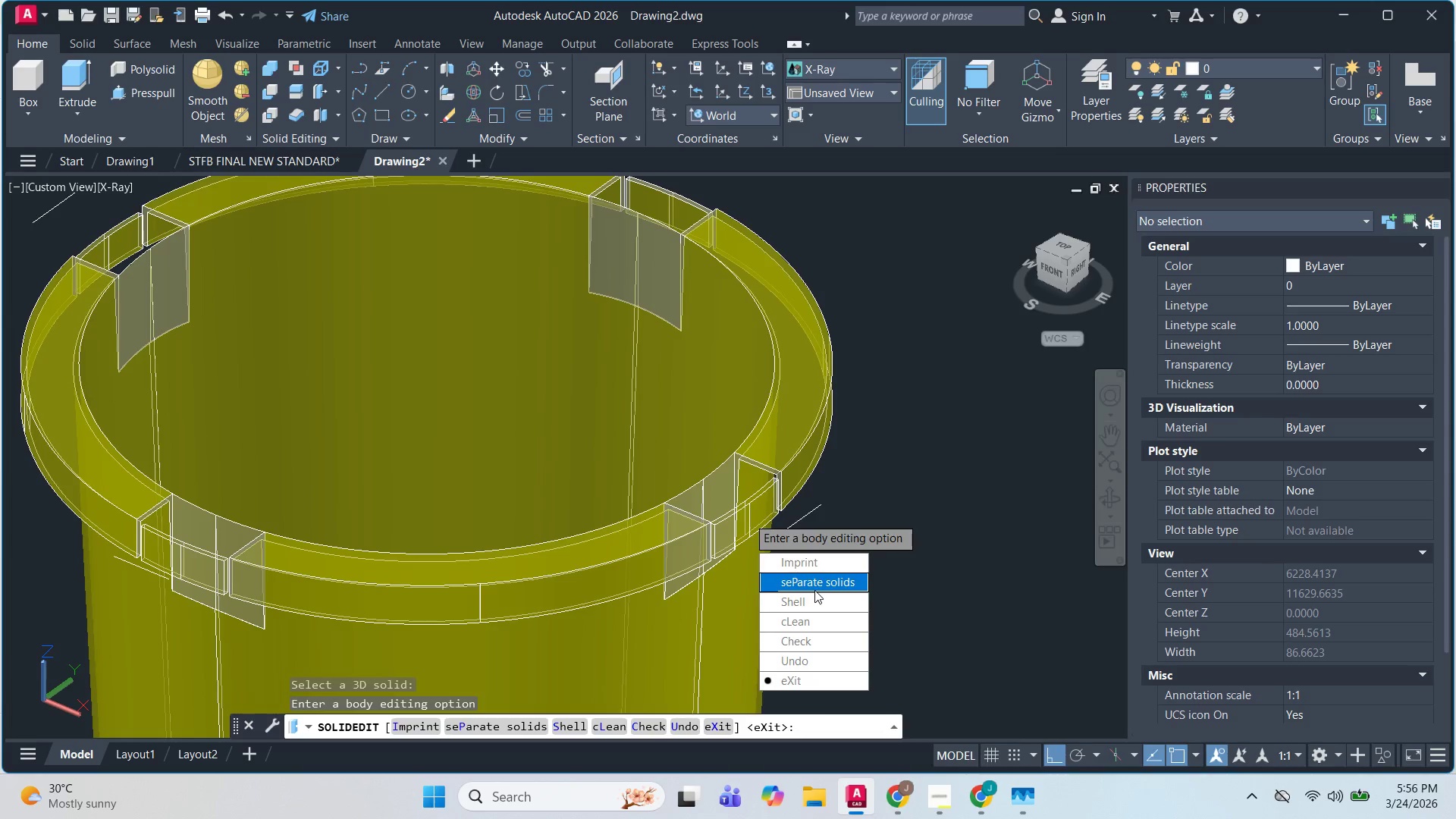 
left_click_drag(start_coordinate=[814, 590], to_coordinate=[747, 516])
 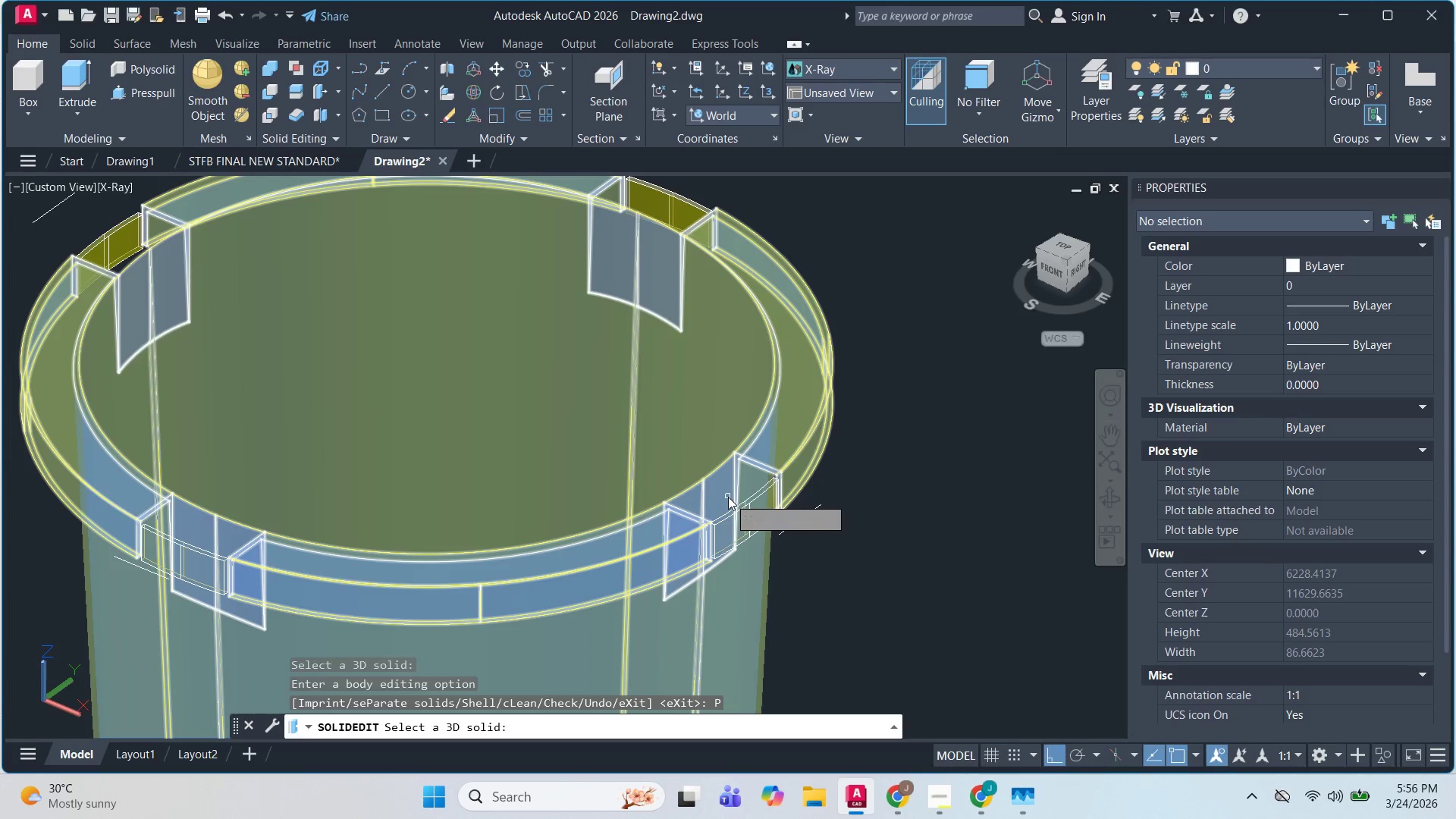 
key(Space)
 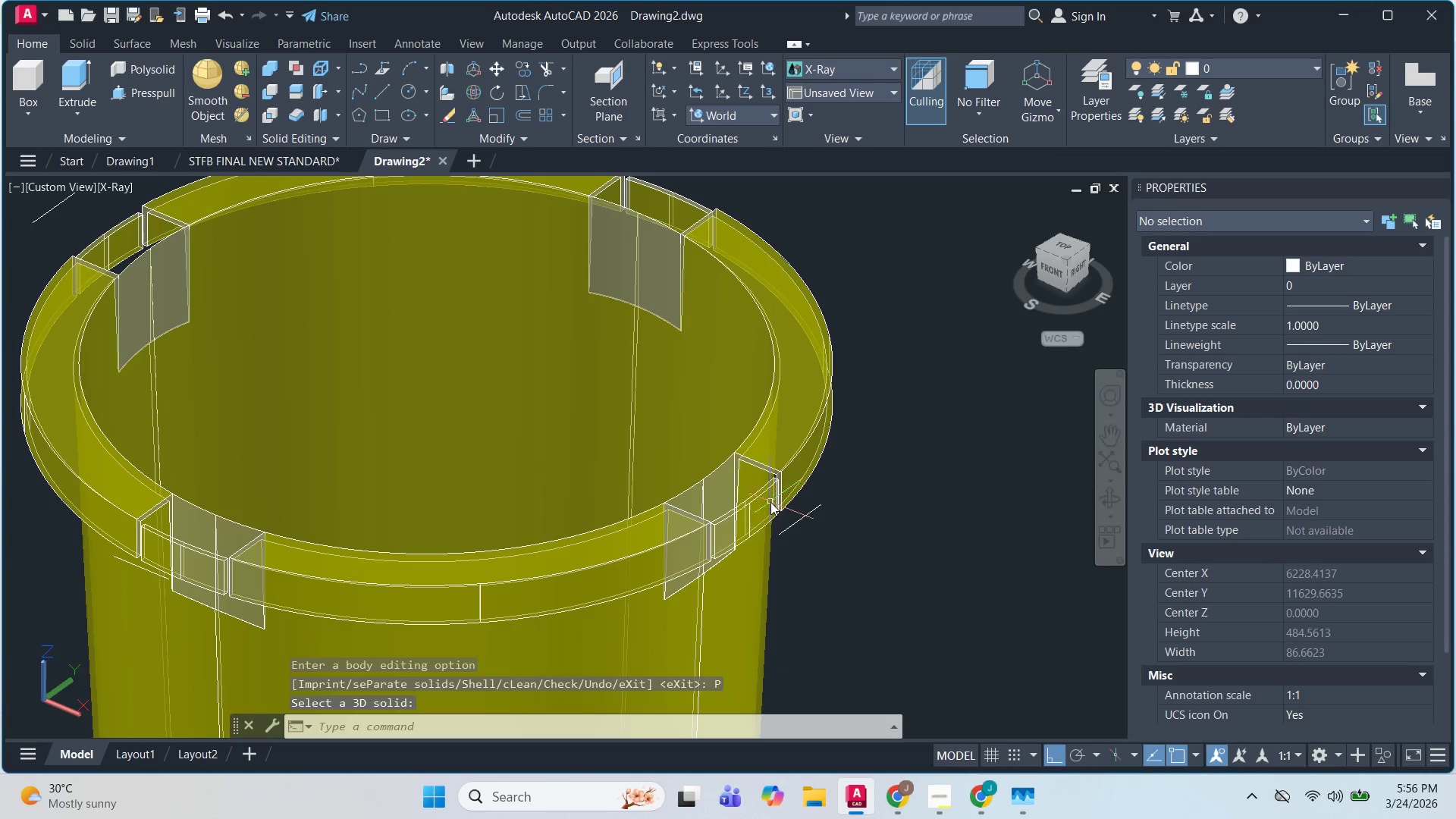 
key(Escape)
 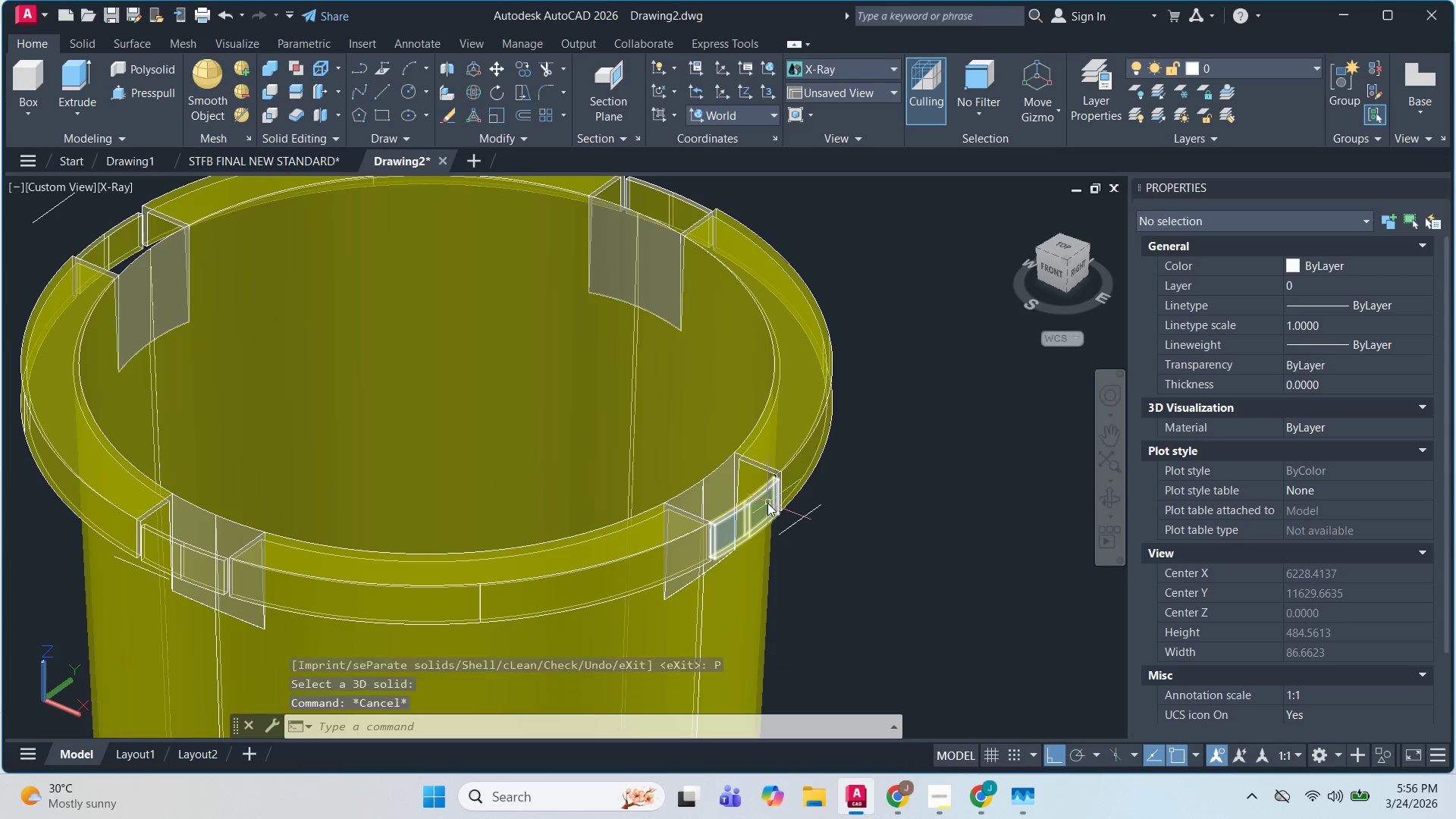 
left_click([764, 503])
 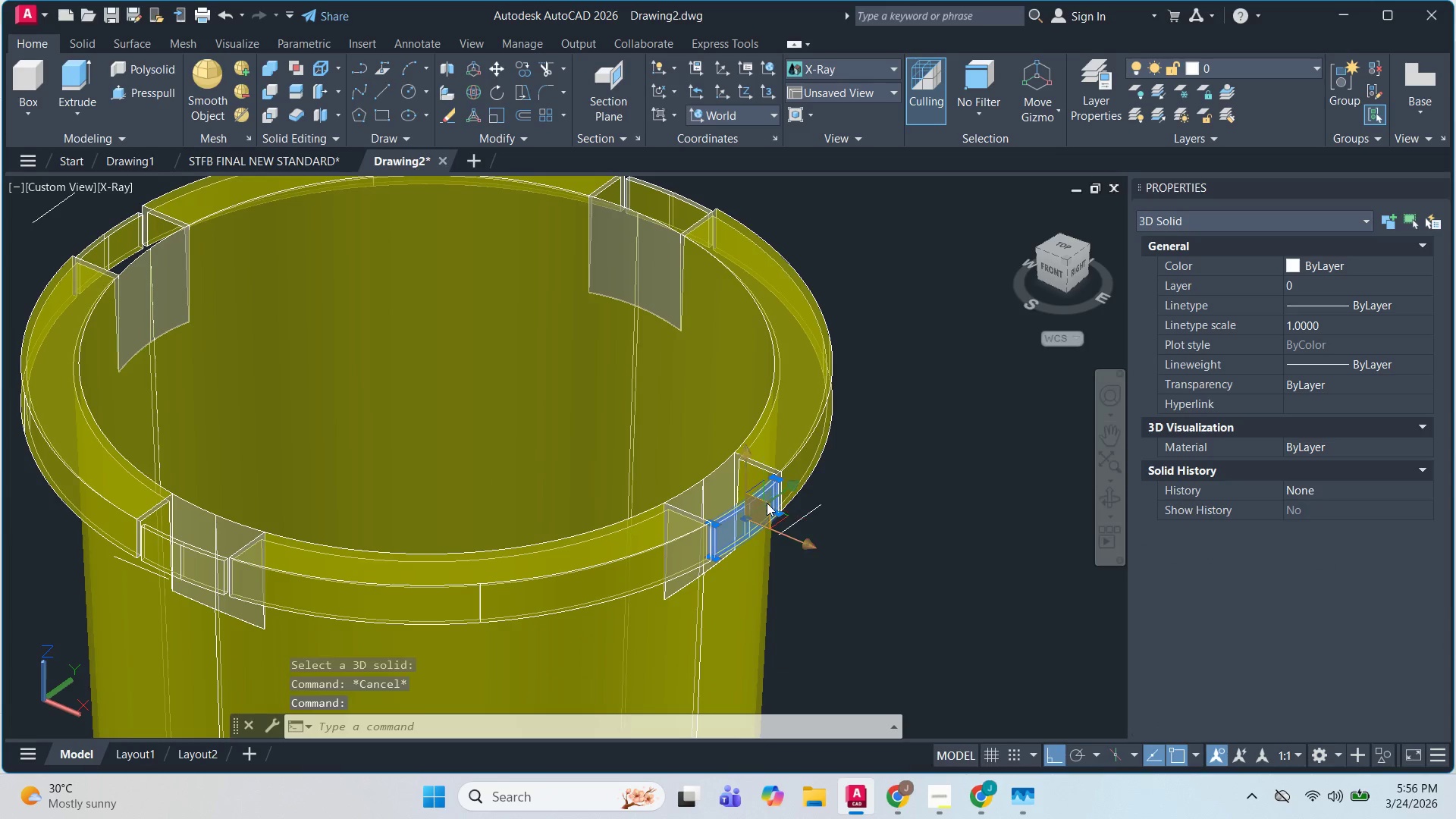 
key(E)
 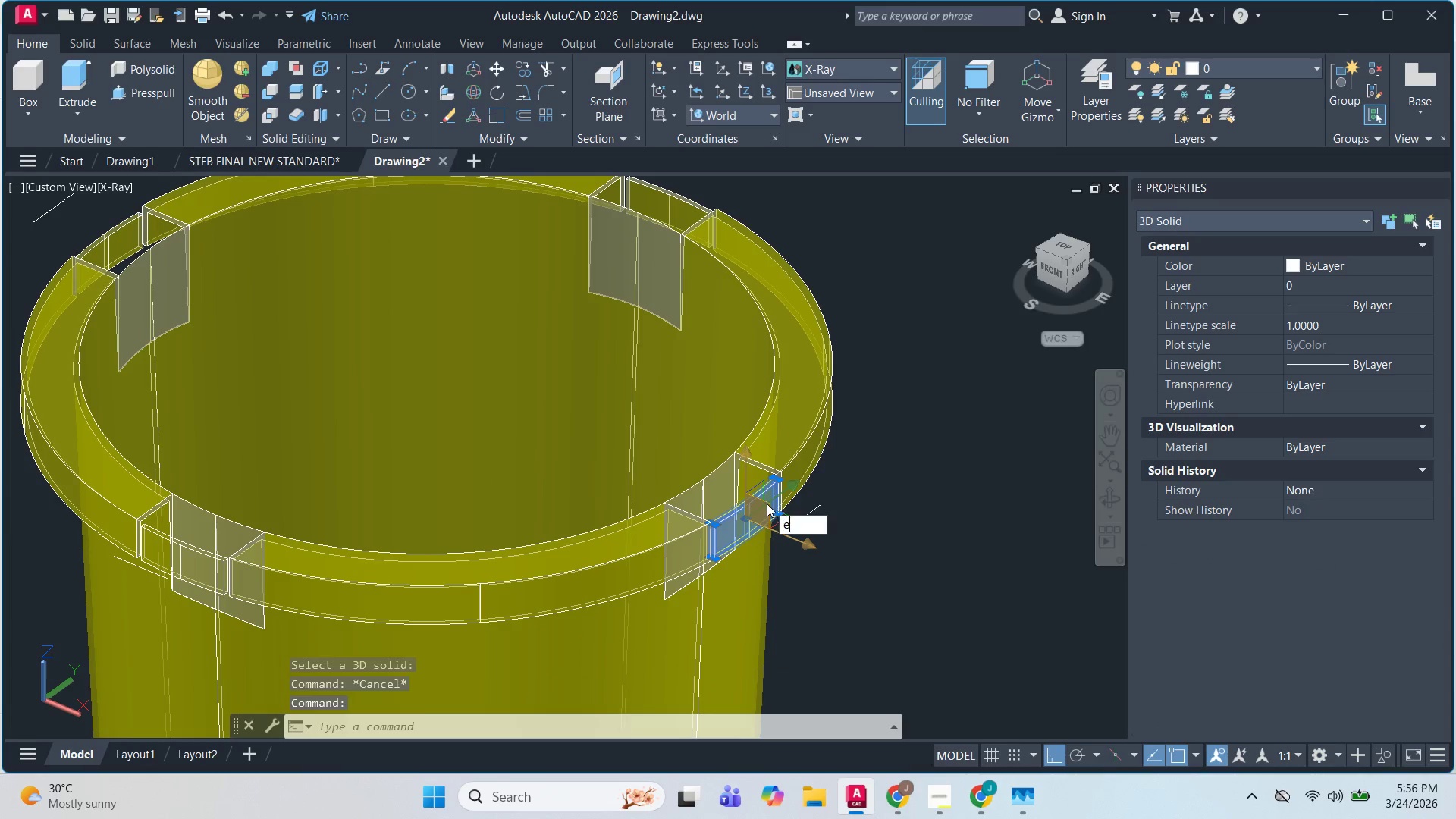 
key(Space)
 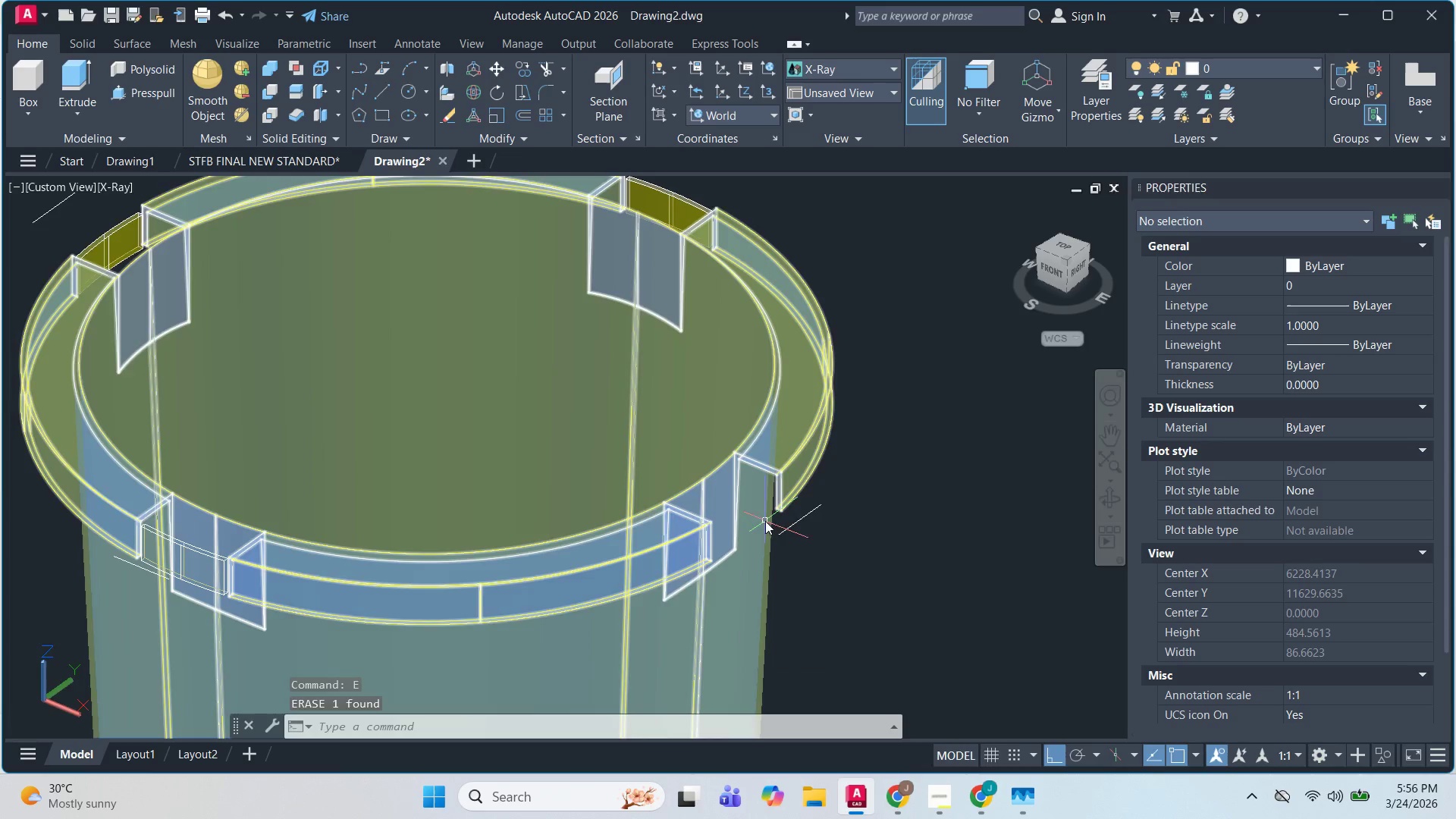 
hold_key(key=ShiftLeft, duration=1.02)
 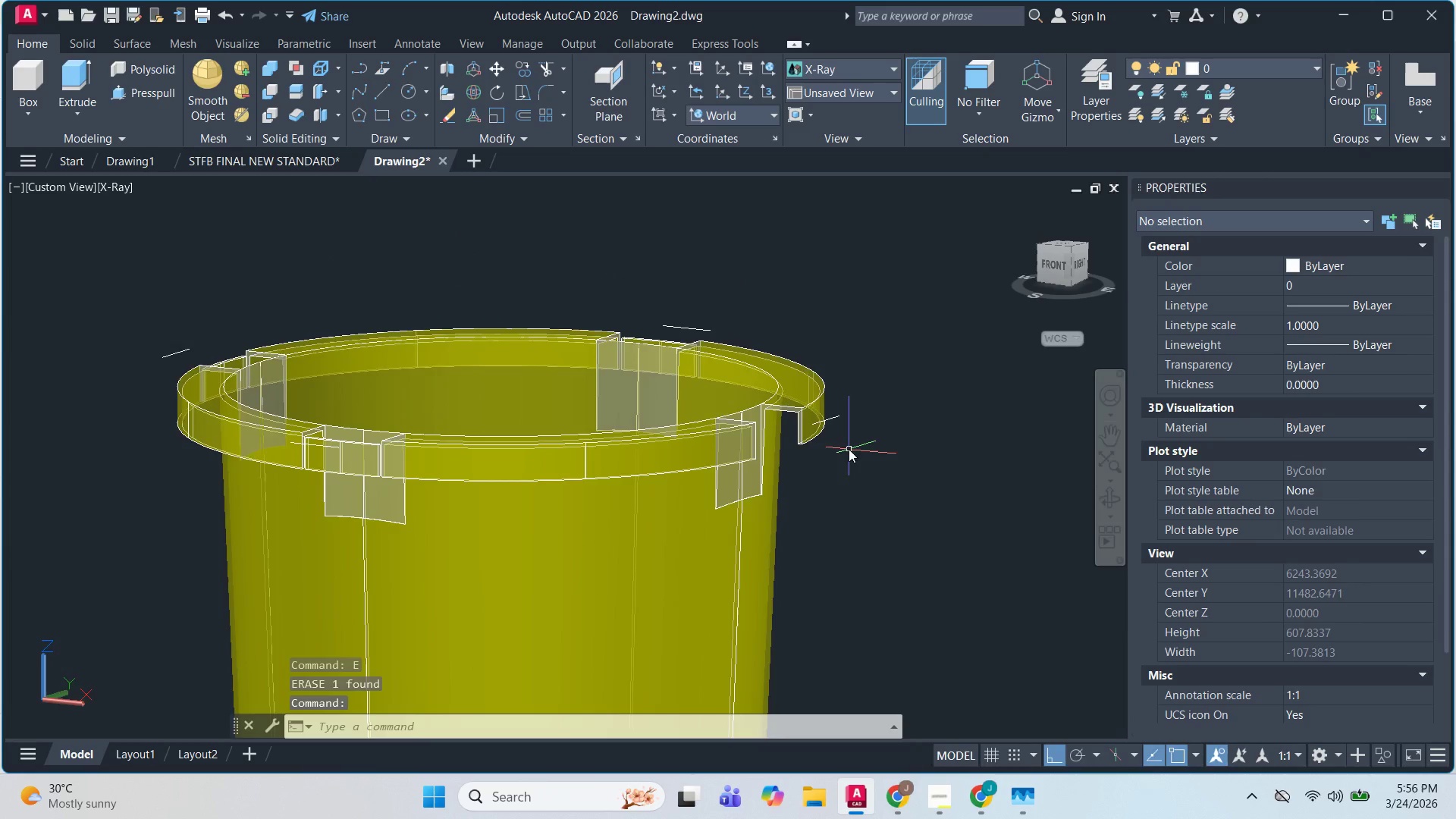 
scroll: coordinate [760, 544], scroll_direction: none, amount: 0.0
 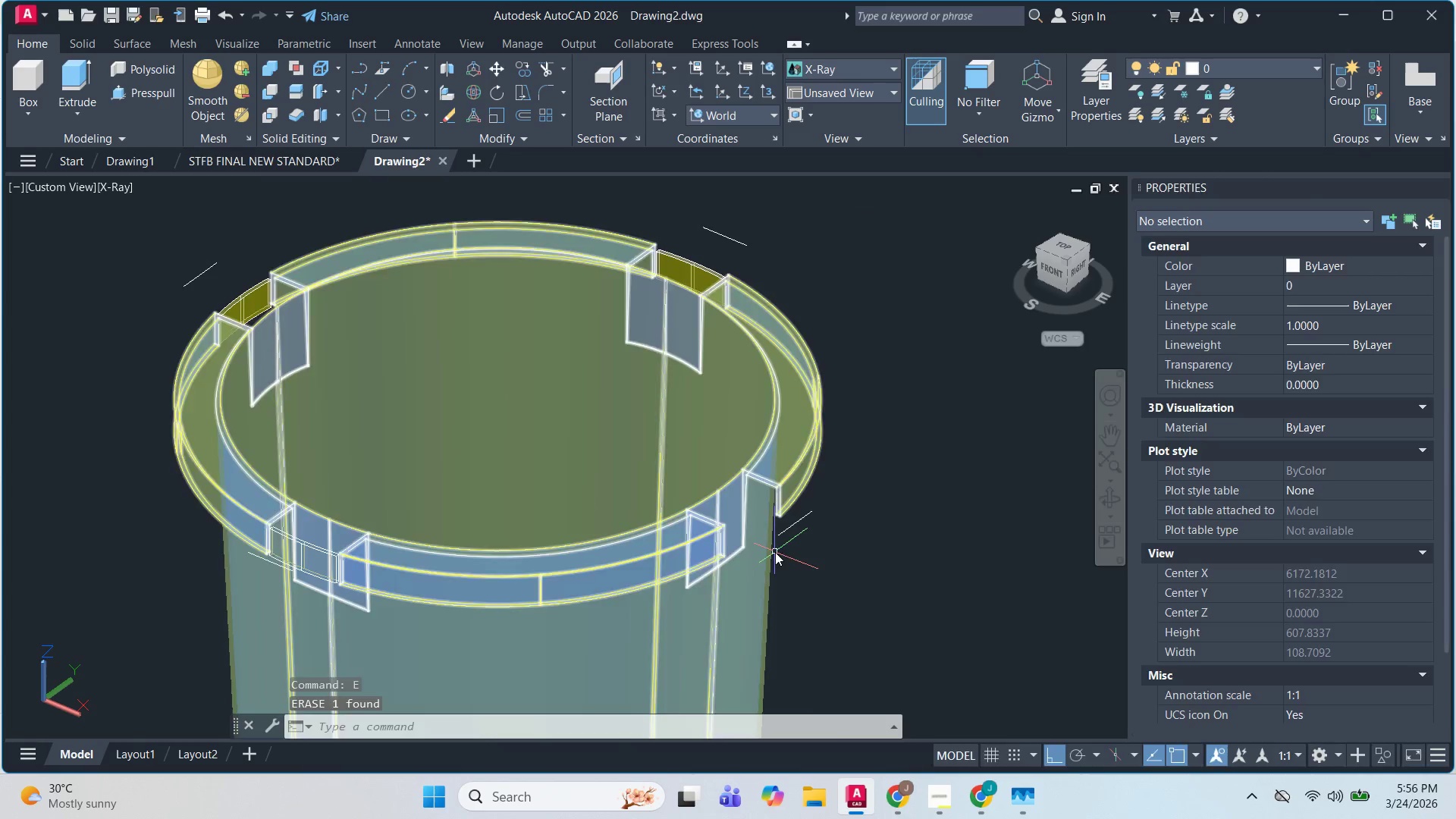 
scroll: coordinate [839, 449], scroll_direction: up, amount: 2.0
 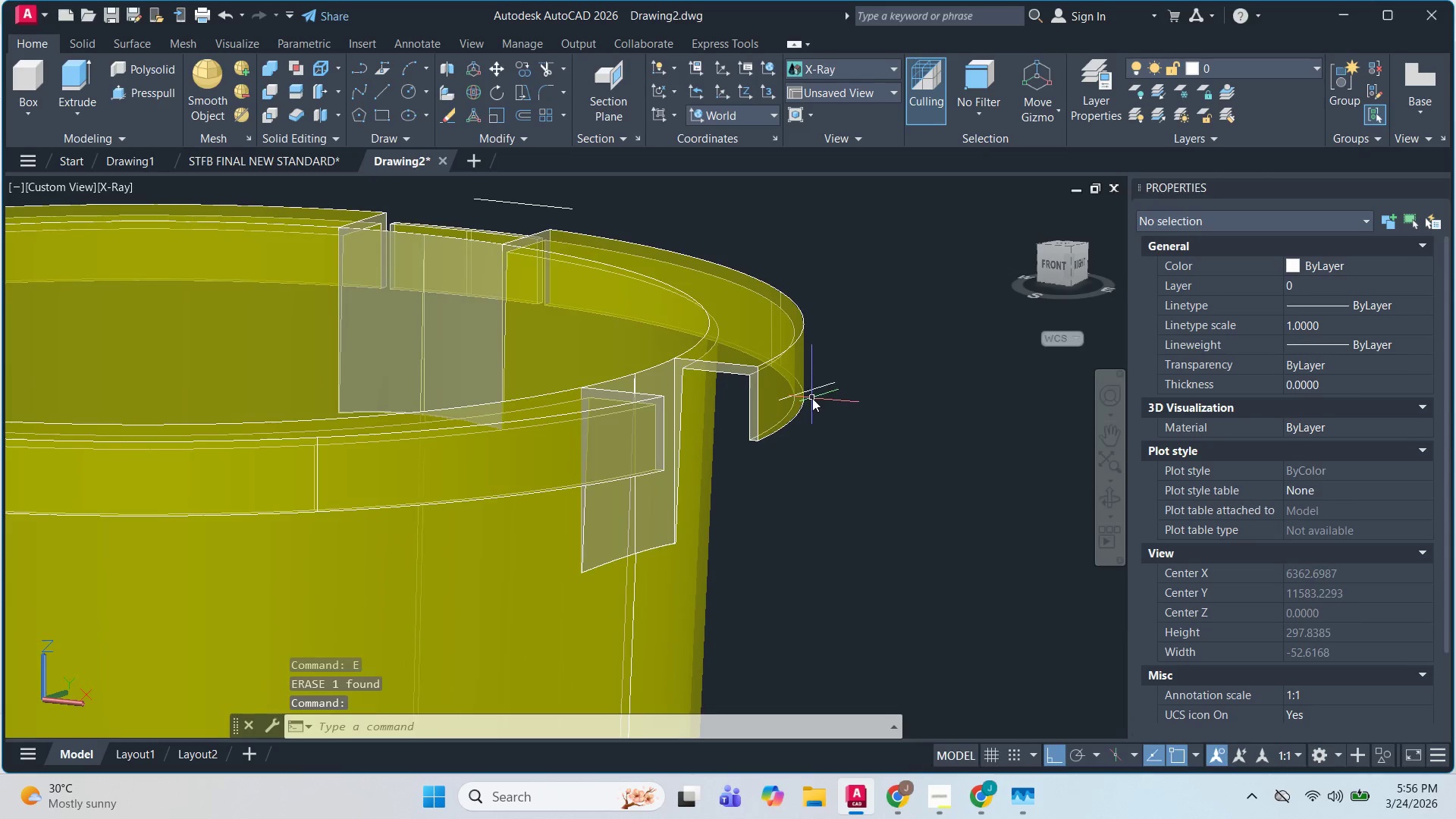 
left_click([813, 393])
 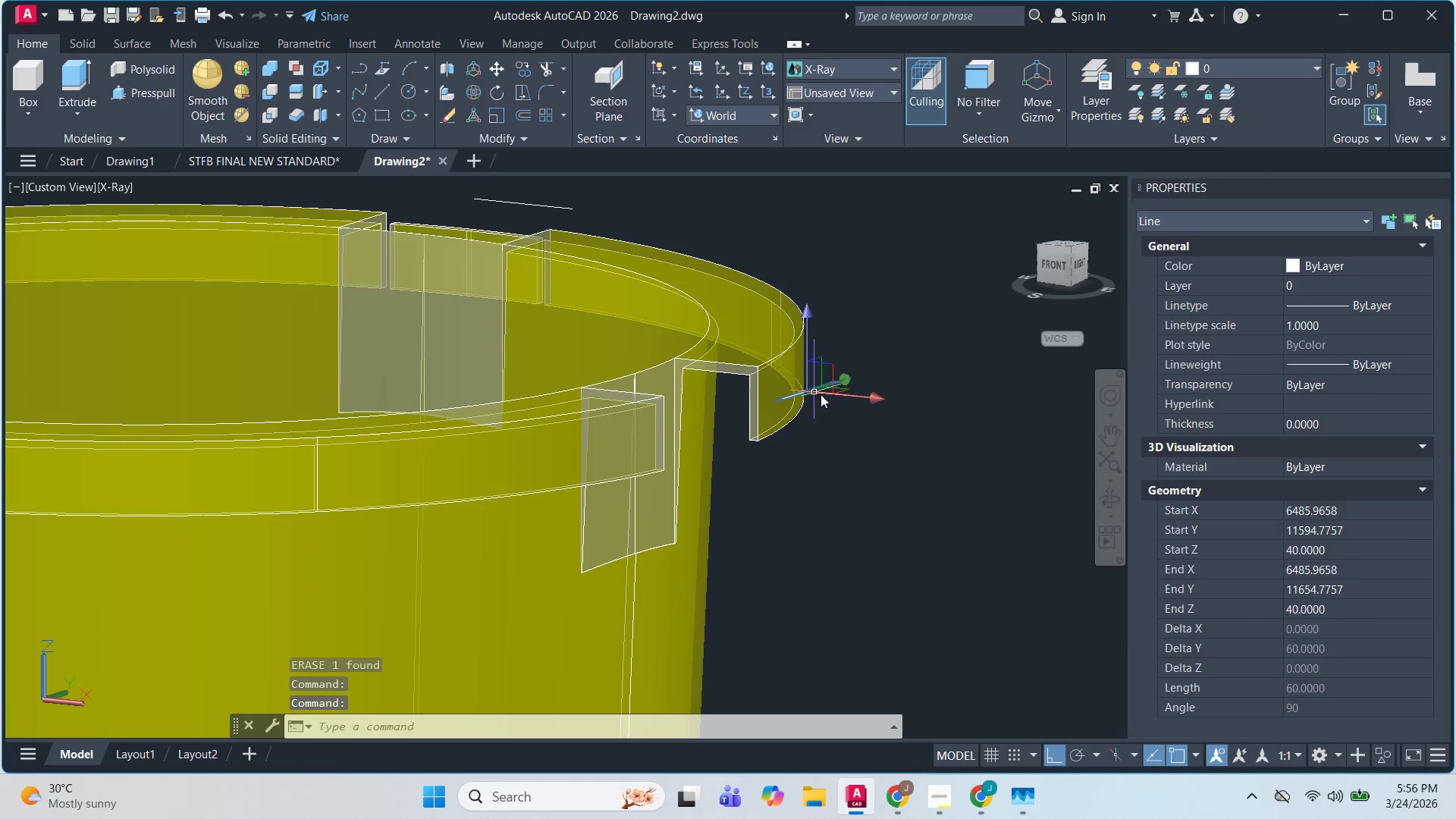 
key(E)
 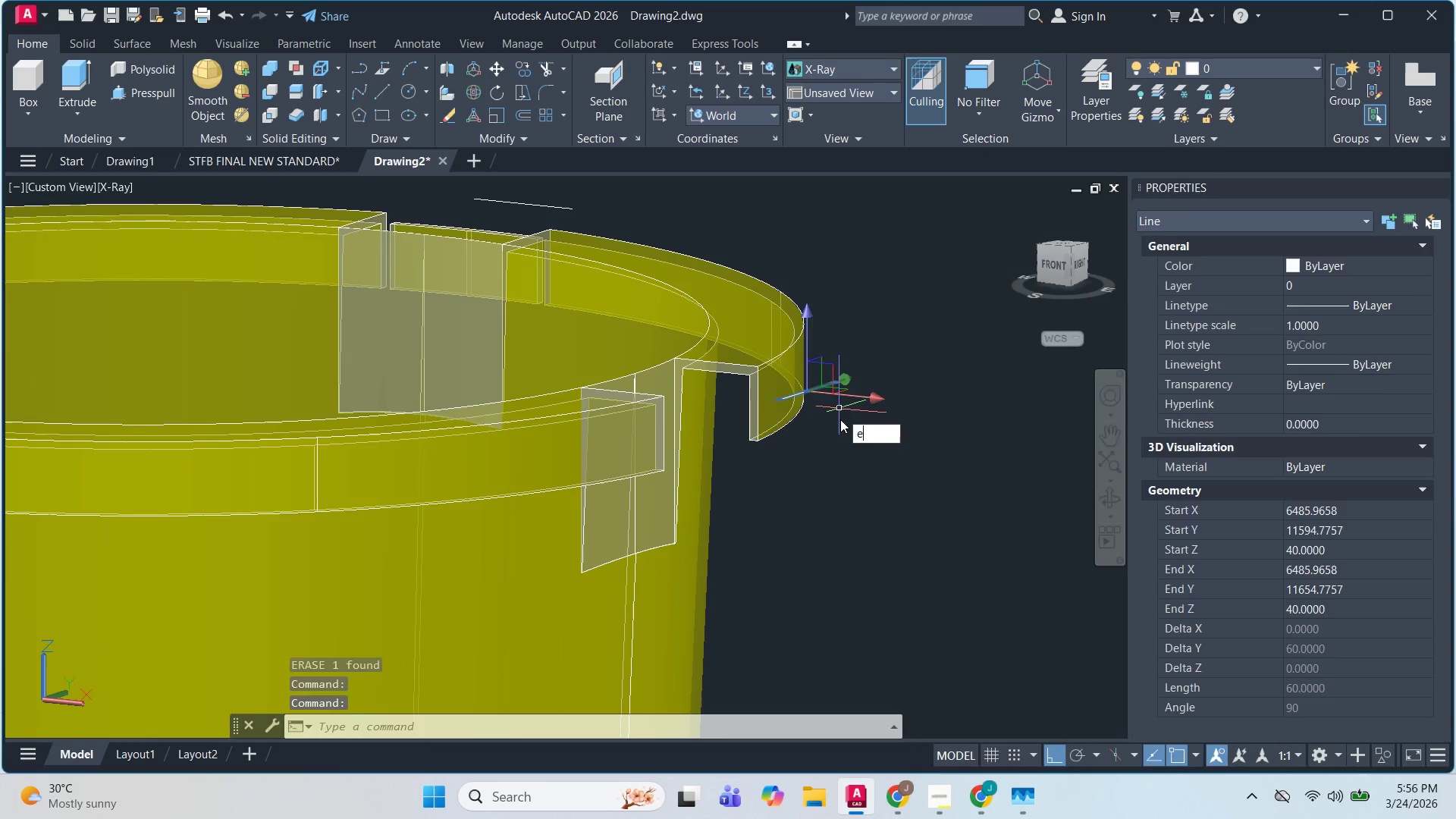 
key(Space)
 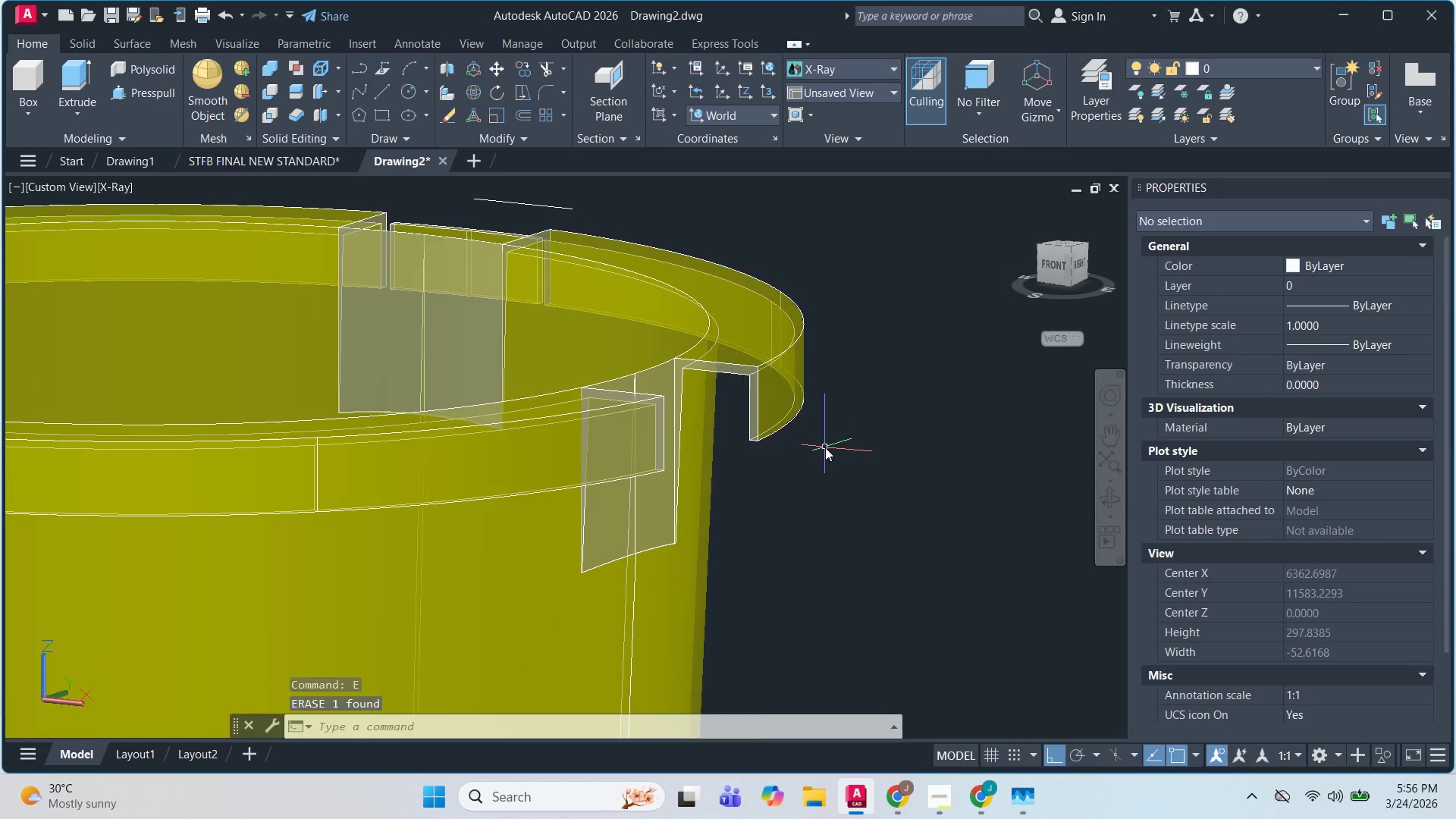 
scroll: coordinate [776, 414], scroll_direction: none, amount: 0.0
 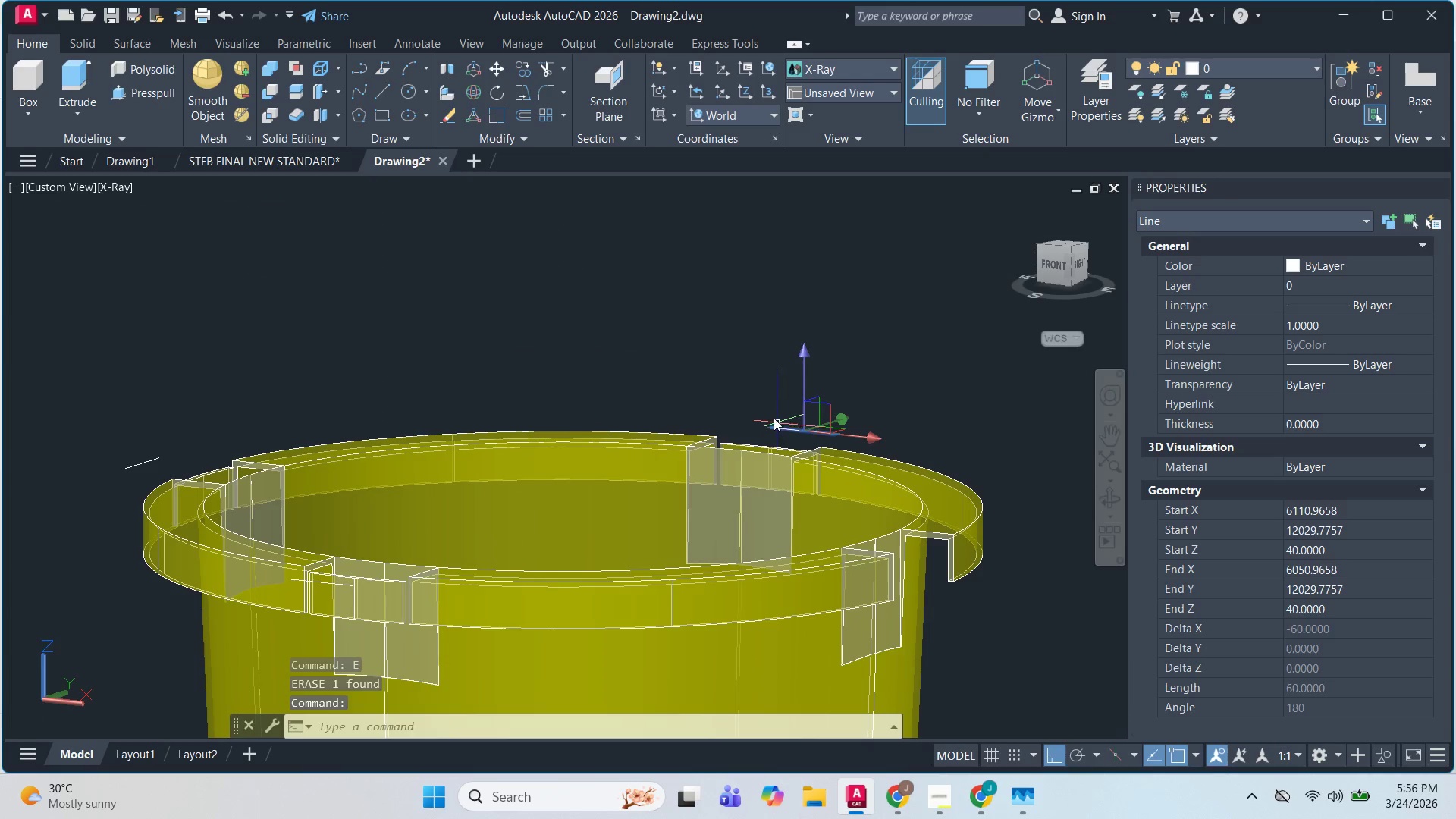 
key(E)
 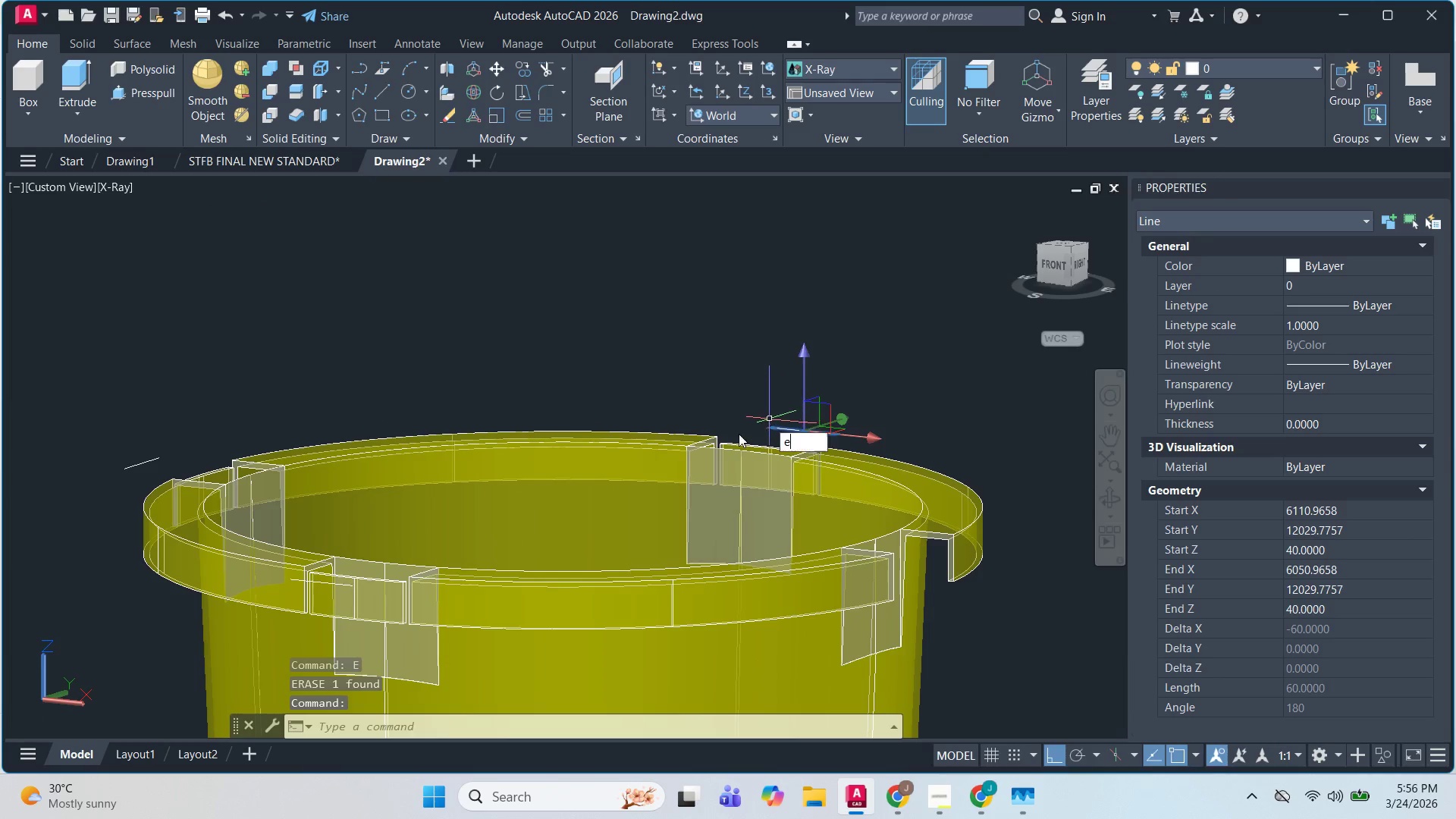 
key(Space)
 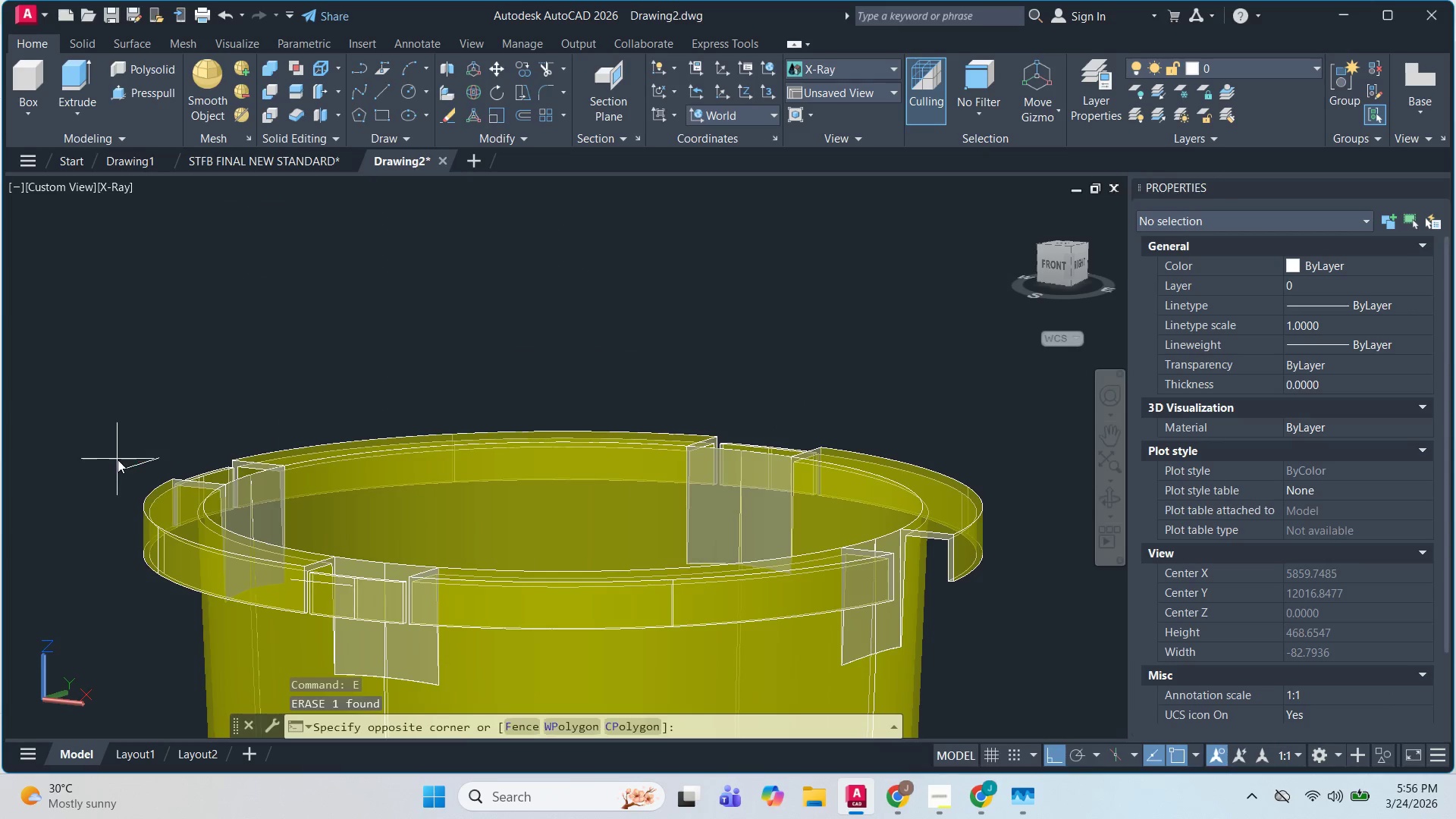 
double_click([134, 470])
 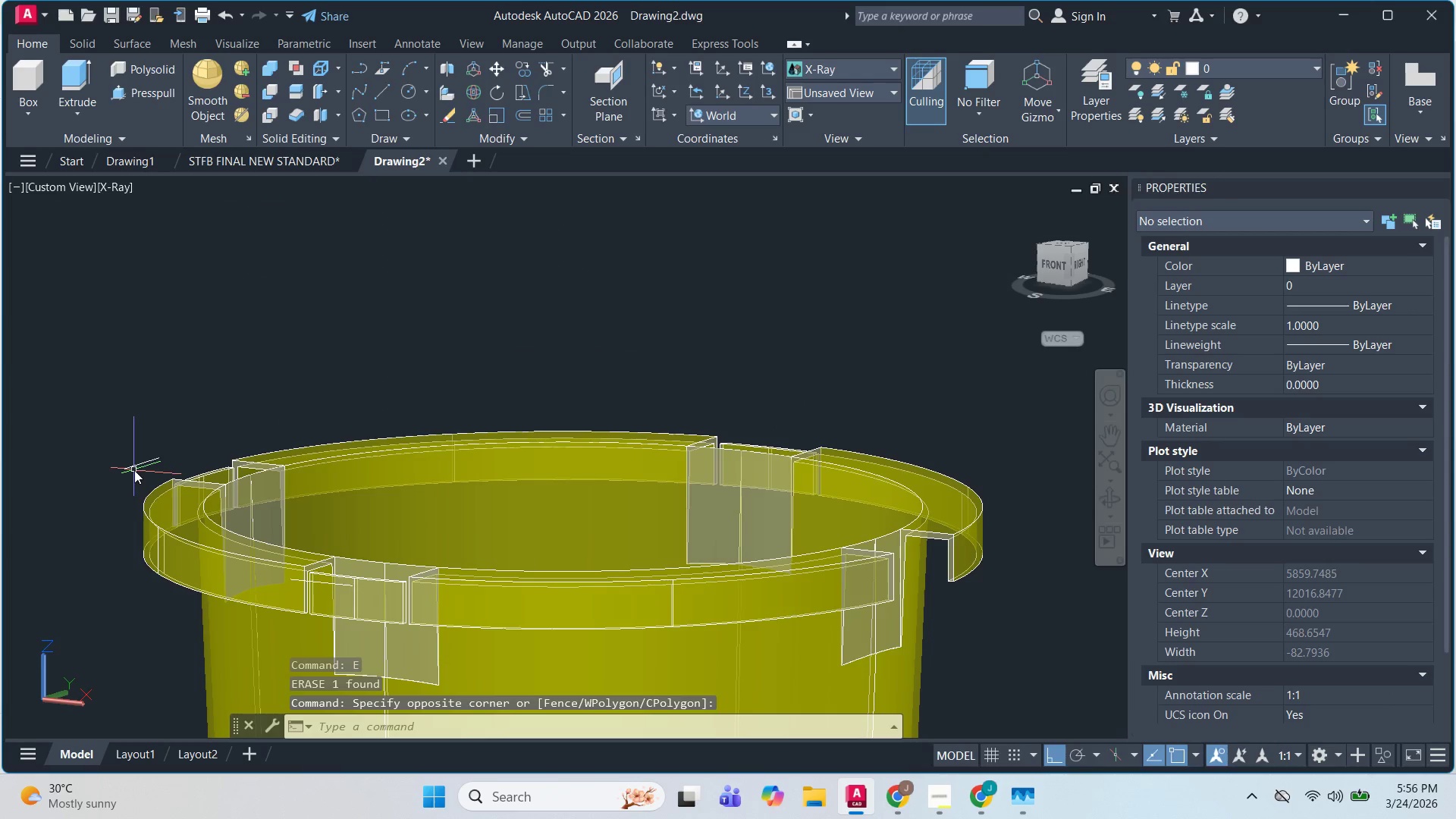 
triple_click([134, 469])
 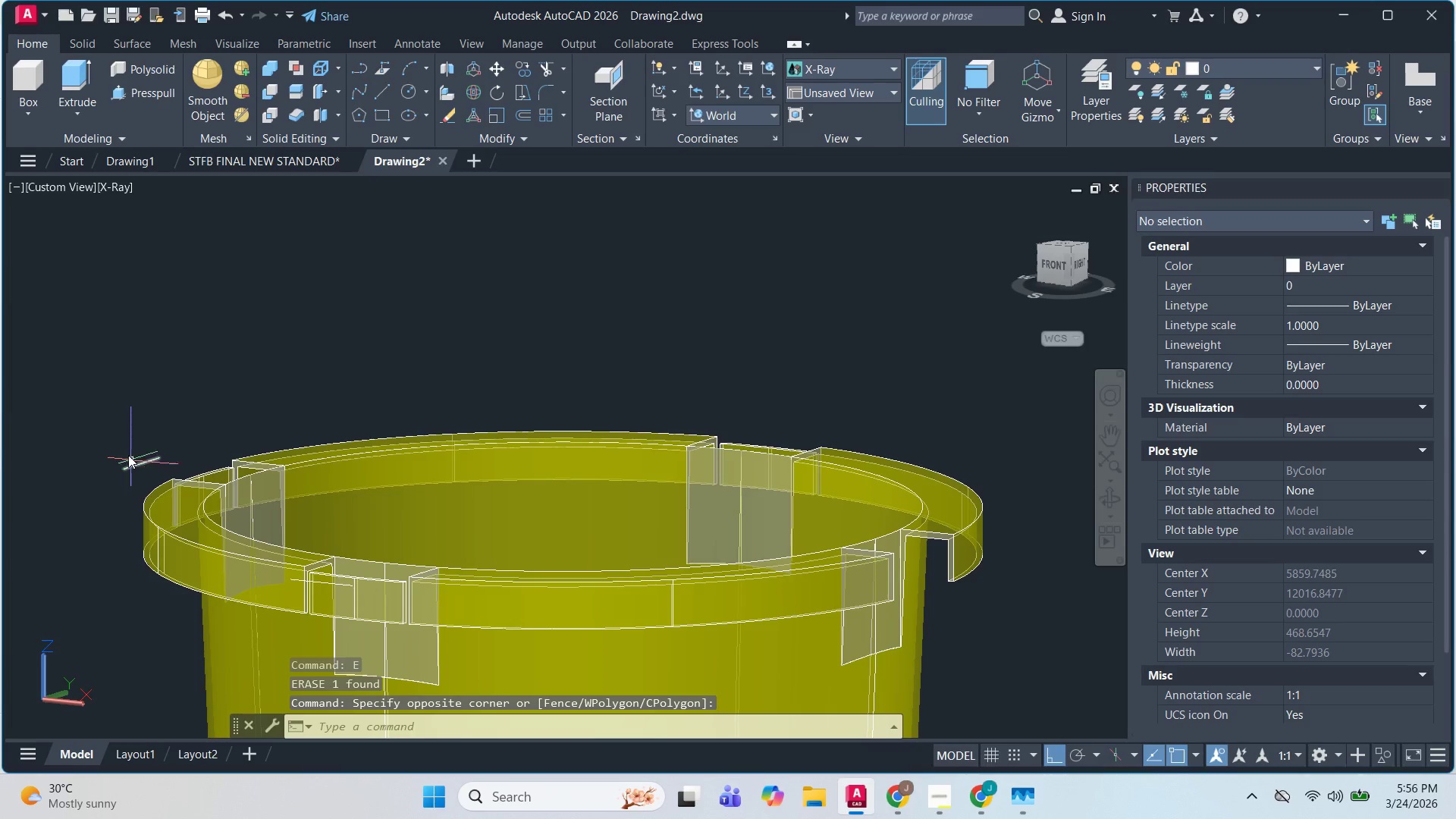 
triple_click([125, 448])
 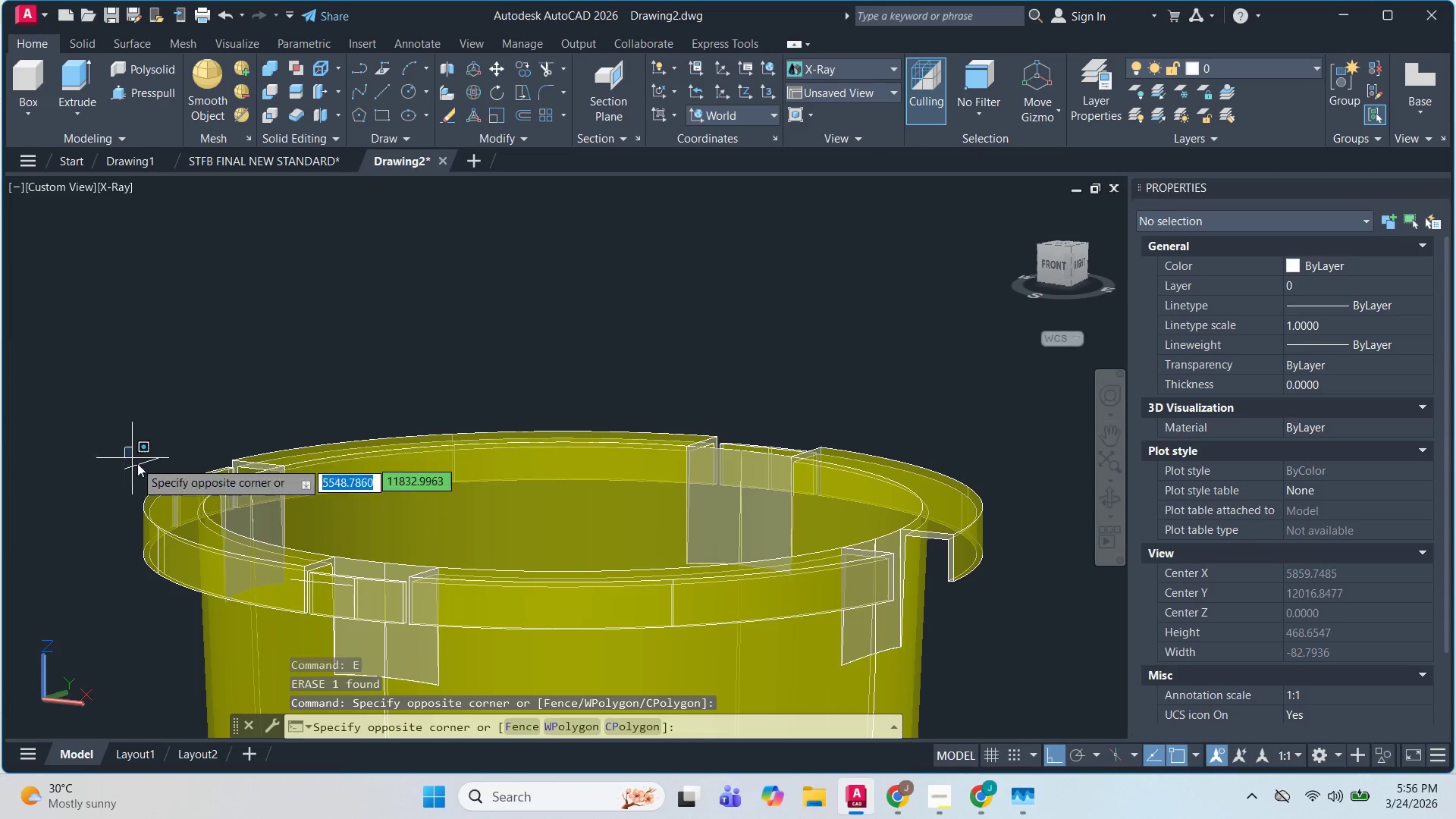 
triple_click([135, 479])
 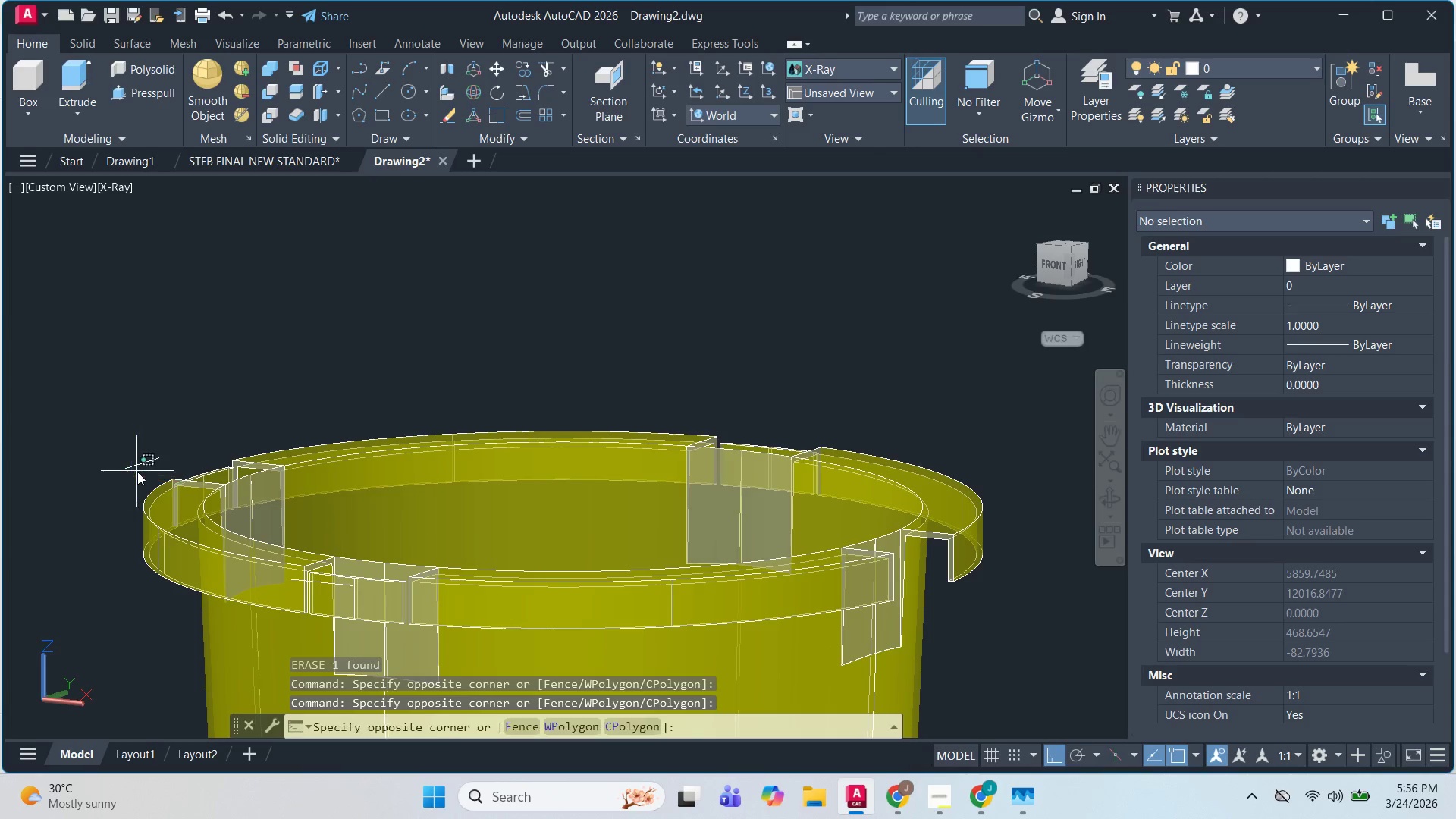 
triple_click([127, 455])
 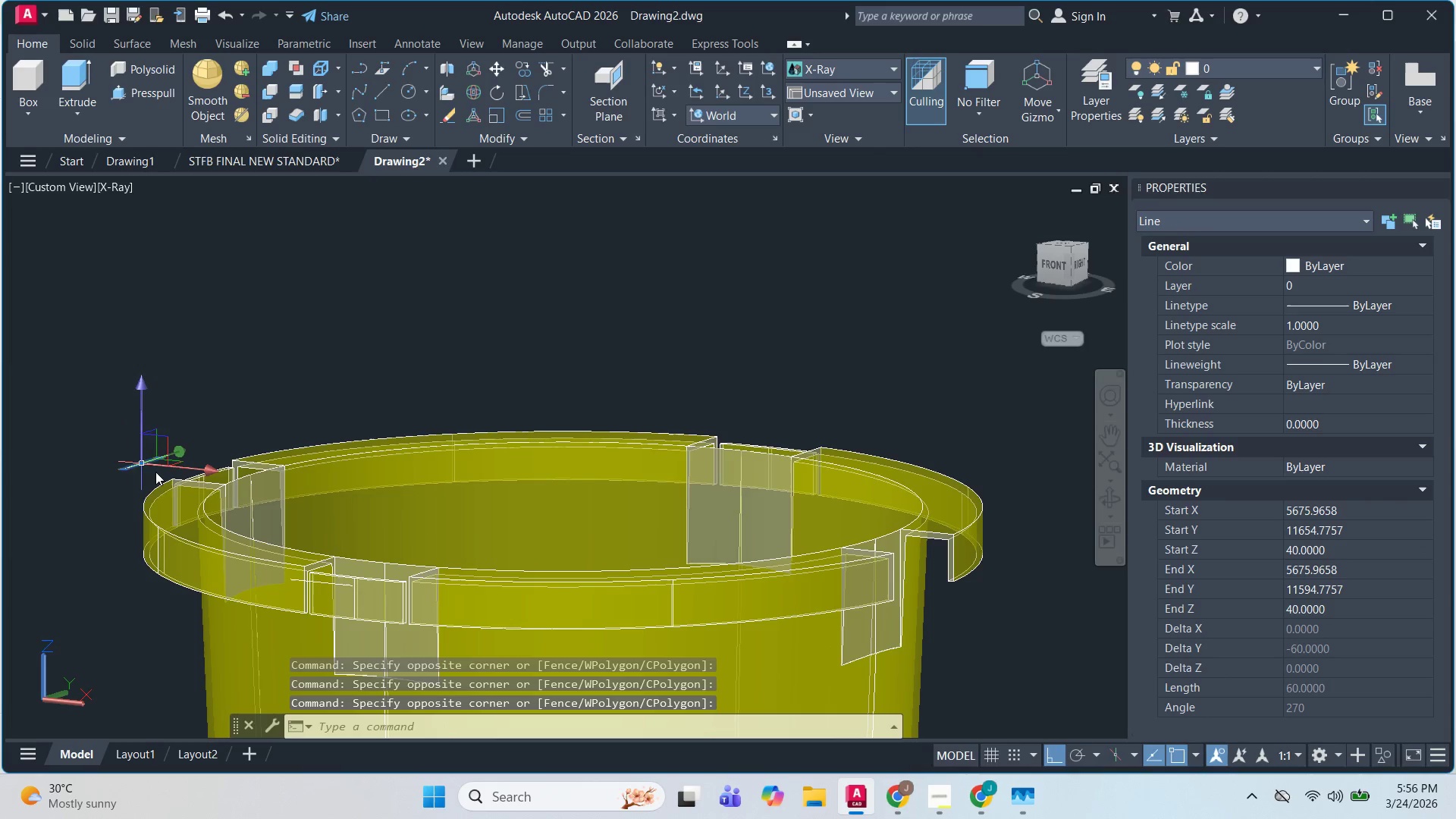 
key(E)
 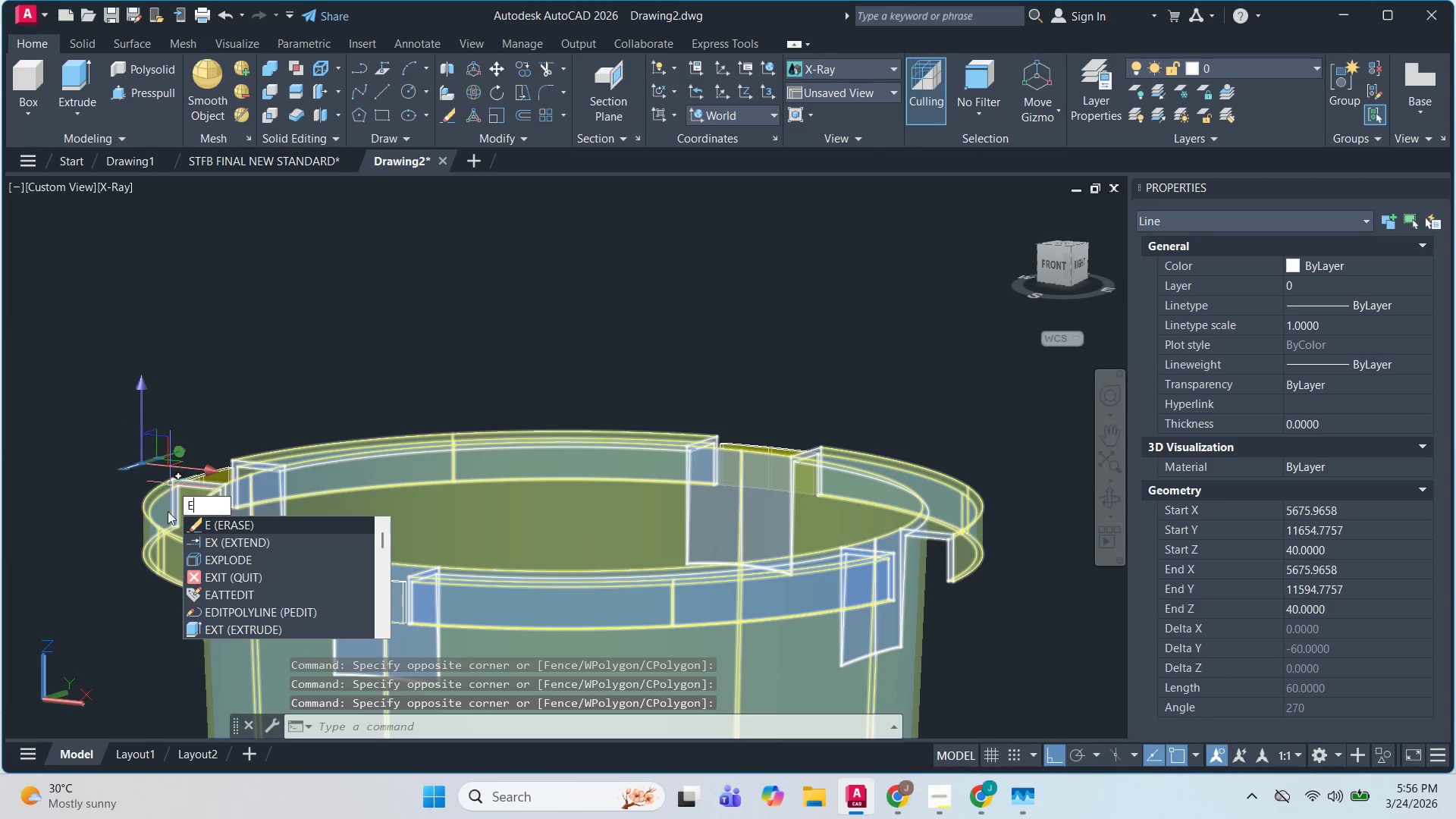 
key(Space)
 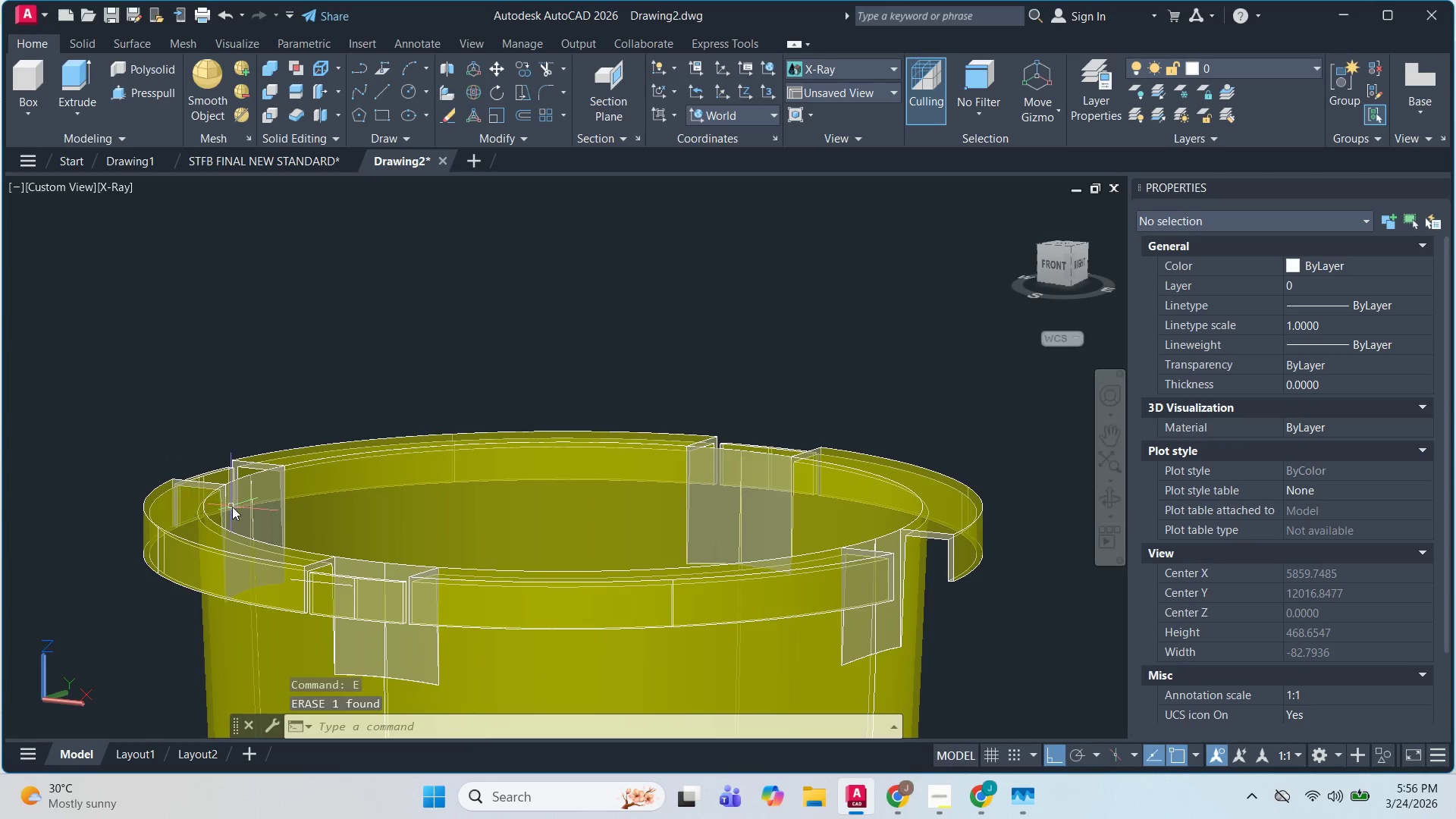 
scroll: coordinate [218, 500], scroll_direction: up, amount: 2.0
 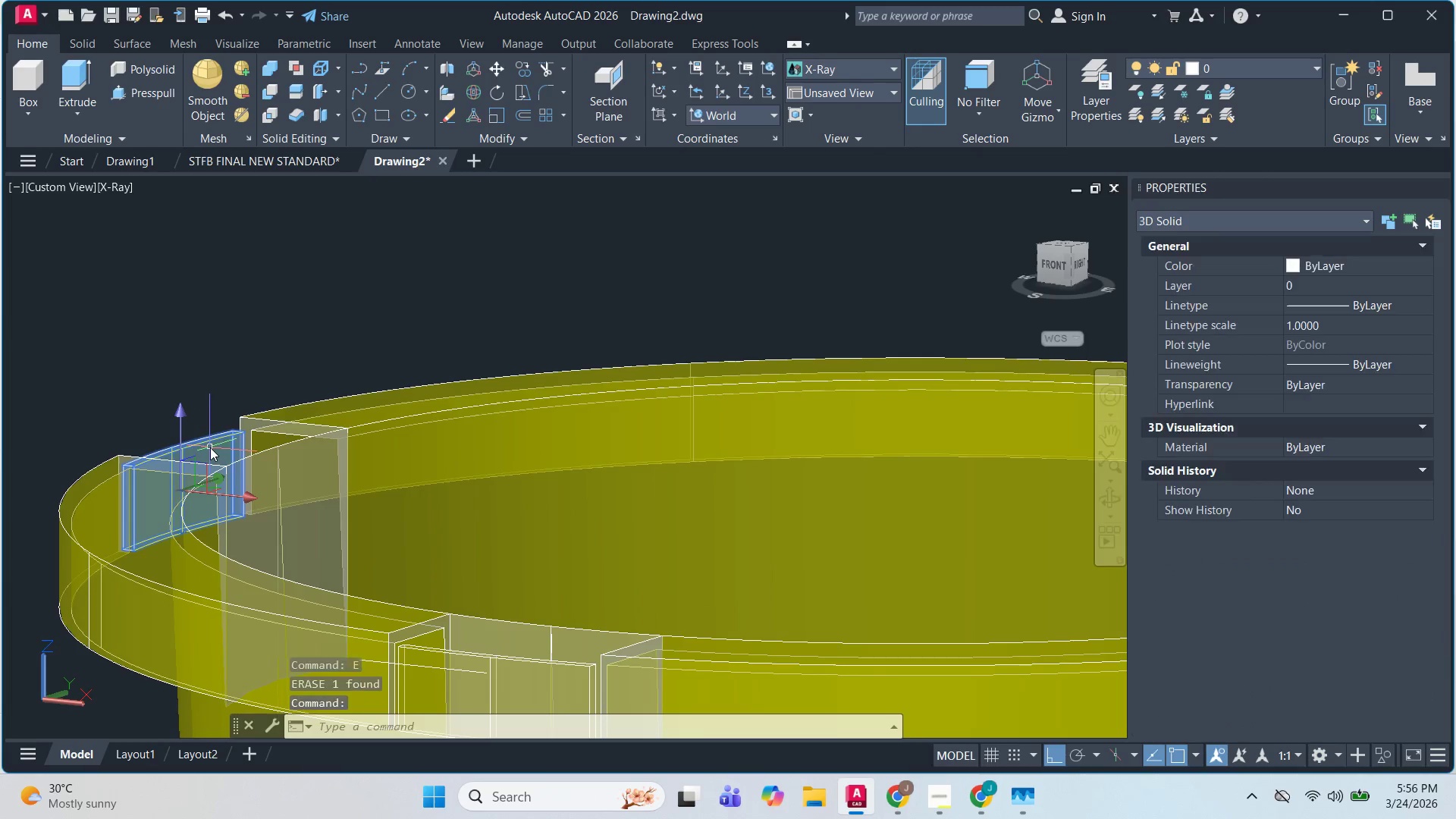 
key(Space)
 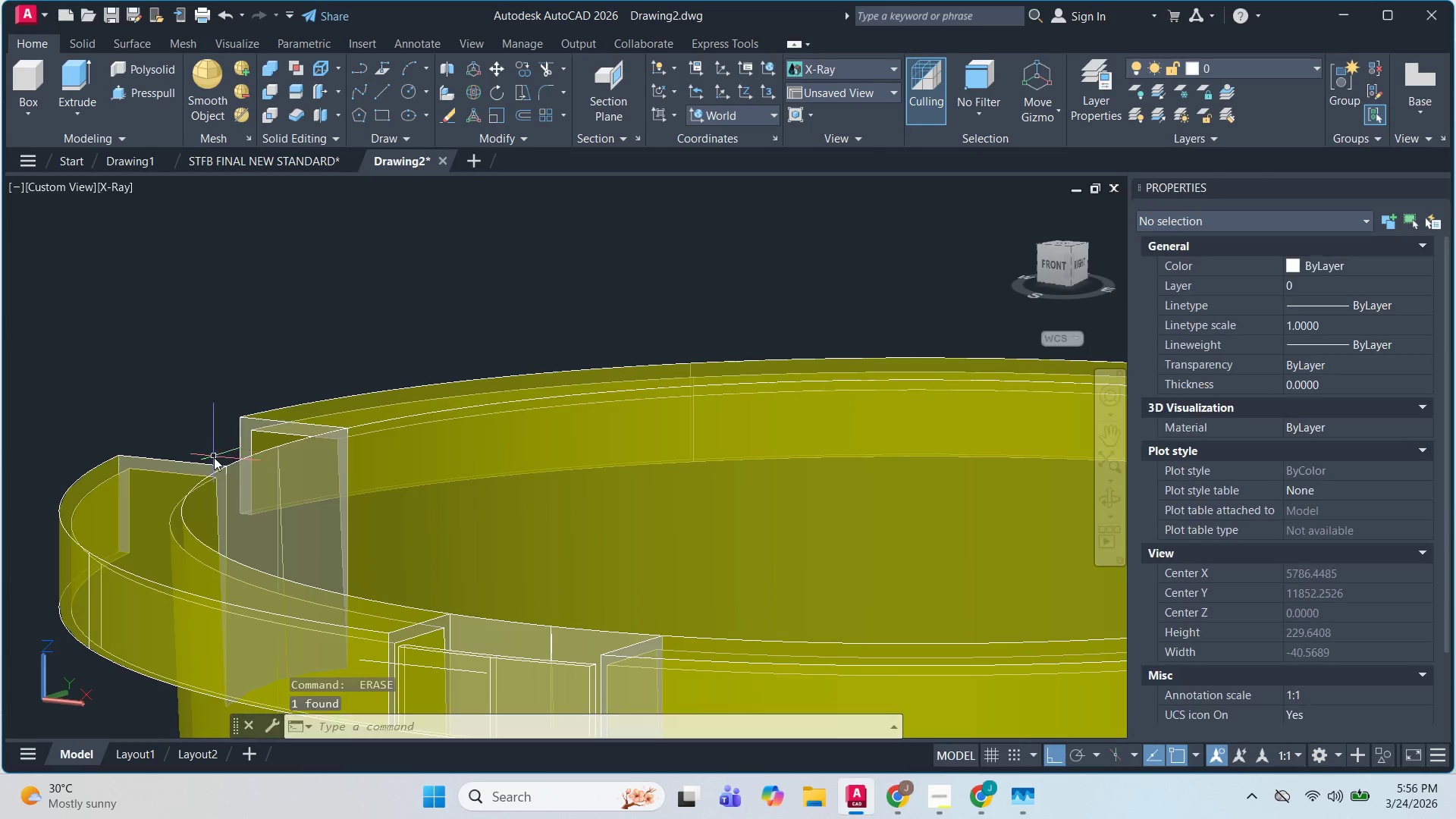 
left_click([279, 504])
 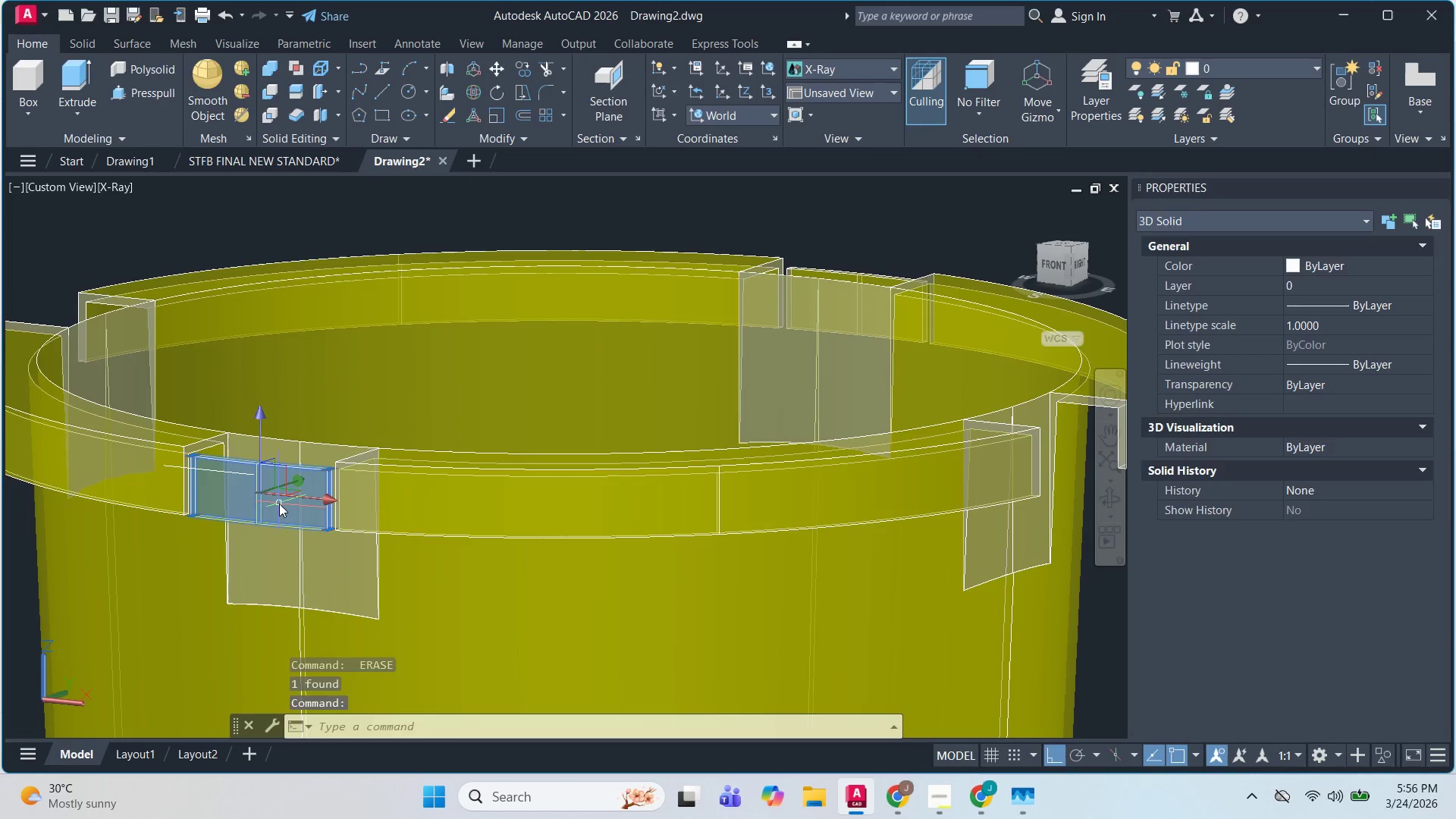 
scroll: coordinate [279, 508], scroll_direction: none, amount: 0.0
 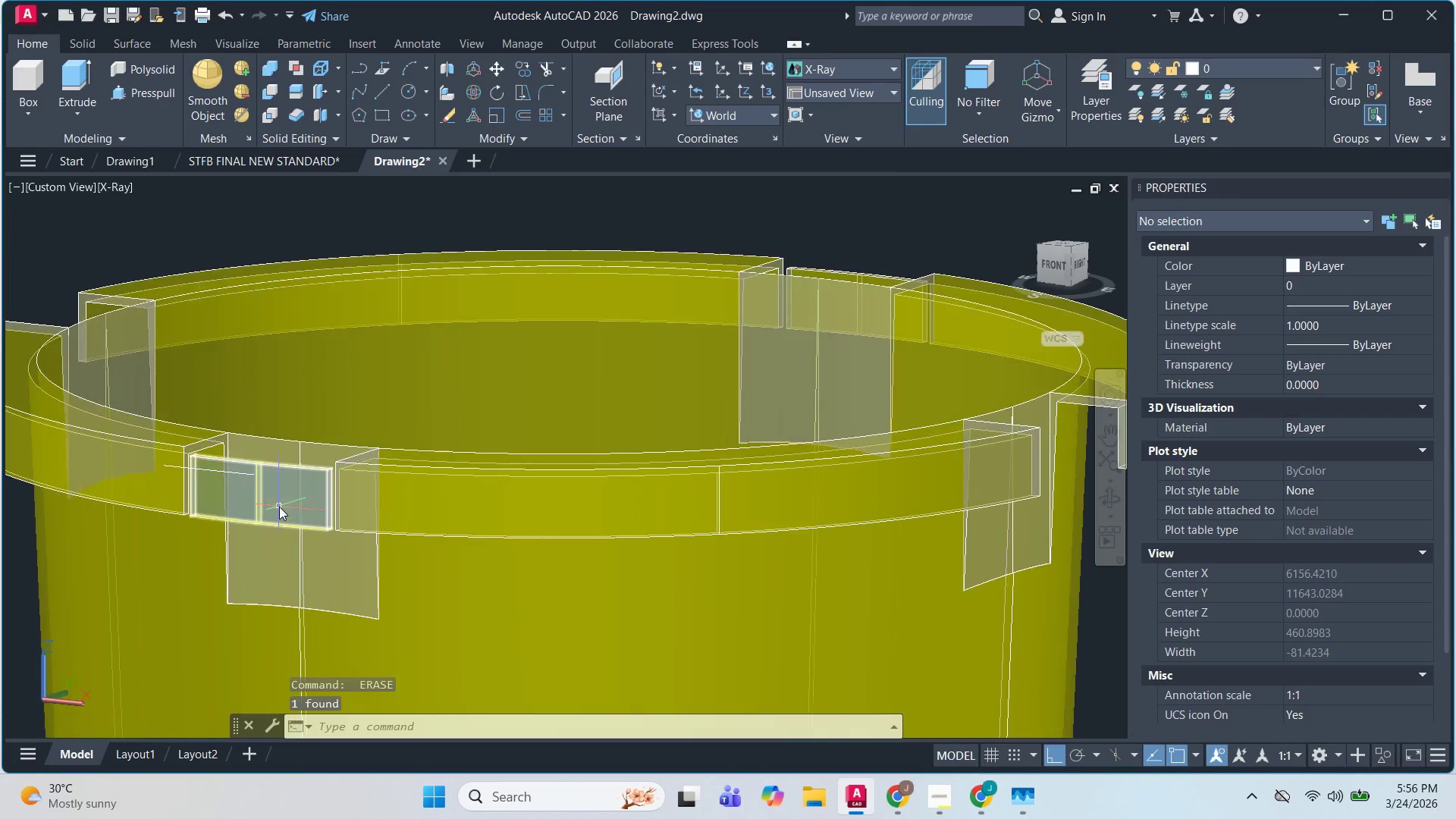 
key(Space)
 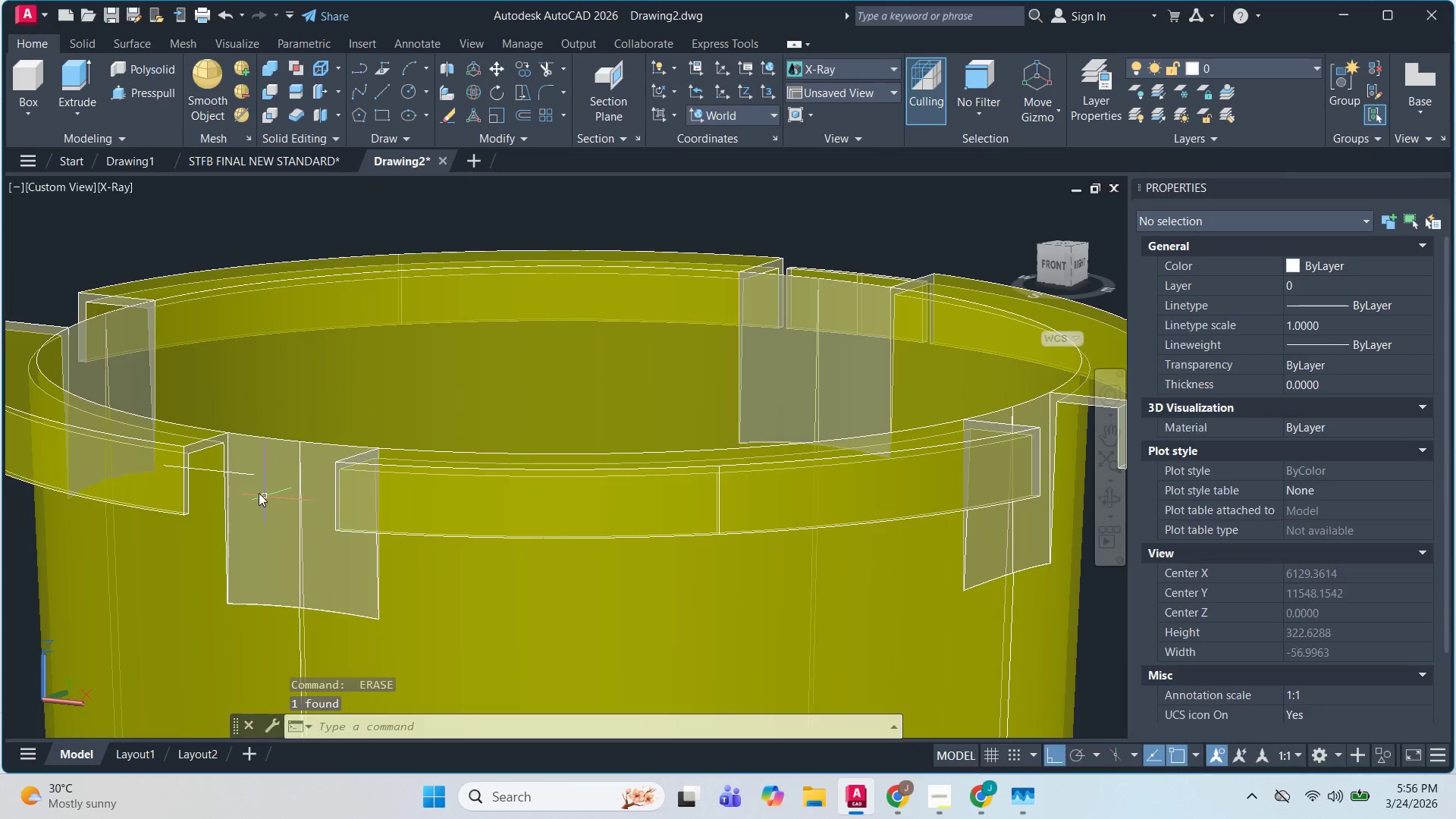 
scroll: coordinate [243, 484], scroll_direction: up, amount: 2.0
 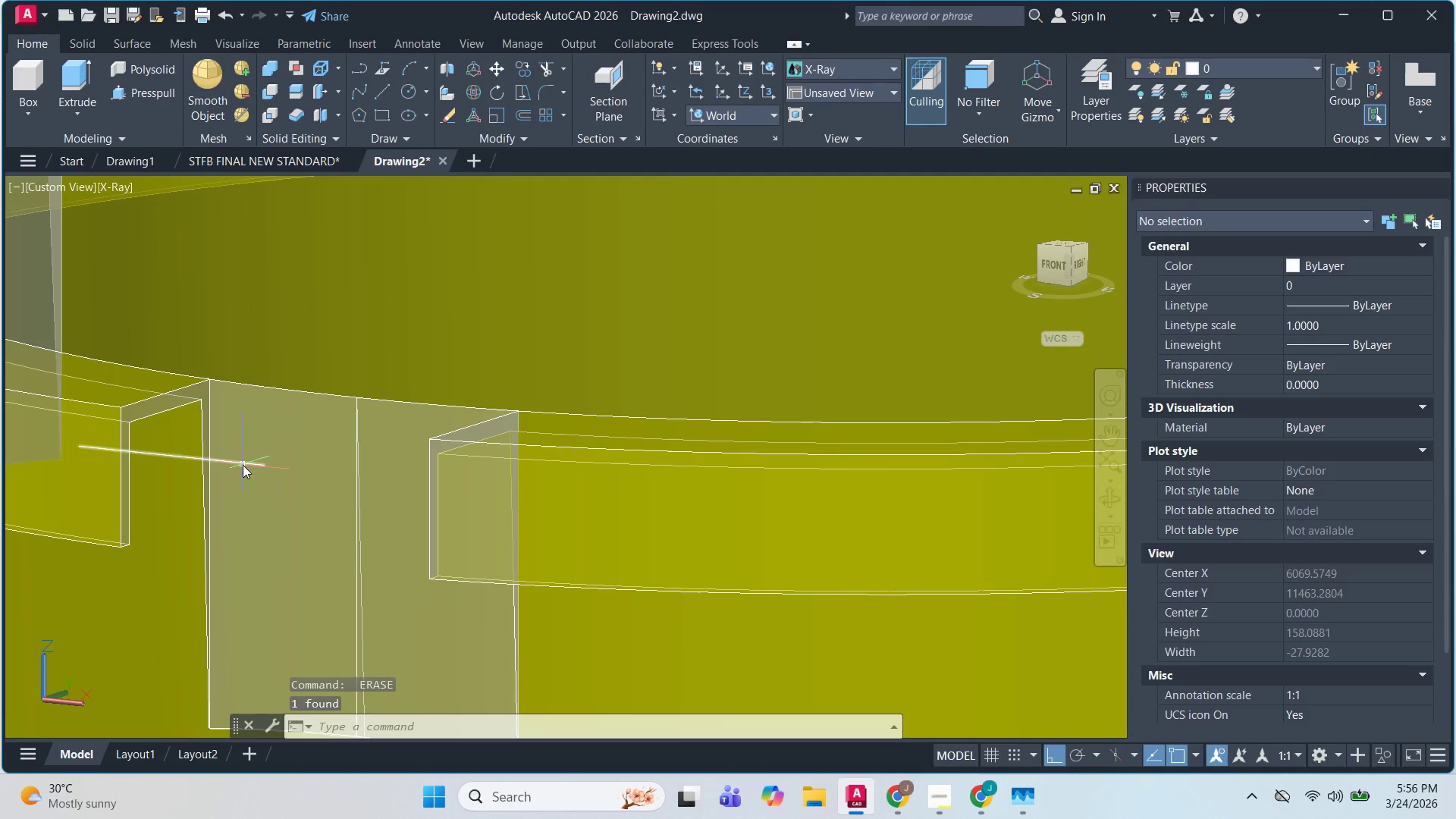 
left_click([243, 465])
 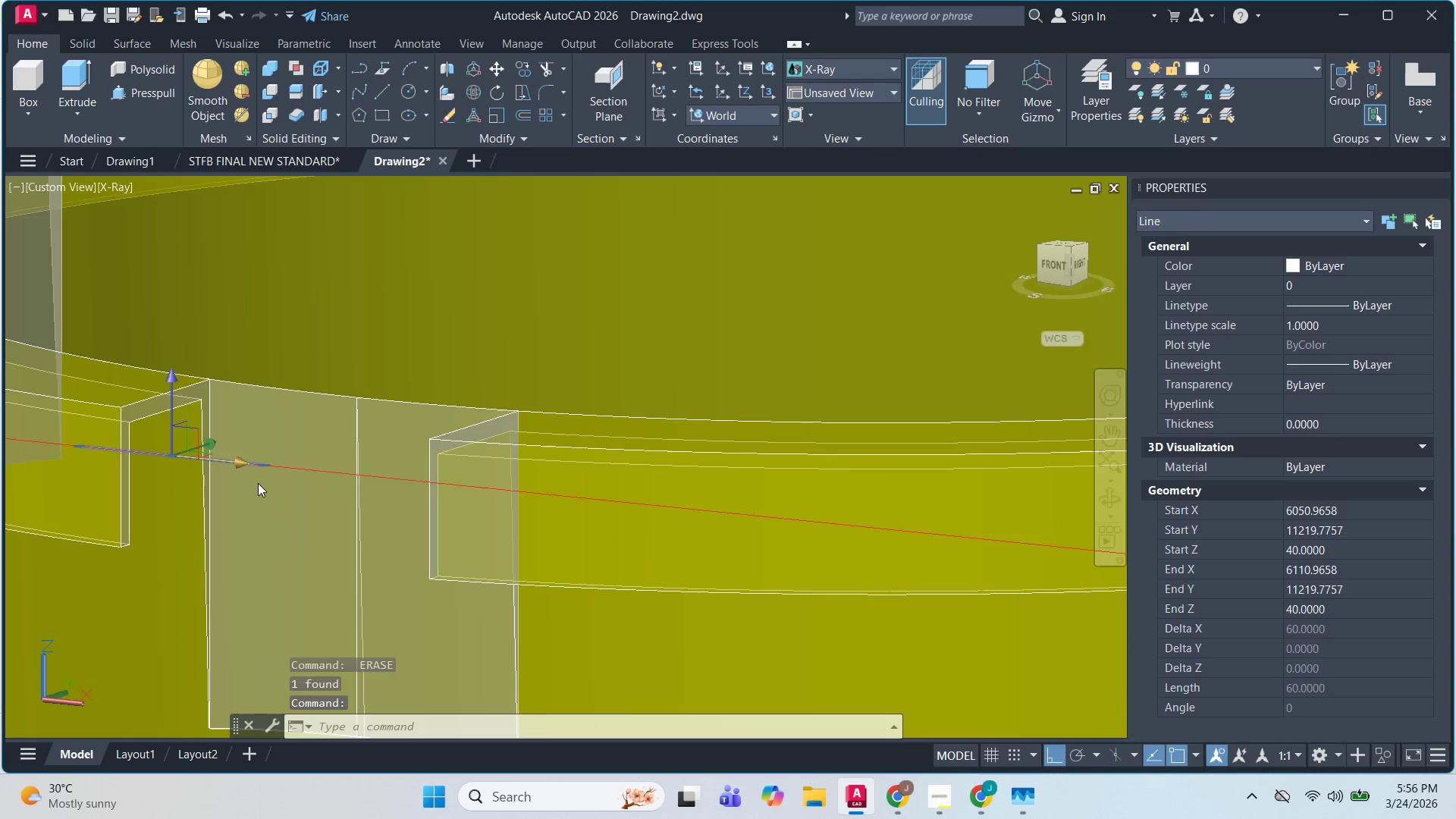 
key(Space)
 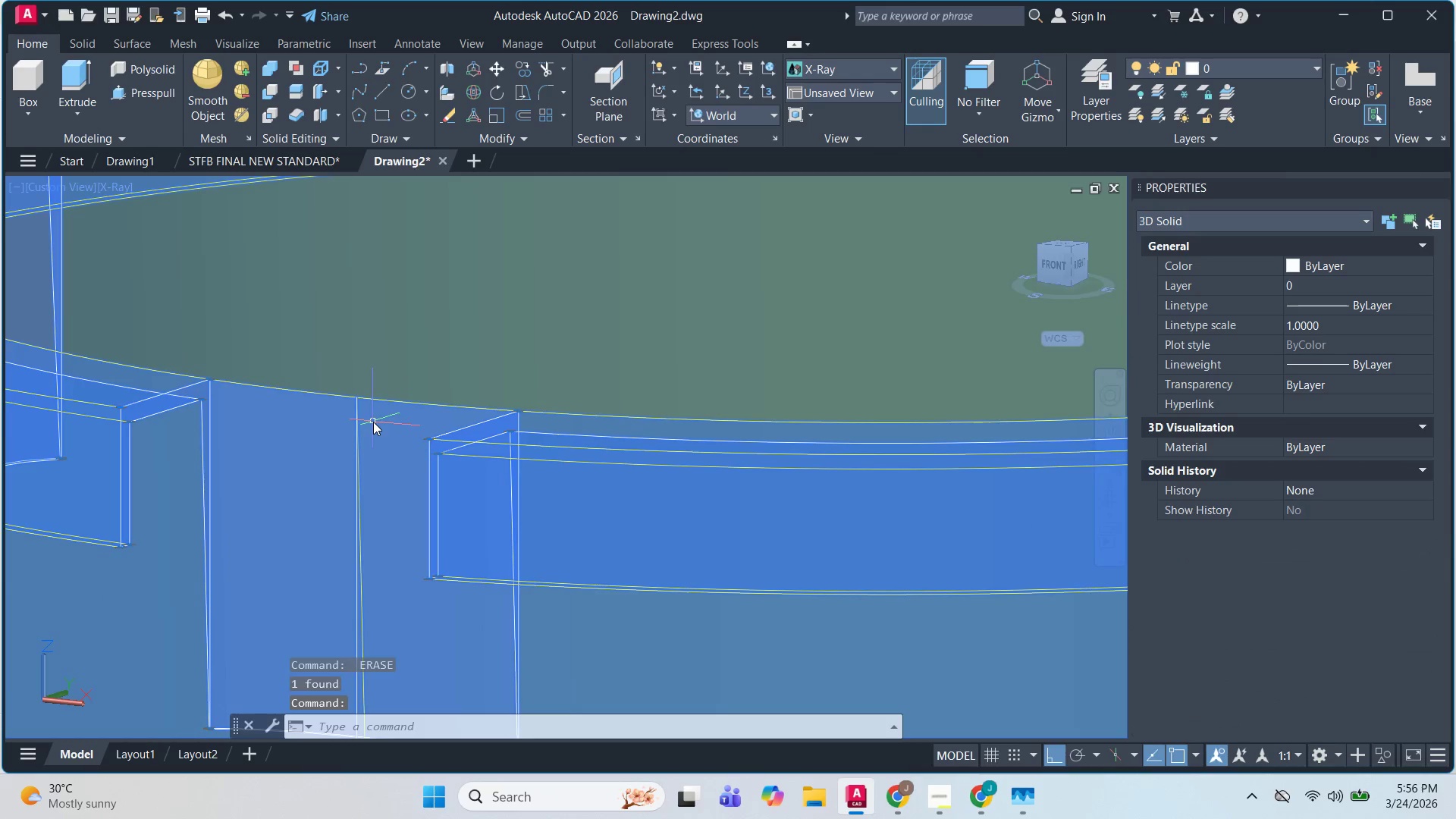 
key(Escape)
 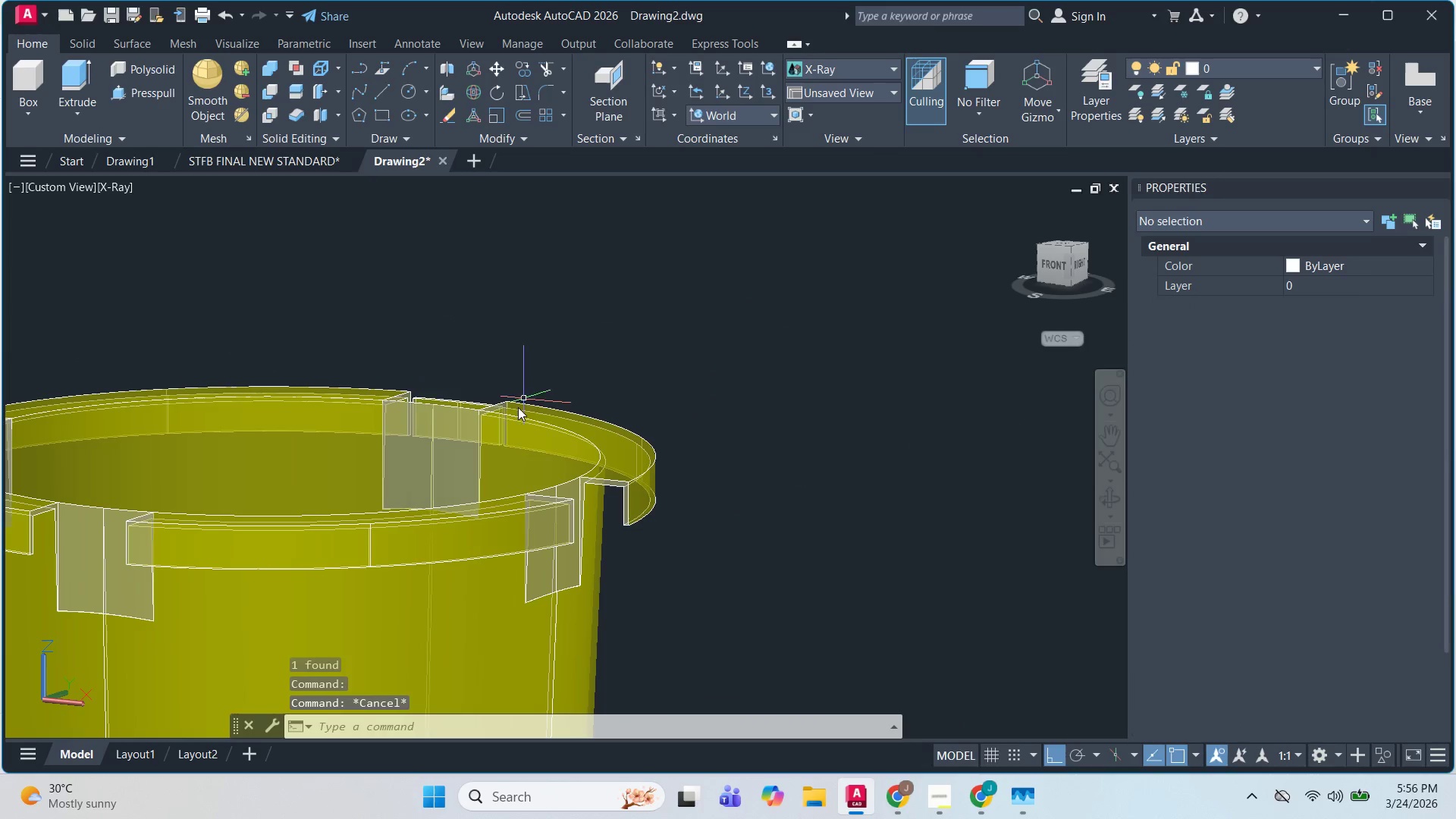 
key(Escape)
 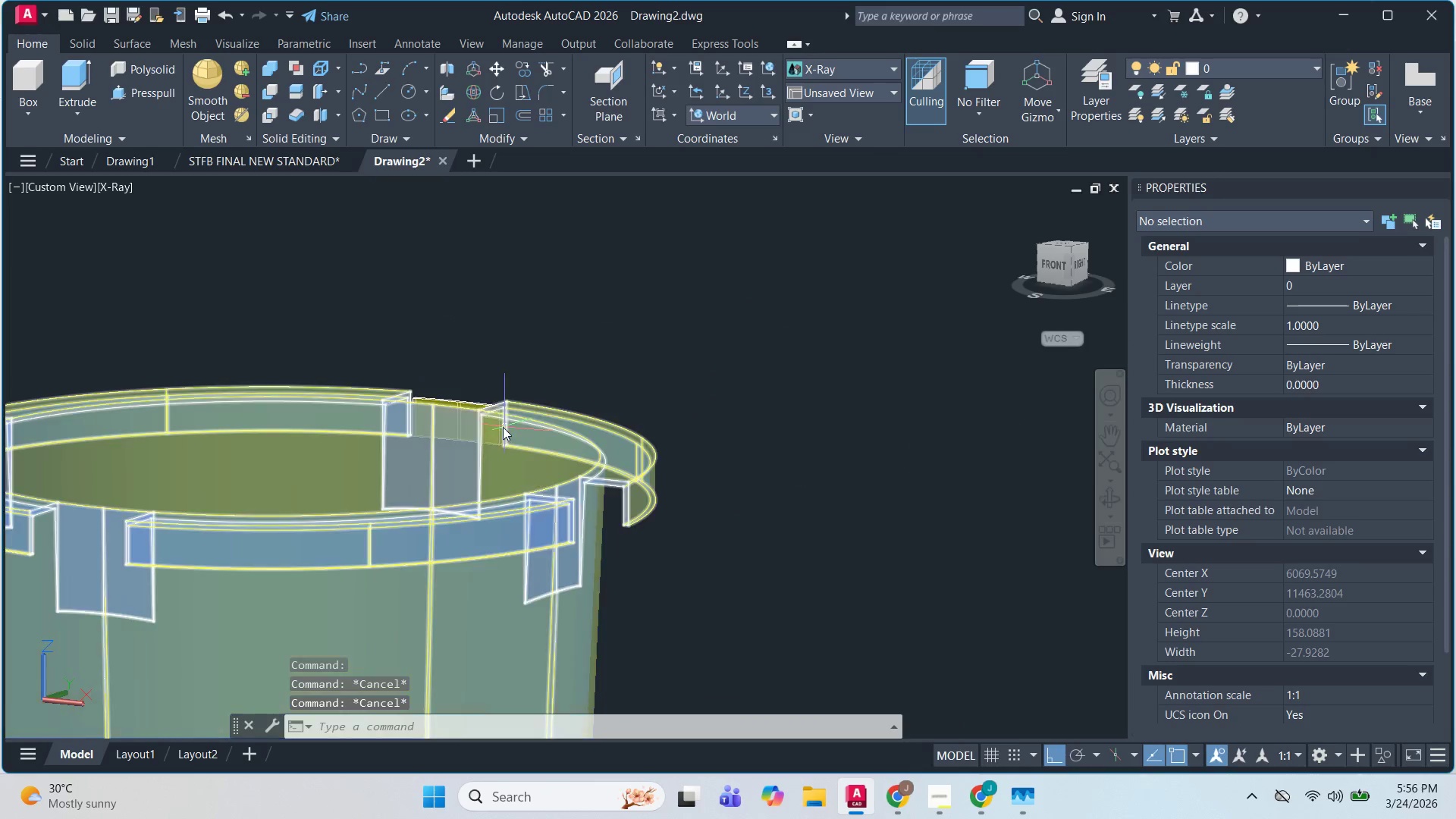 
scroll: coordinate [538, 391], scroll_direction: down, amount: 2.0
 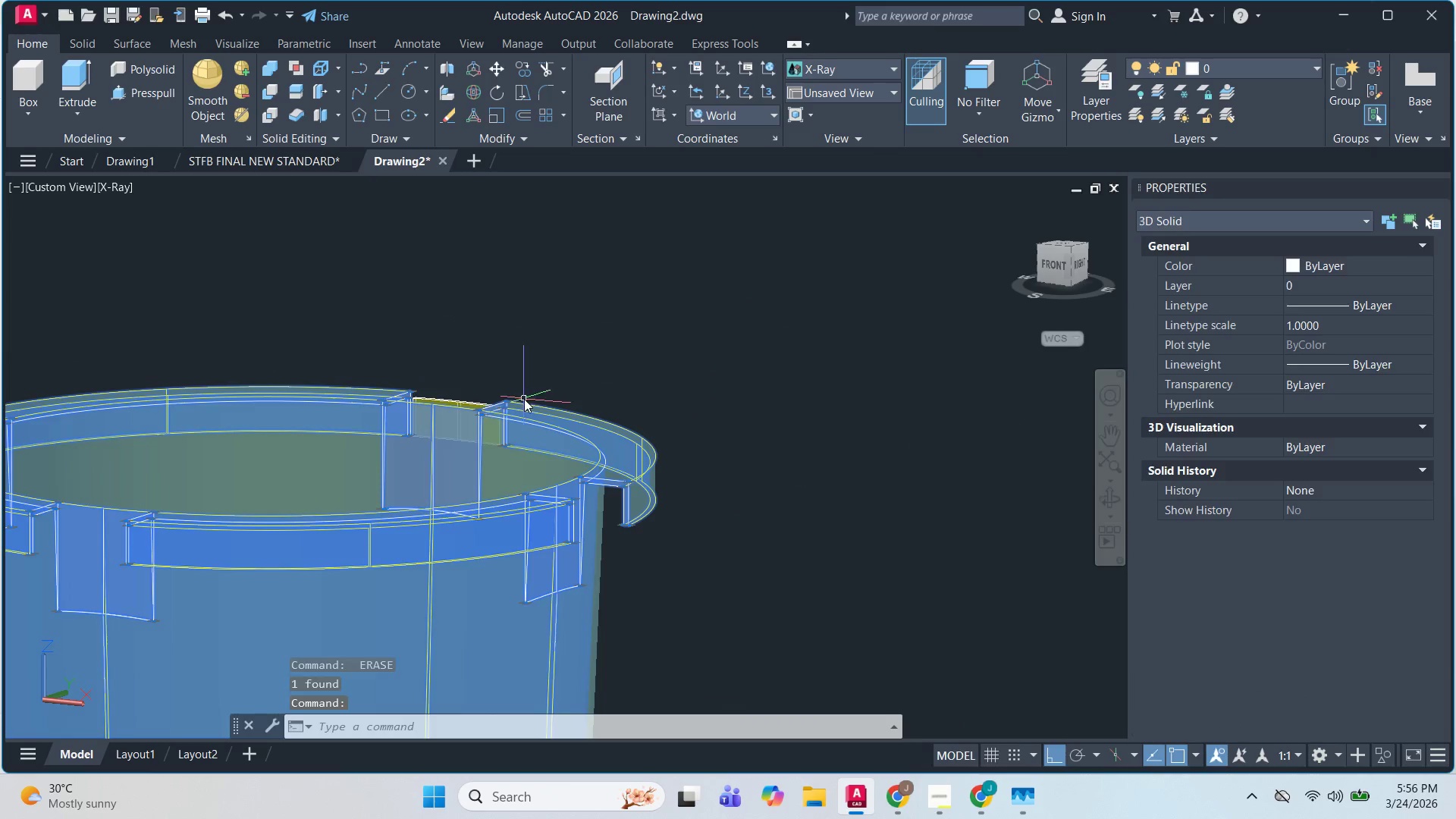 
scroll: coordinate [453, 388], scroll_direction: up, amount: 4.0
 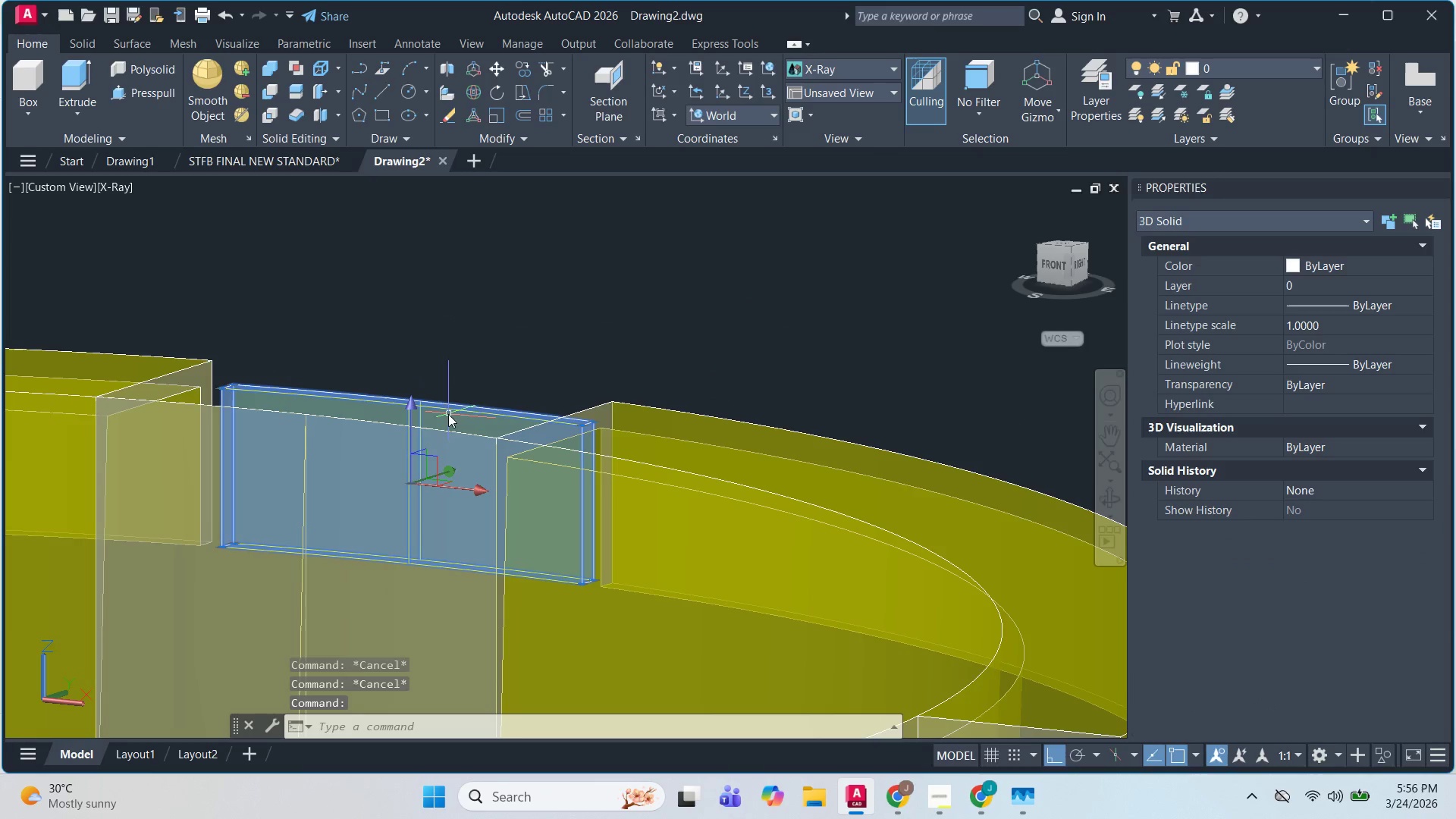 
key(Space)
 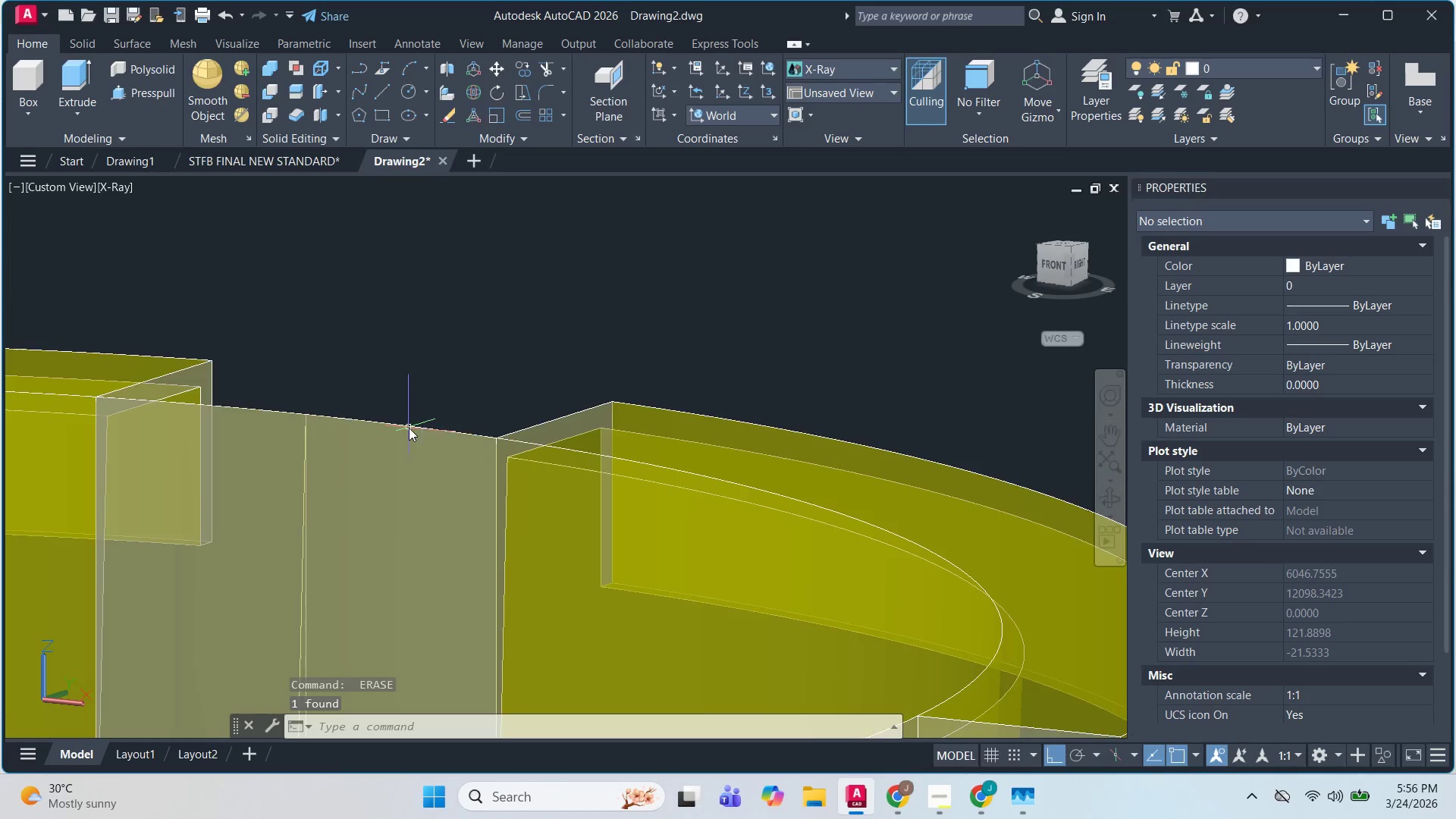 
hold_key(key=ShiftLeft, duration=0.66)
 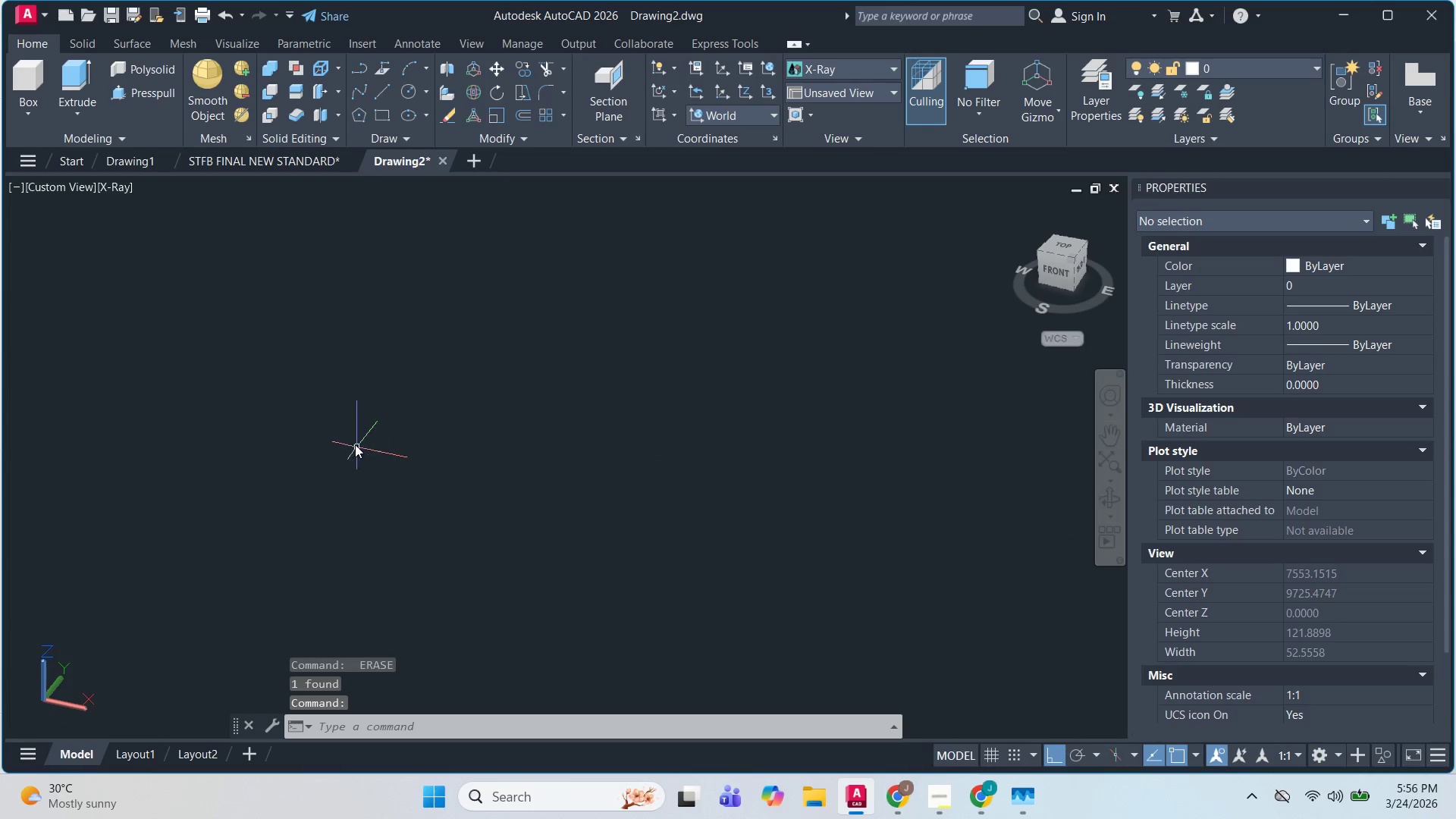 
double_click([415, 391])
 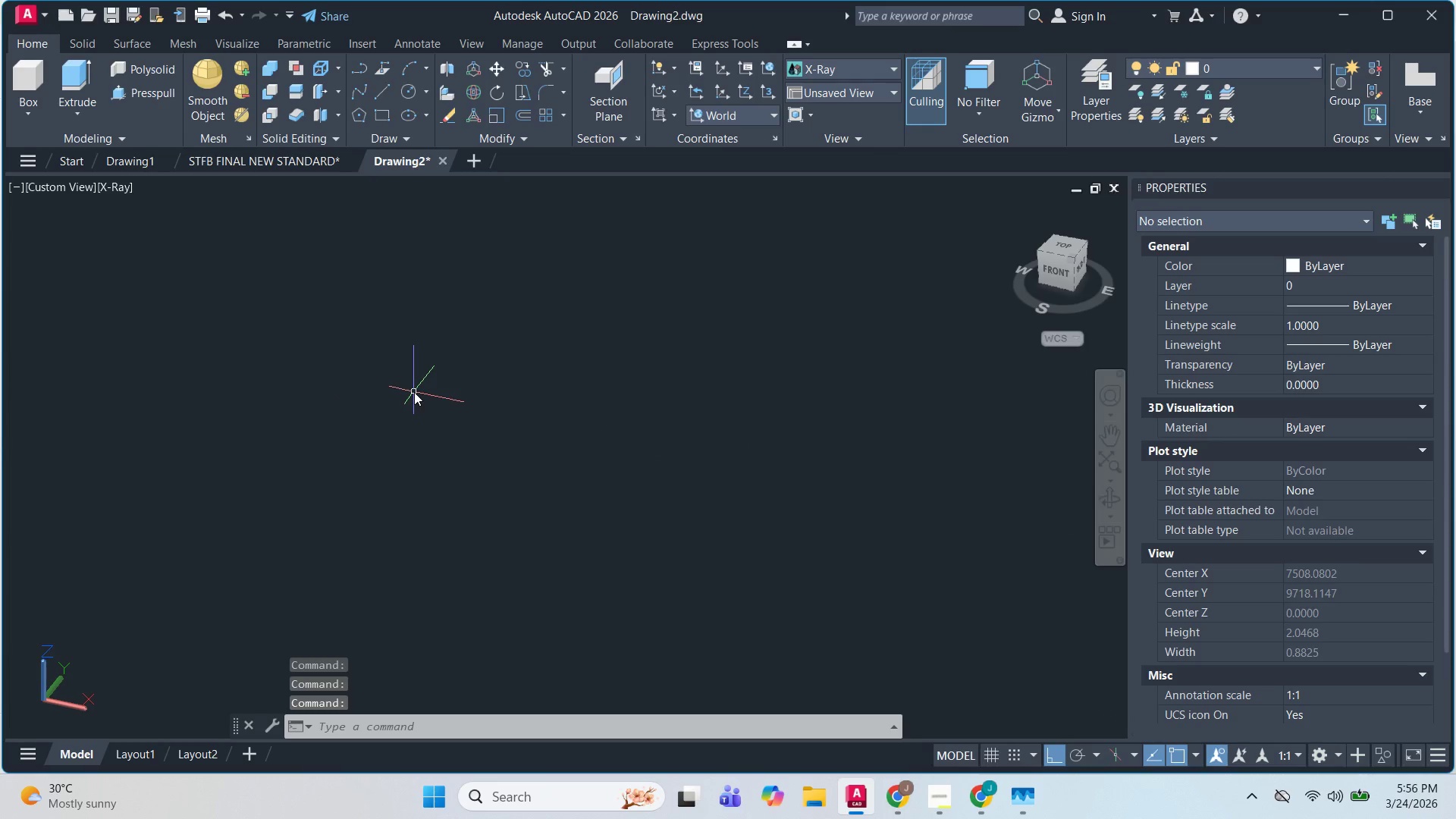 
scroll: coordinate [379, 395], scroll_direction: up, amount: 14.0
 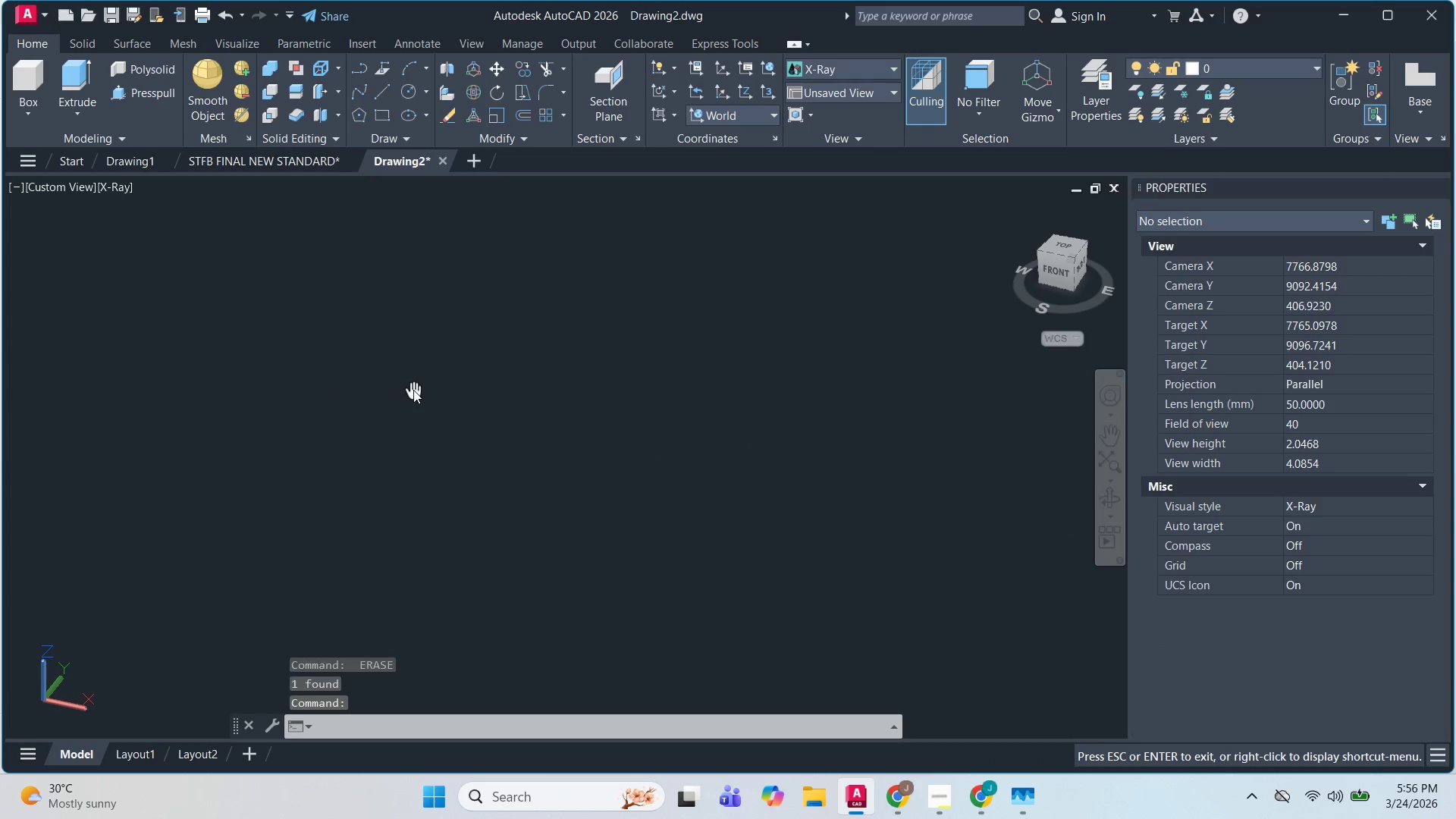 
double_click([414, 392])
 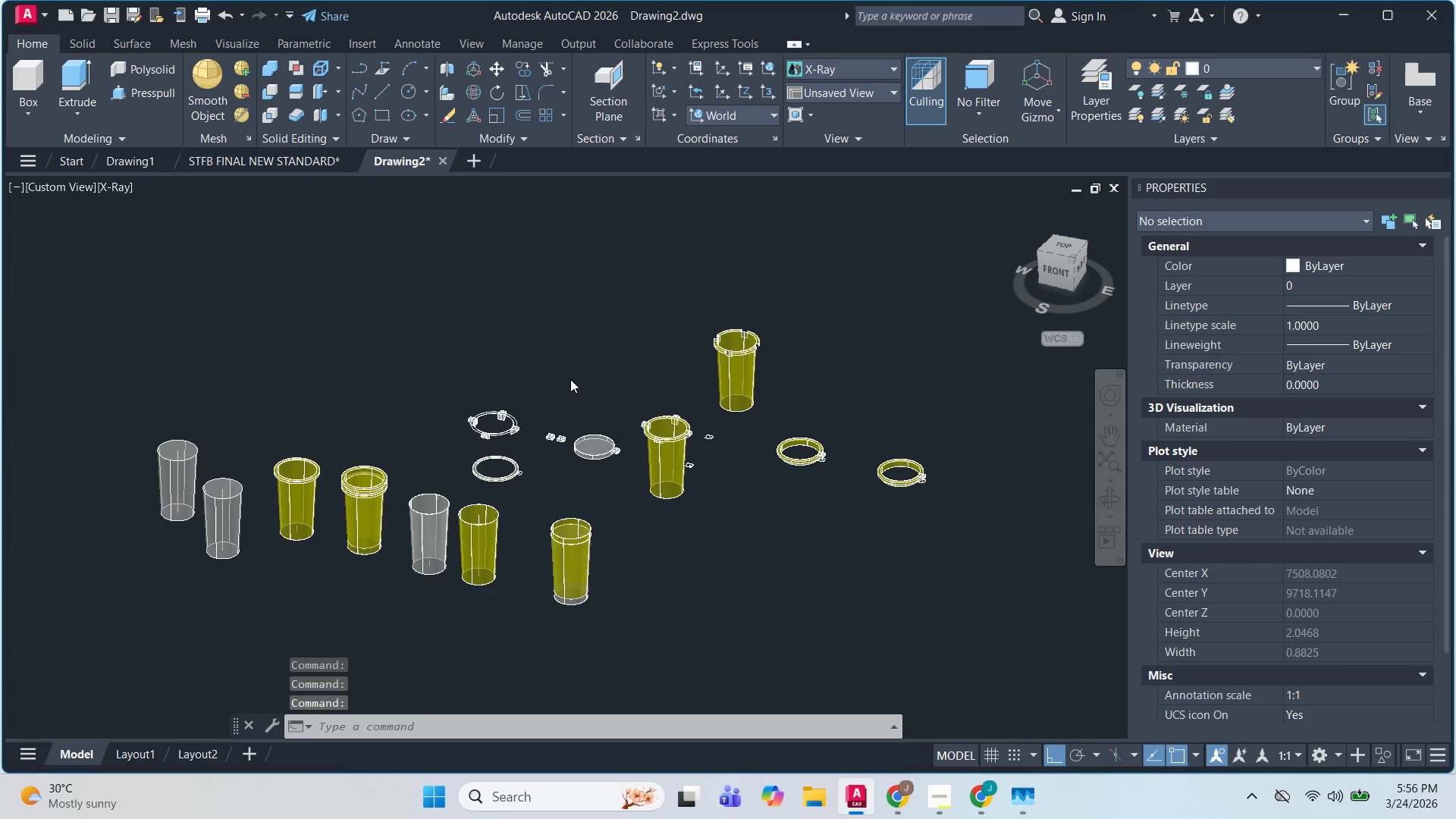 
scroll: coordinate [954, 416], scroll_direction: up, amount: 9.0
 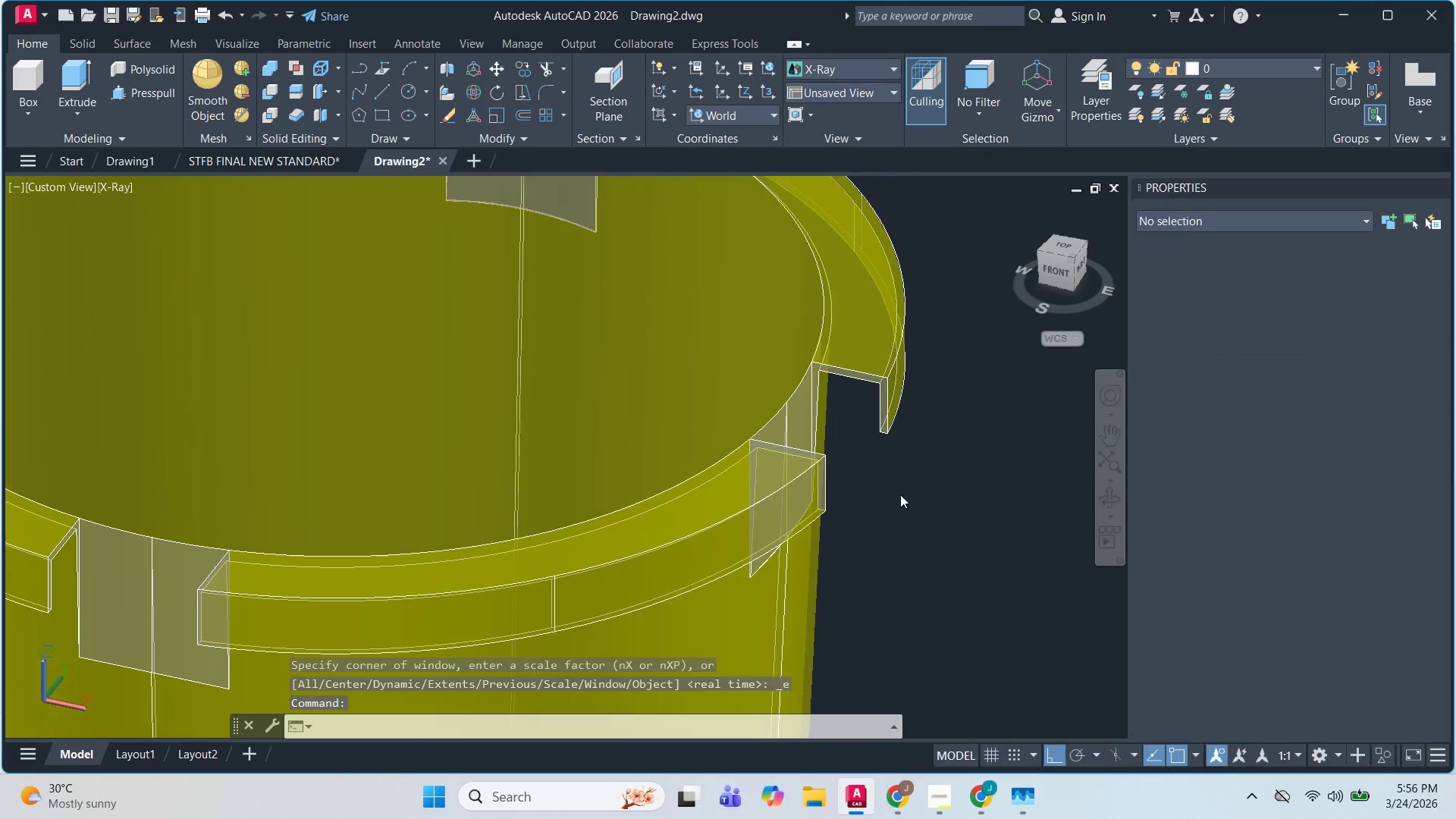 
middle_click([890, 477])
 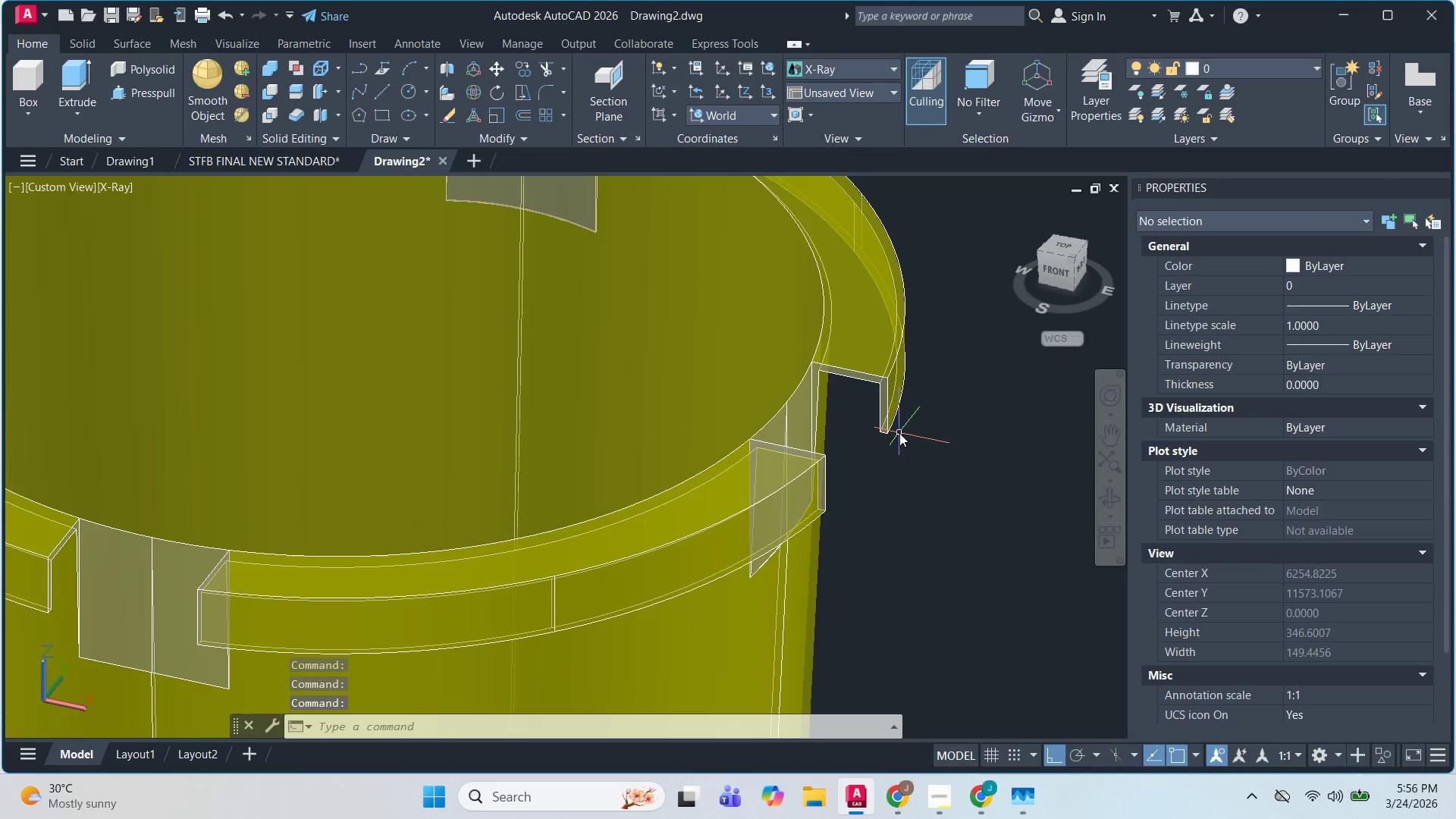 
middle_click([899, 433])
 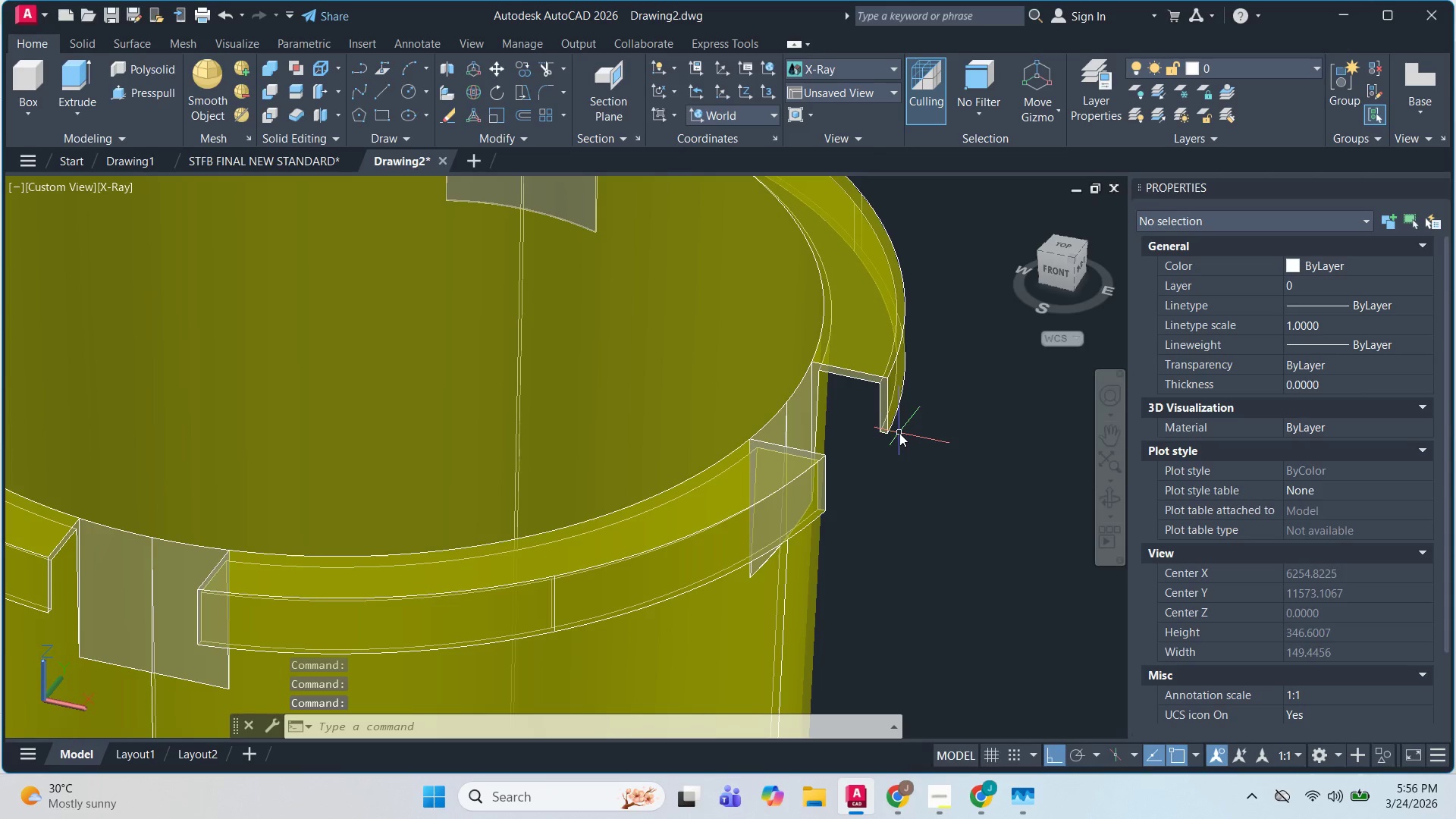 
scroll: coordinate [885, 432], scroll_direction: down, amount: 3.0
 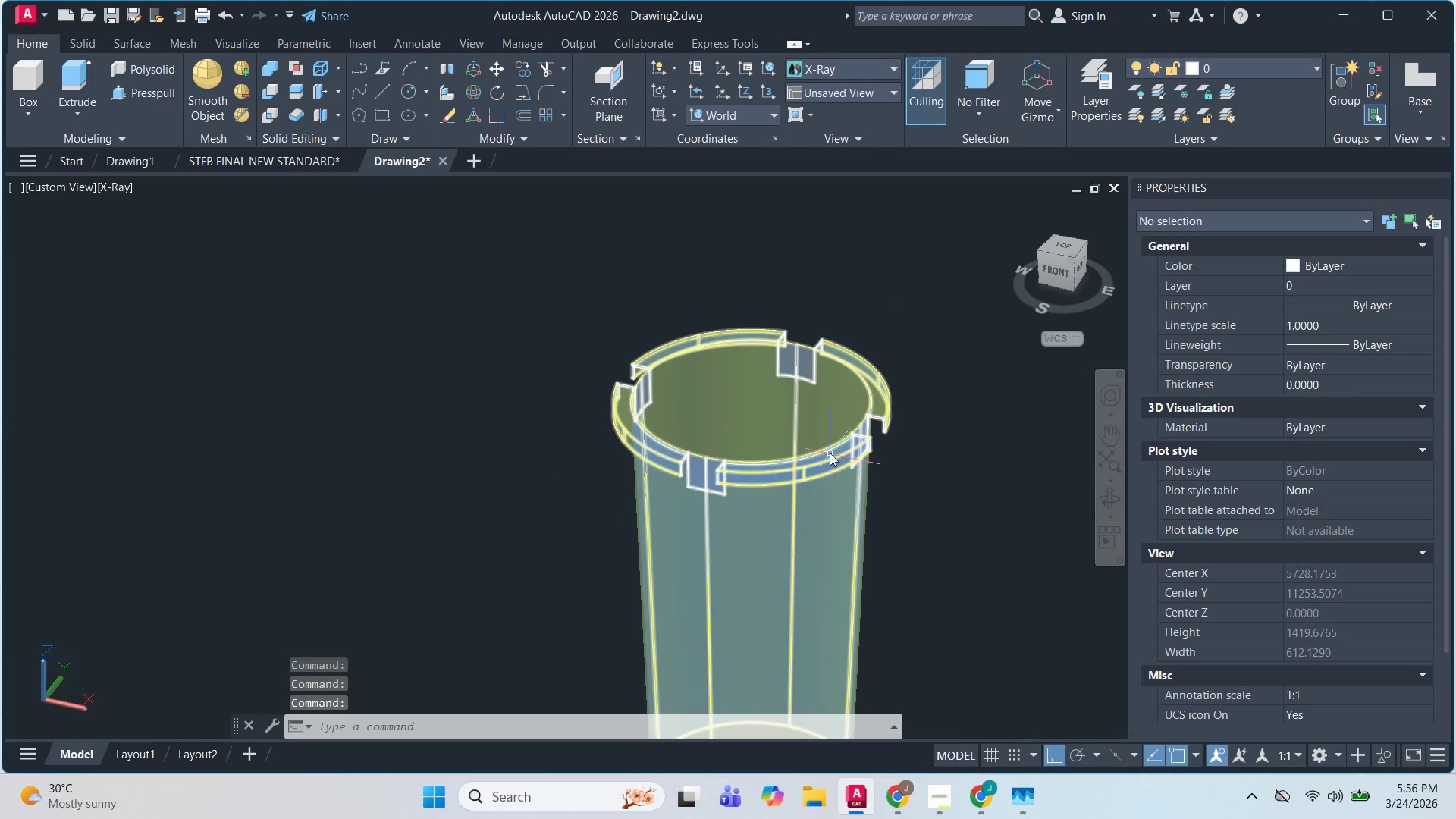 
scroll: coordinate [950, 522], scroll_direction: up, amount: 4.0
 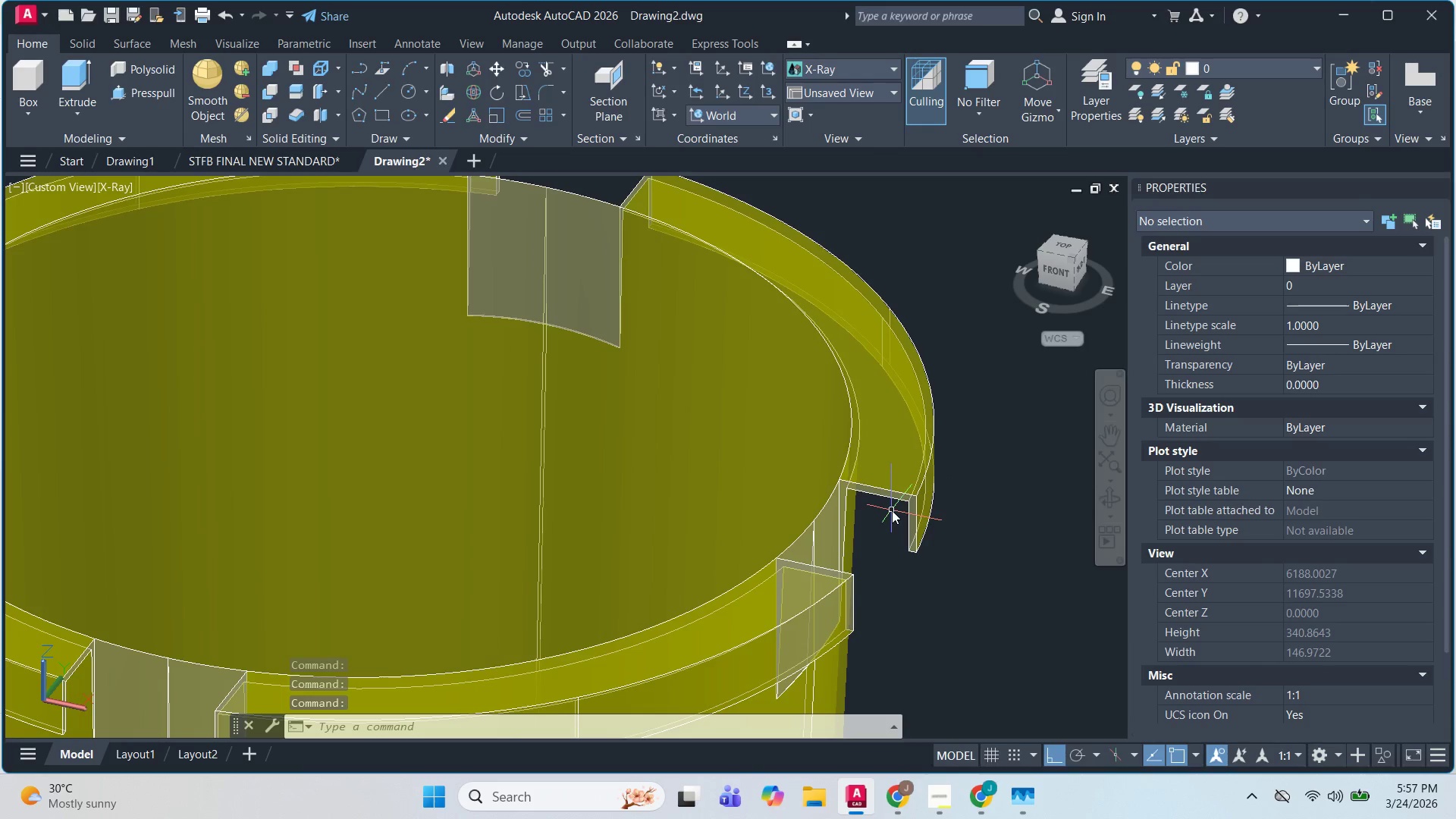 
scroll: coordinate [790, 607], scroll_direction: down, amount: 7.0
 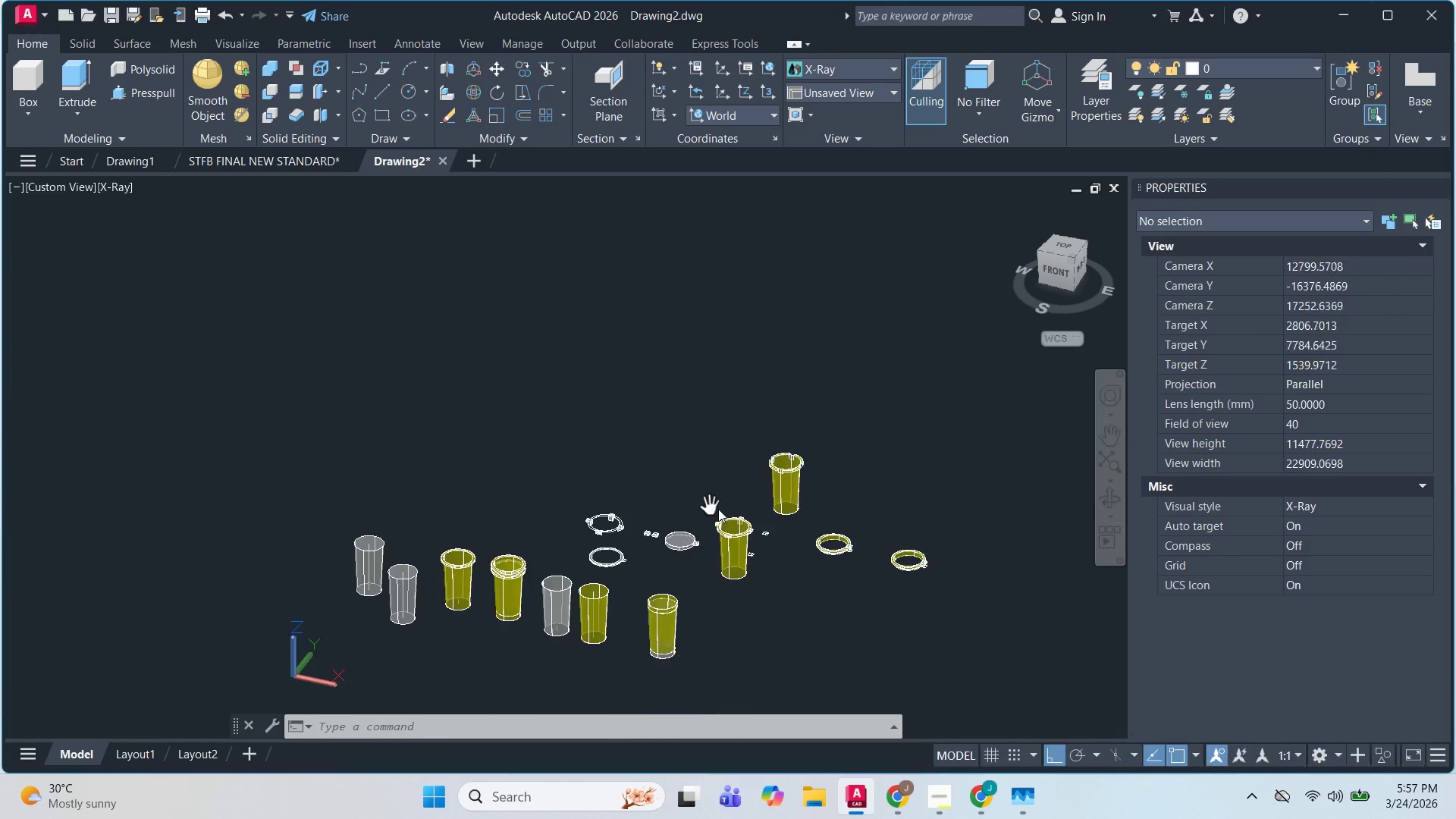 
key(Escape)
 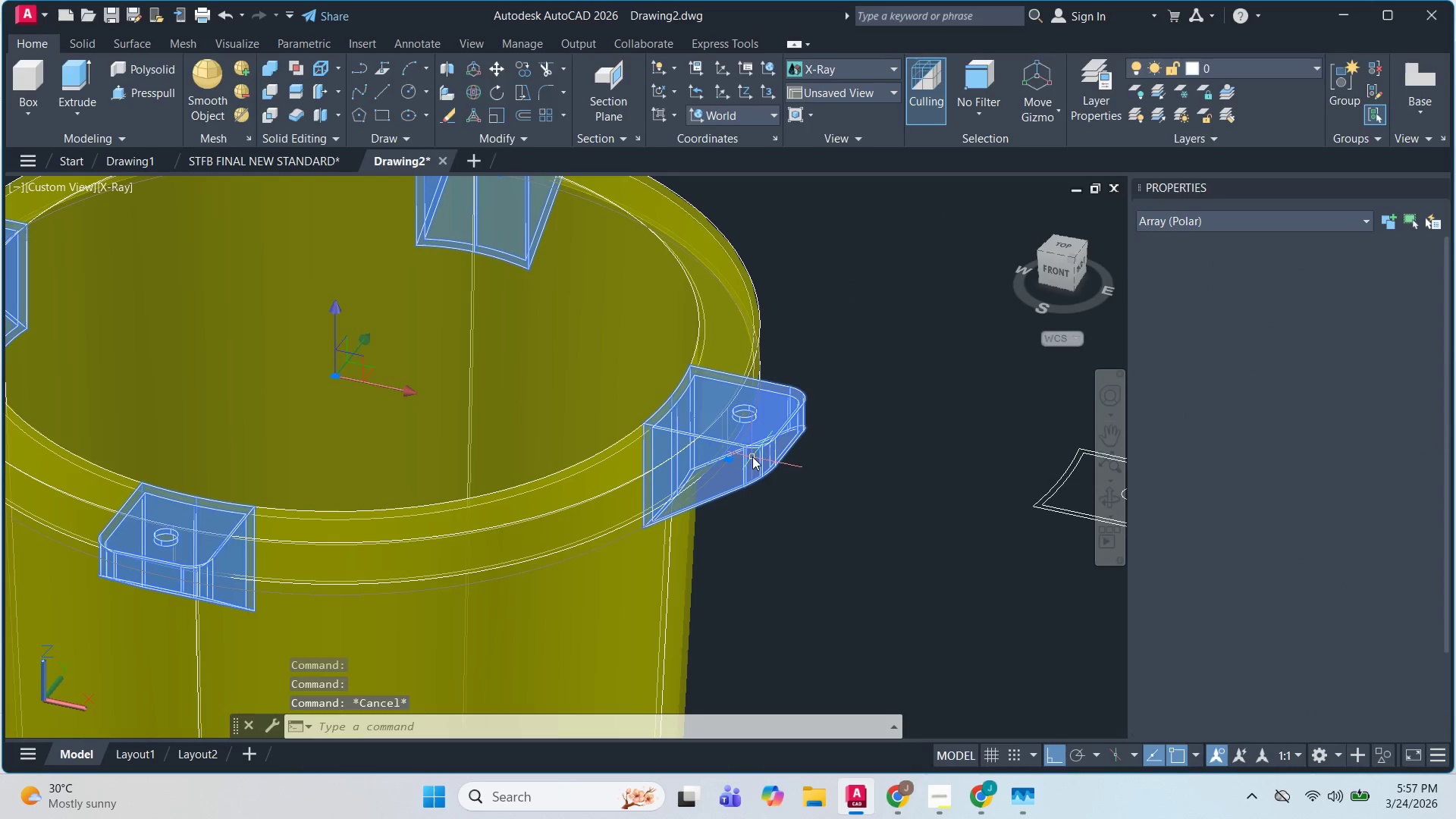 
scroll: coordinate [718, 466], scroll_direction: up, amount: 9.0
 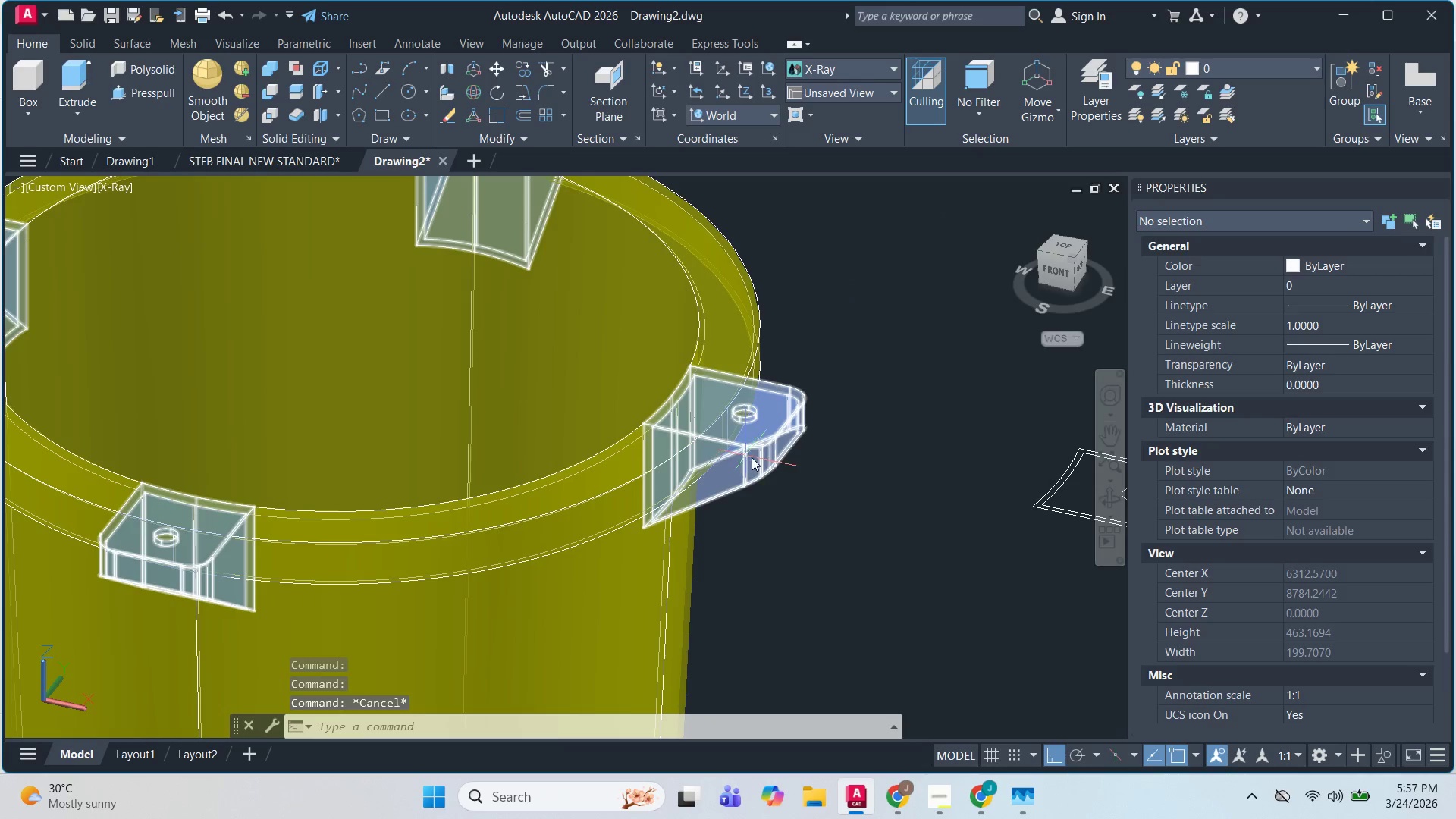 
scroll: coordinate [647, 481], scroll_direction: none, amount: 0.0
 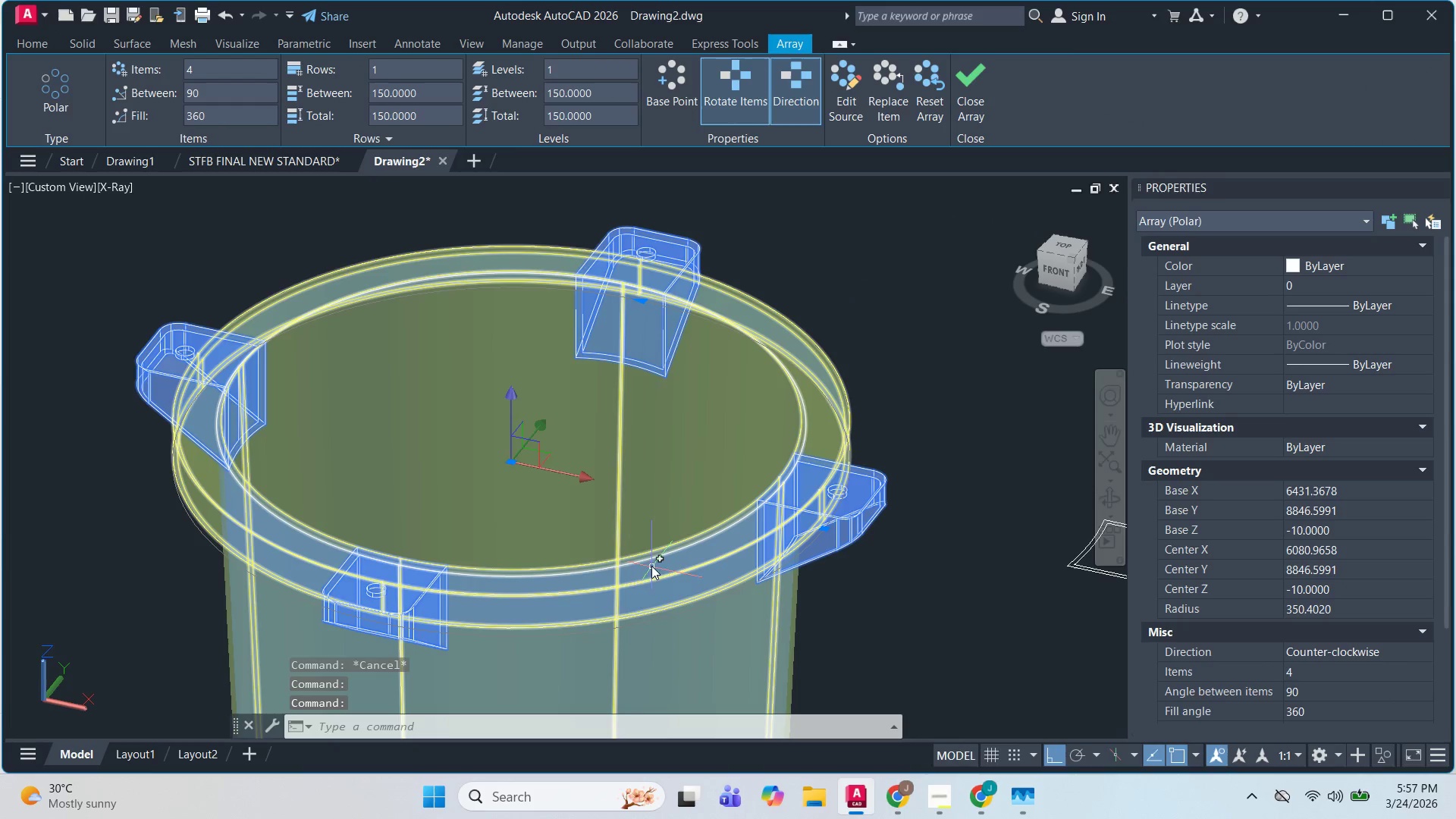 
type(CO )
 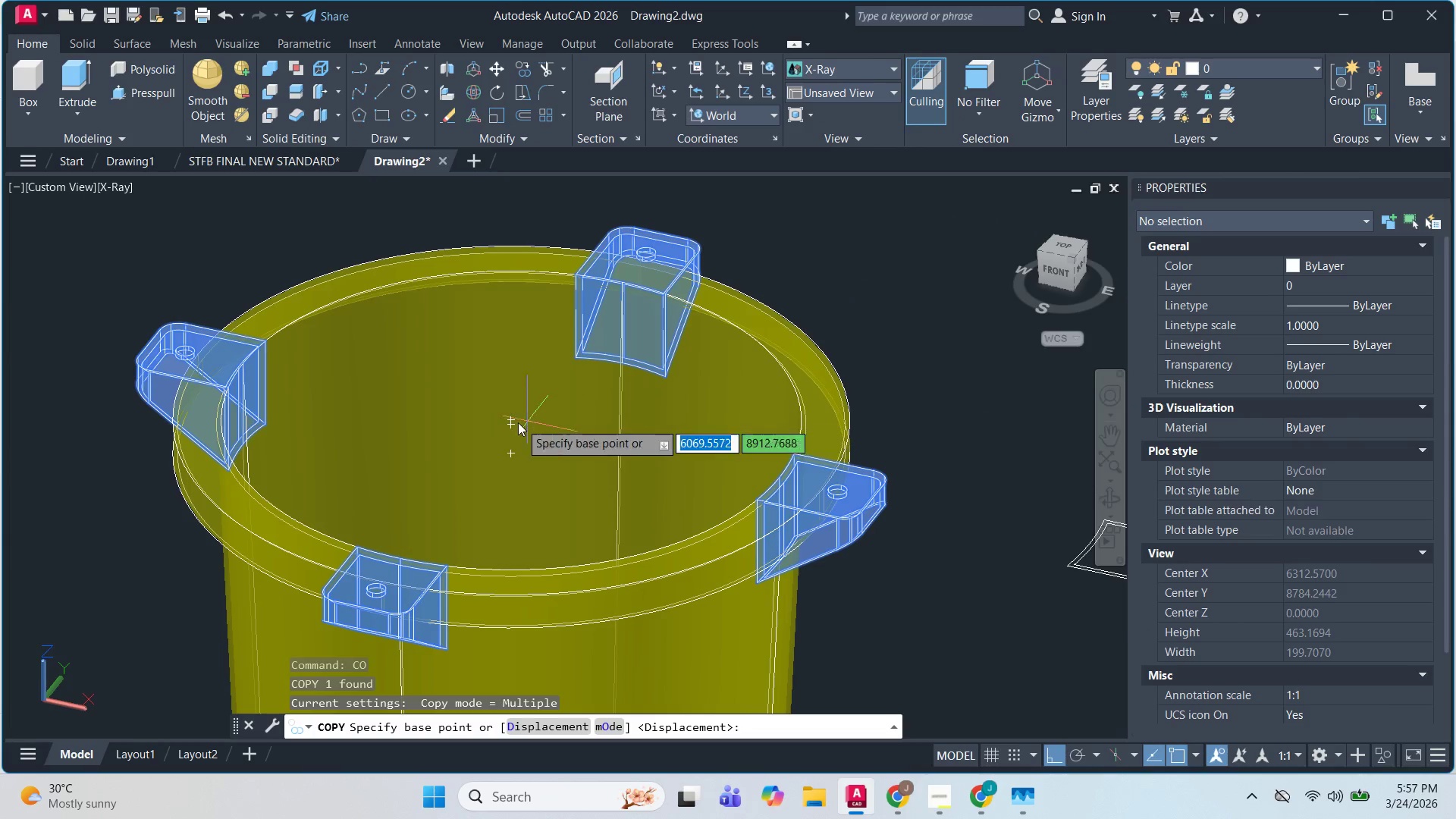 
scroll: coordinate [510, 416], scroll_direction: up, amount: 1.0
 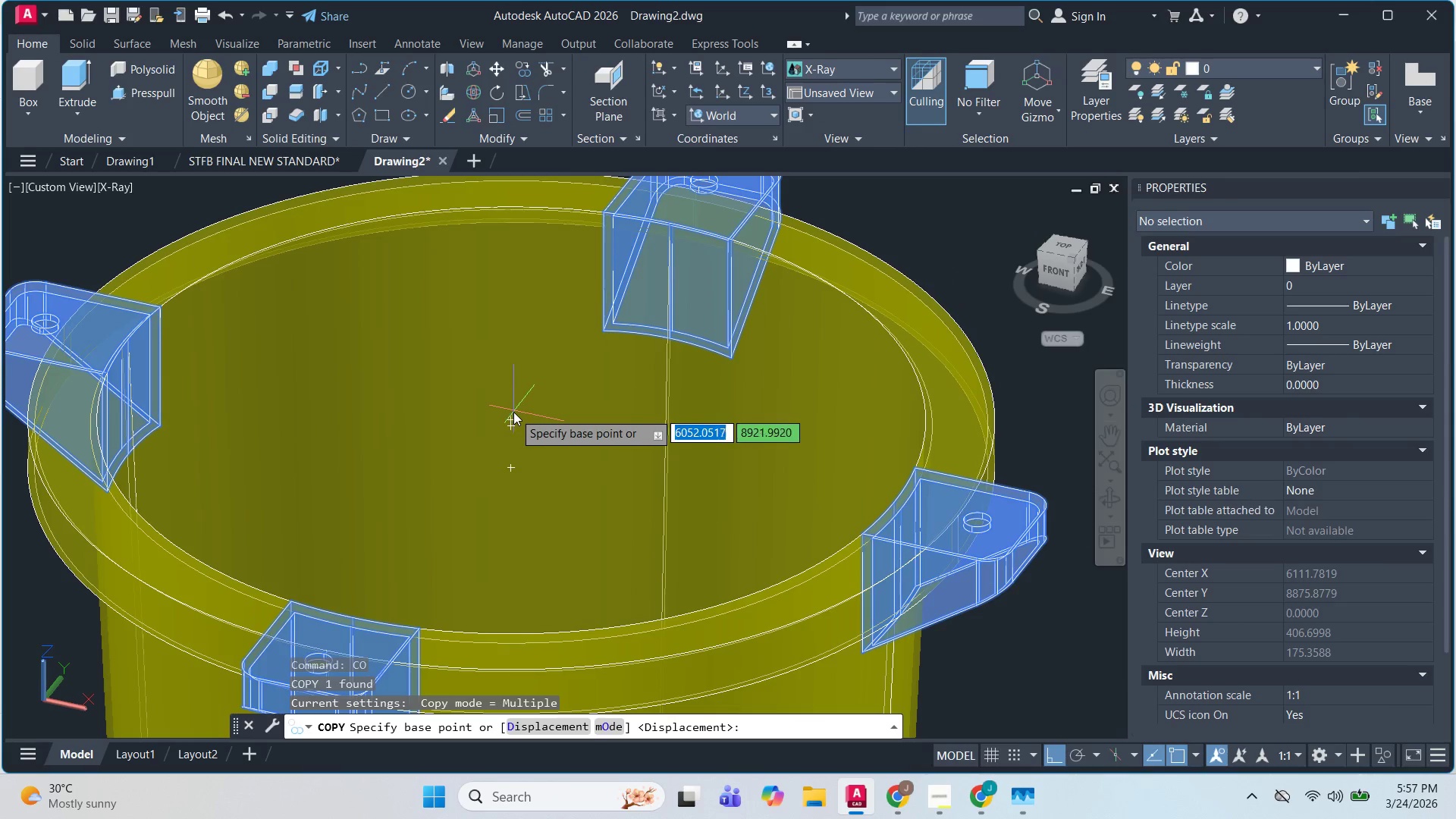 
left_click([511, 417])
 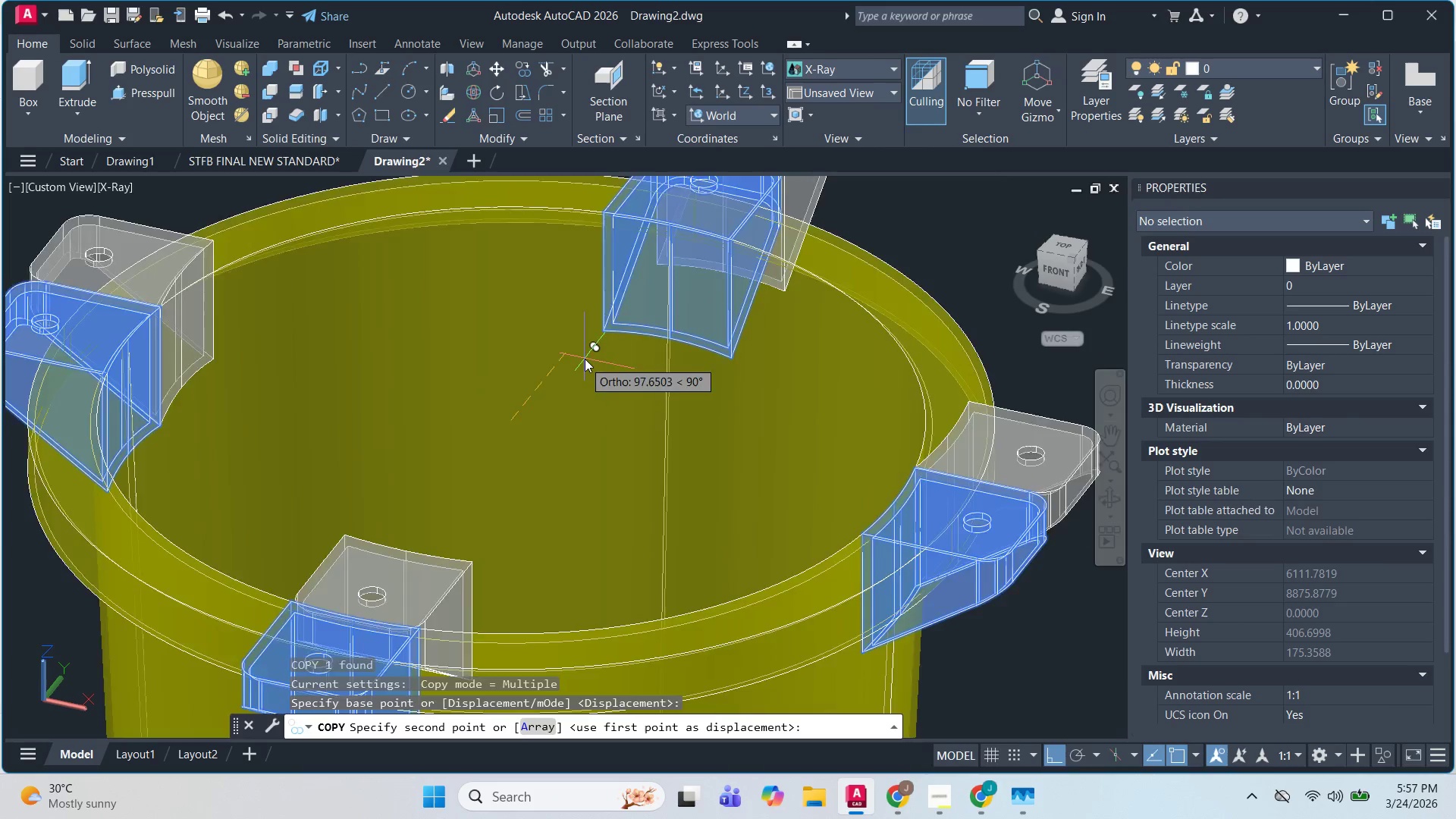 
scroll: coordinate [805, 205], scroll_direction: up, amount: 1.0
 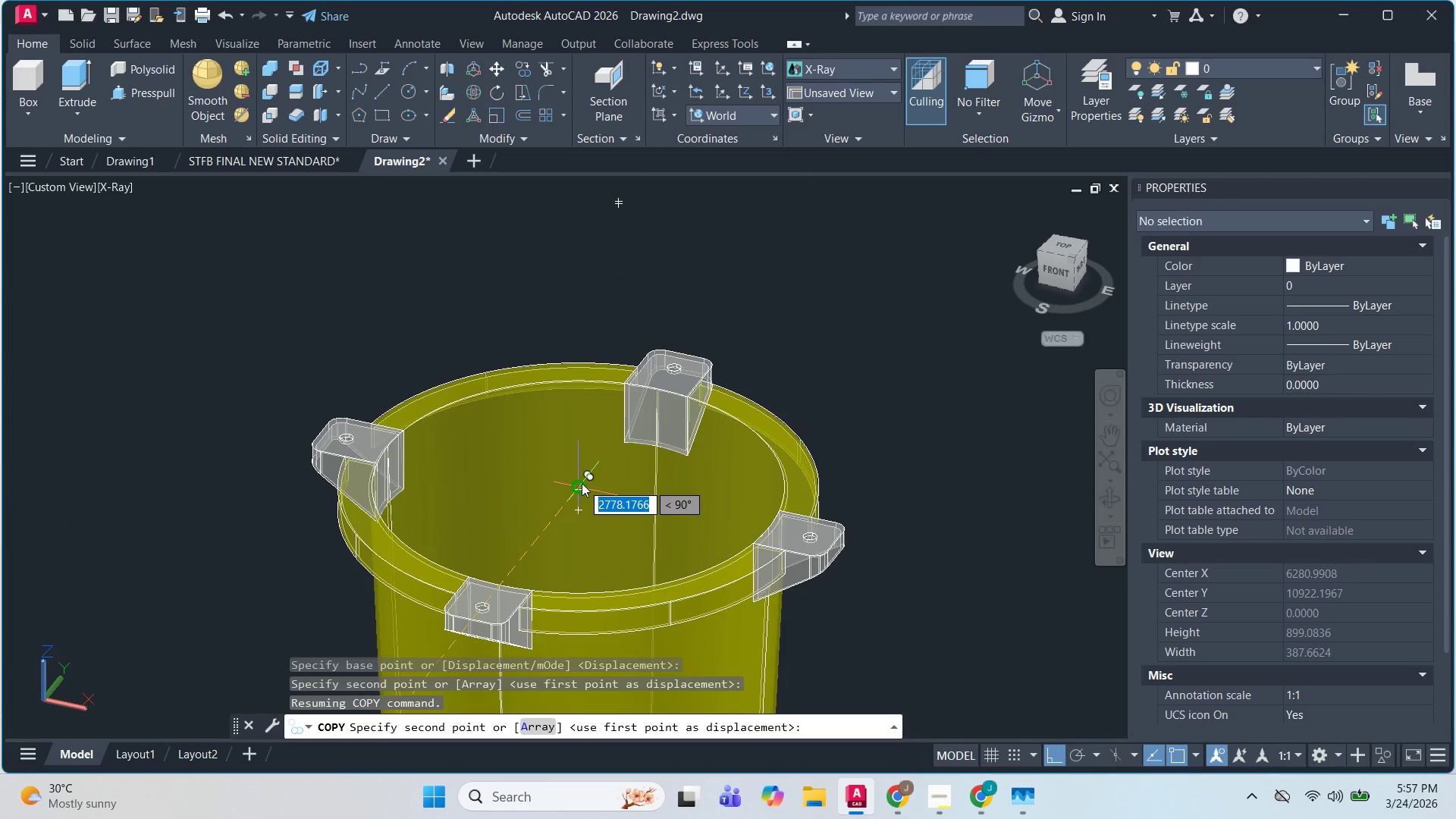 
key(Escape)
 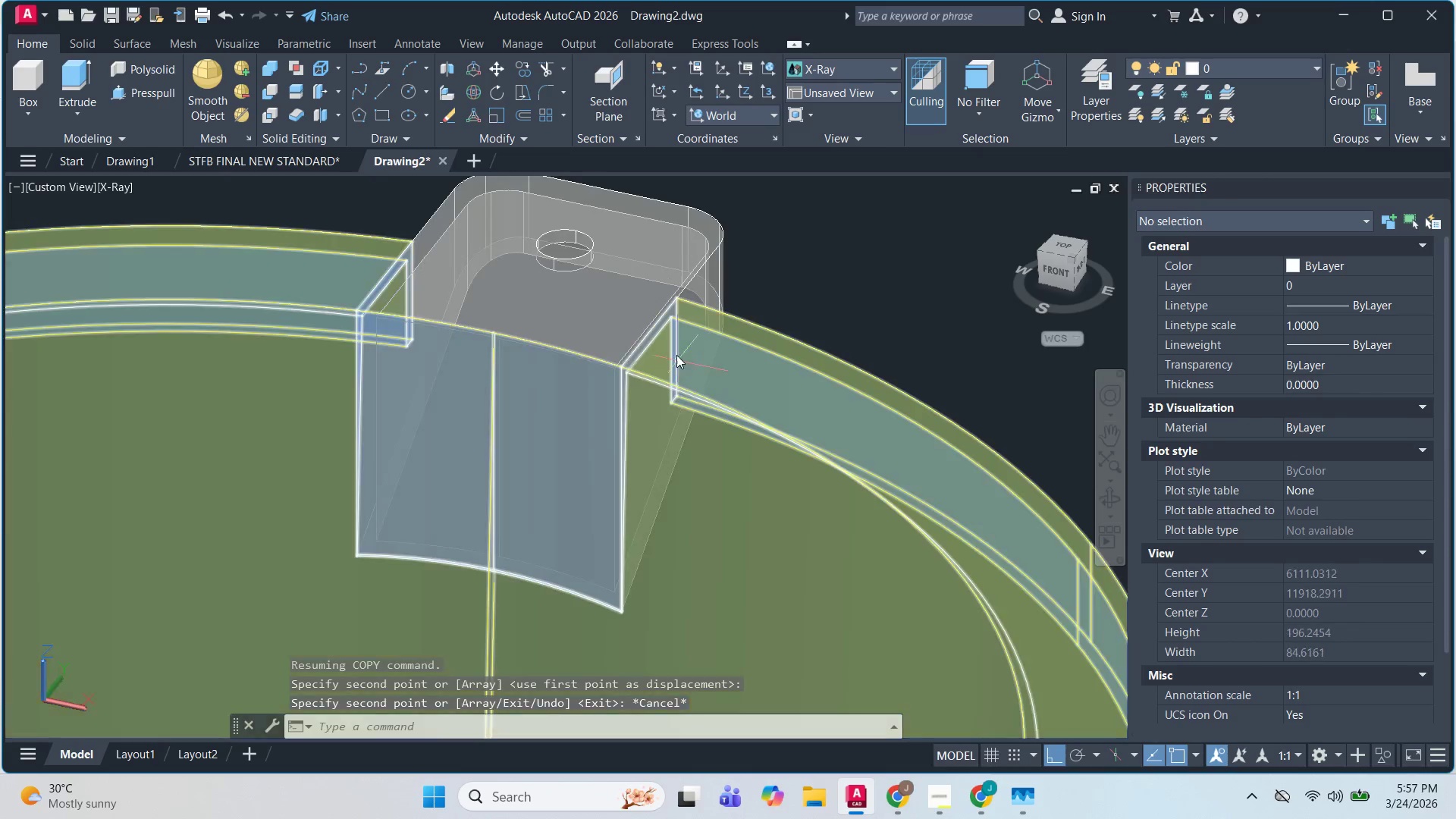 
hold_key(key=ShiftLeft, duration=1.51)
 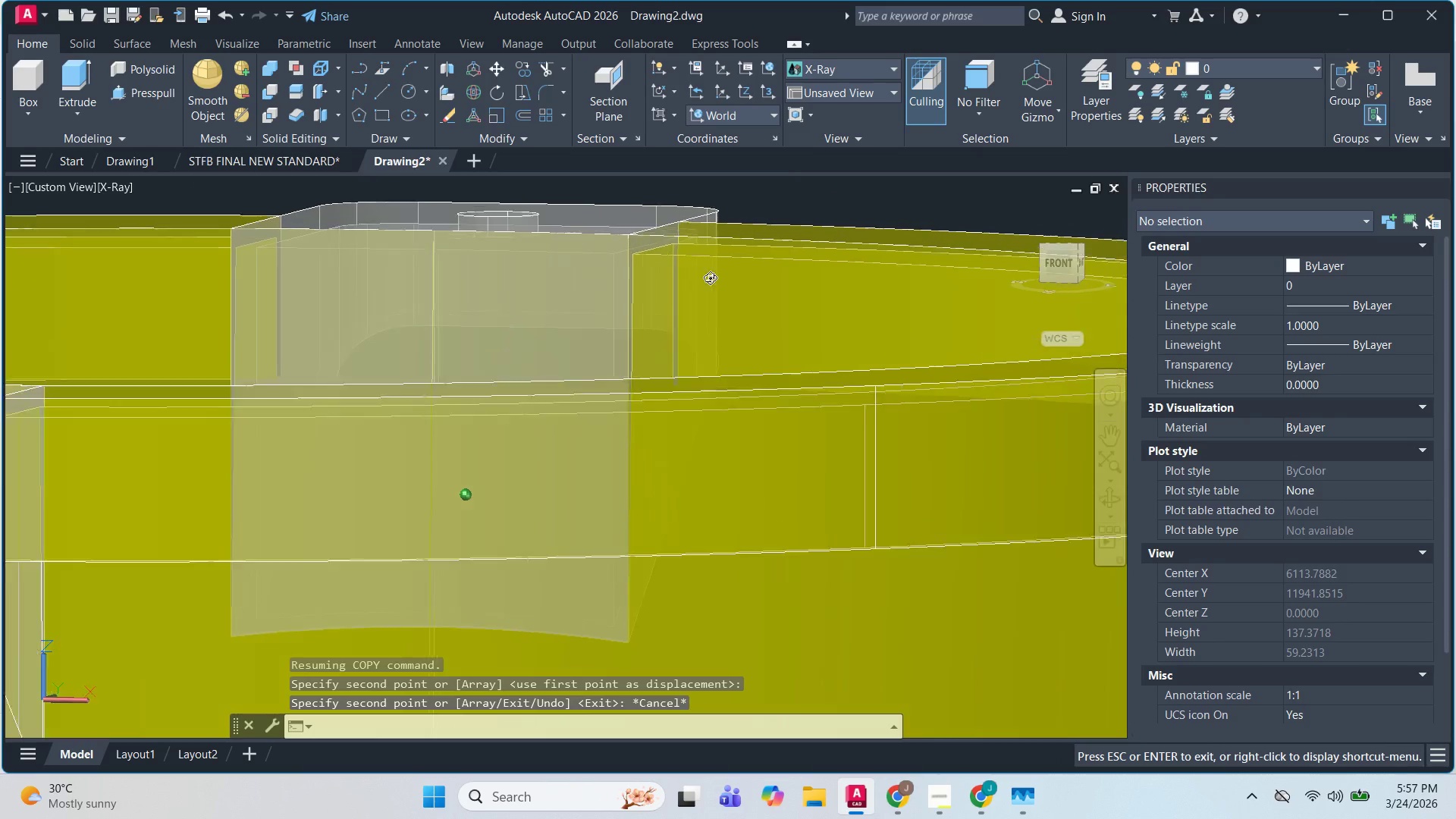 
scroll: coordinate [676, 356], scroll_direction: up, amount: 5.0
 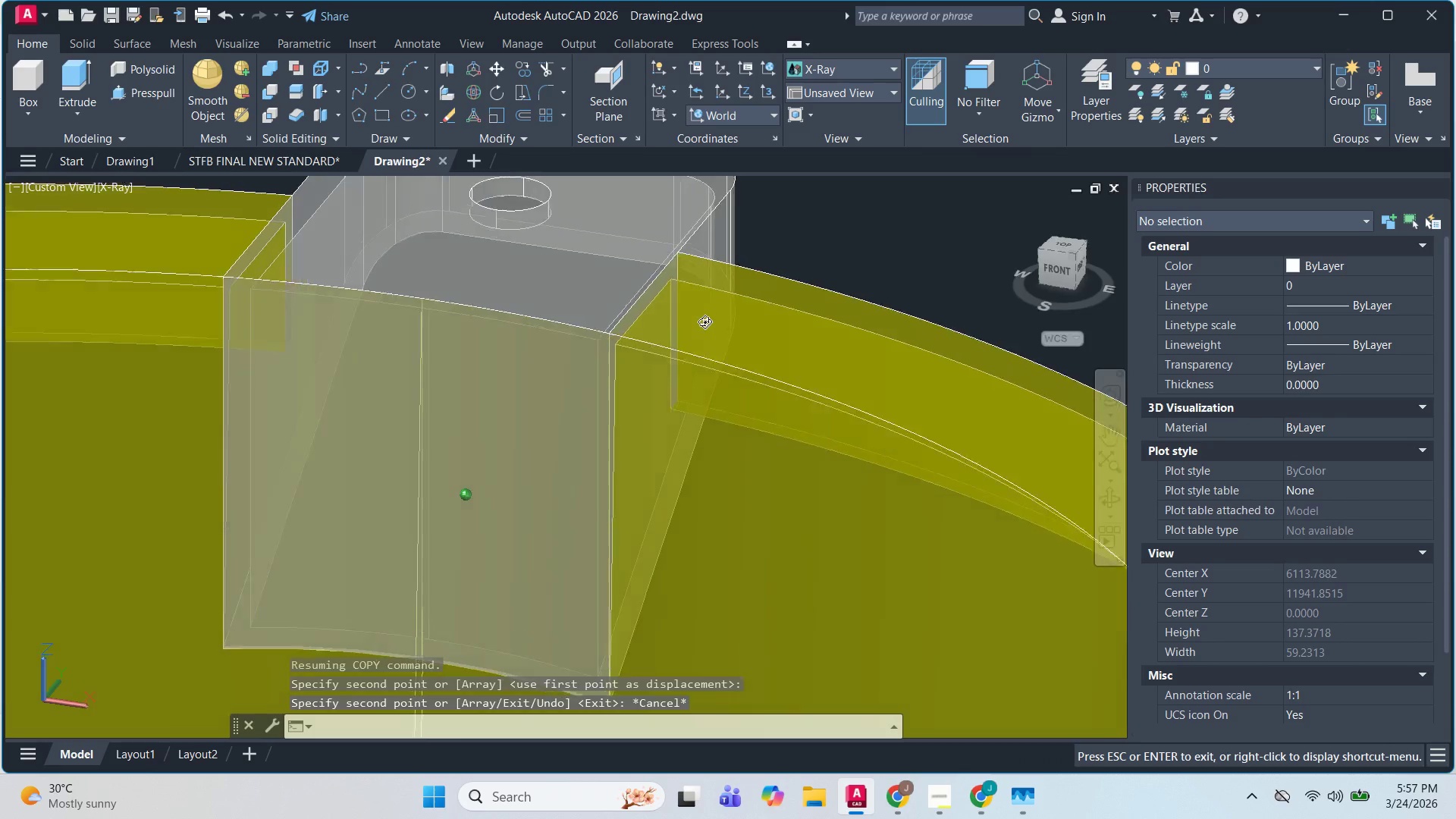 
hold_key(key=ShiftLeft, duration=1.44)
 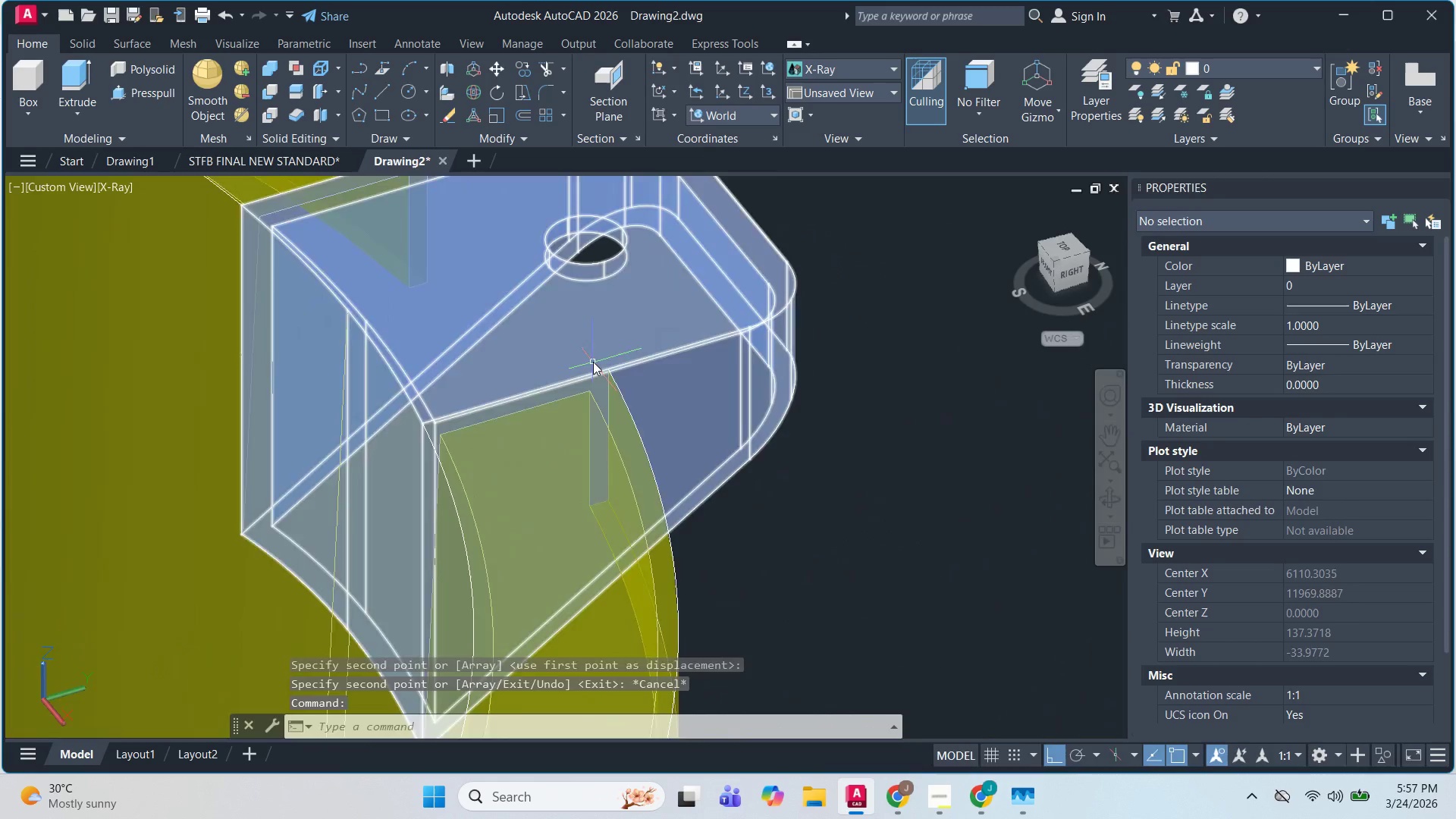 
hold_key(key=ShiftLeft, duration=1.27)
 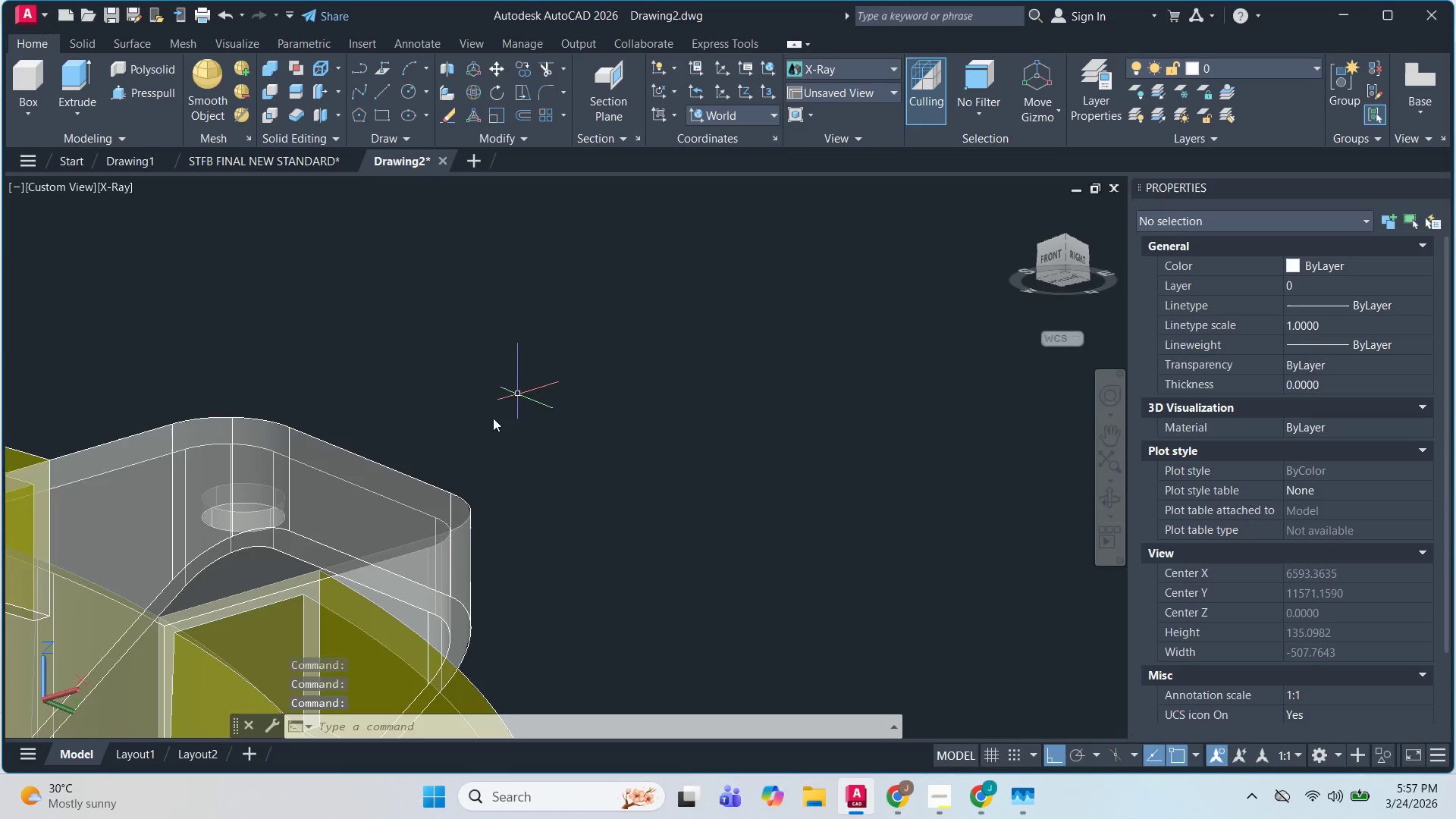 
scroll: coordinate [502, 614], scroll_direction: up, amount: 3.0
 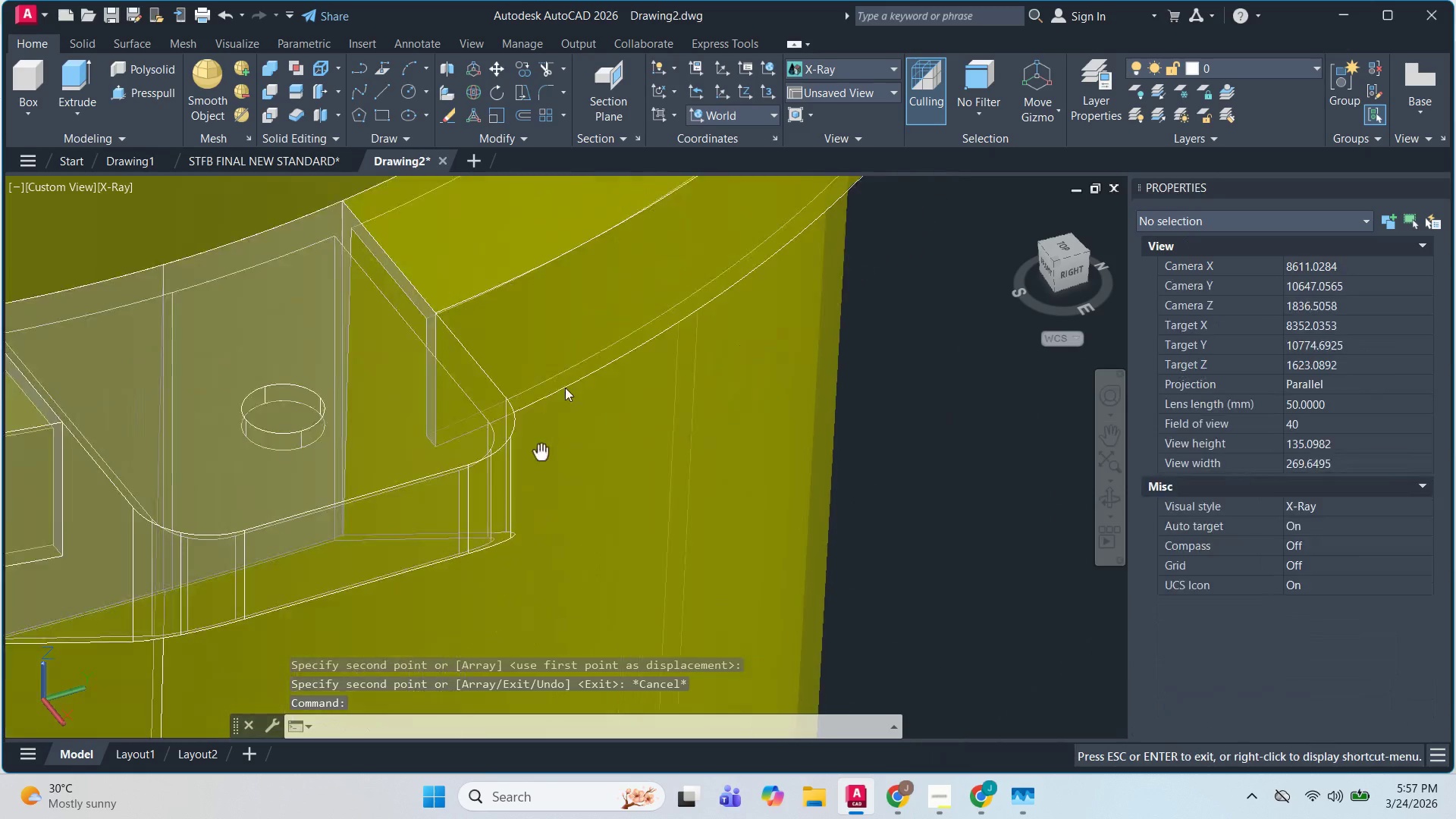 
hold_key(key=ShiftLeft, duration=0.72)
 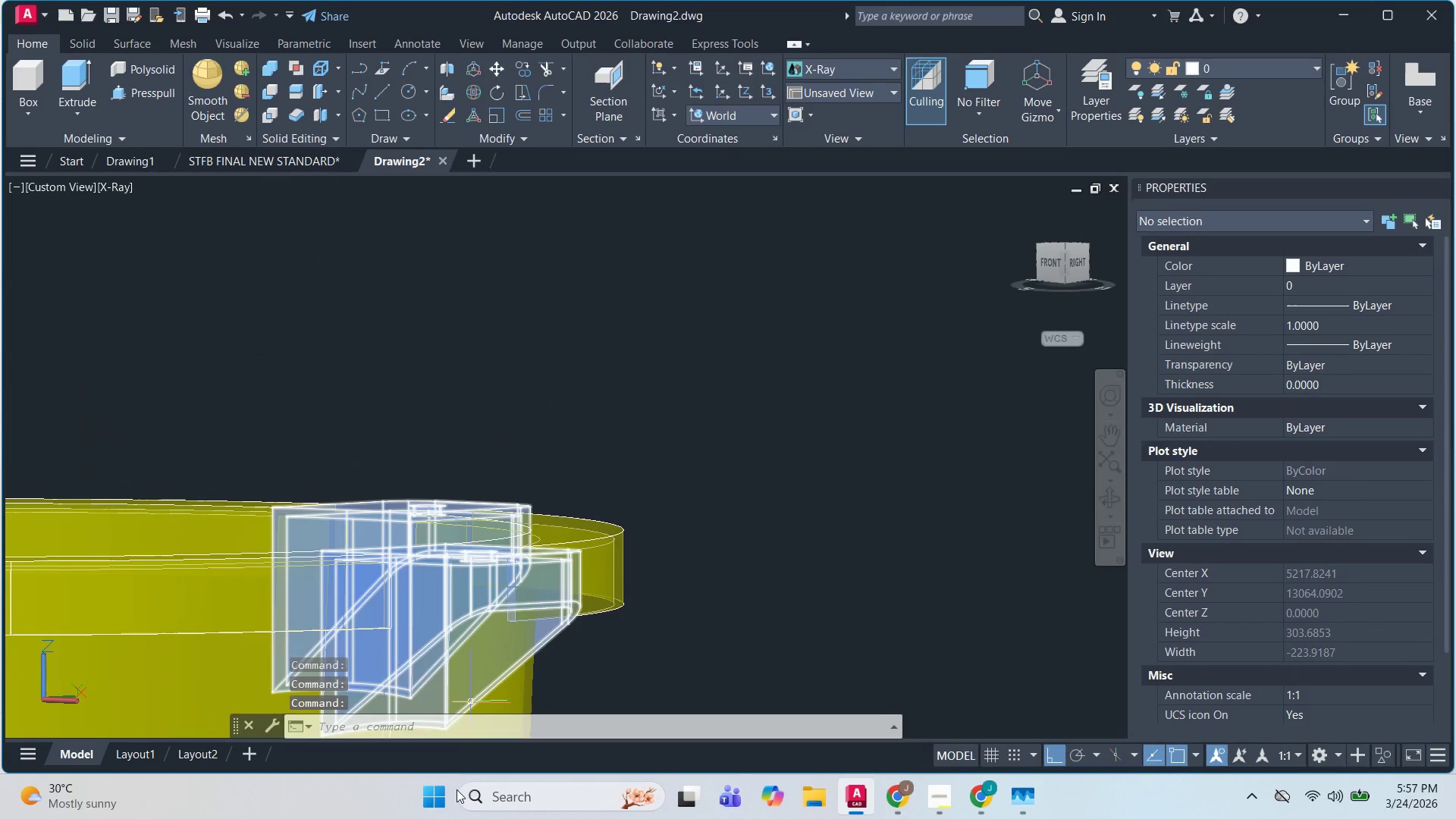 
scroll: coordinate [429, 544], scroll_direction: down, amount: 1.0
 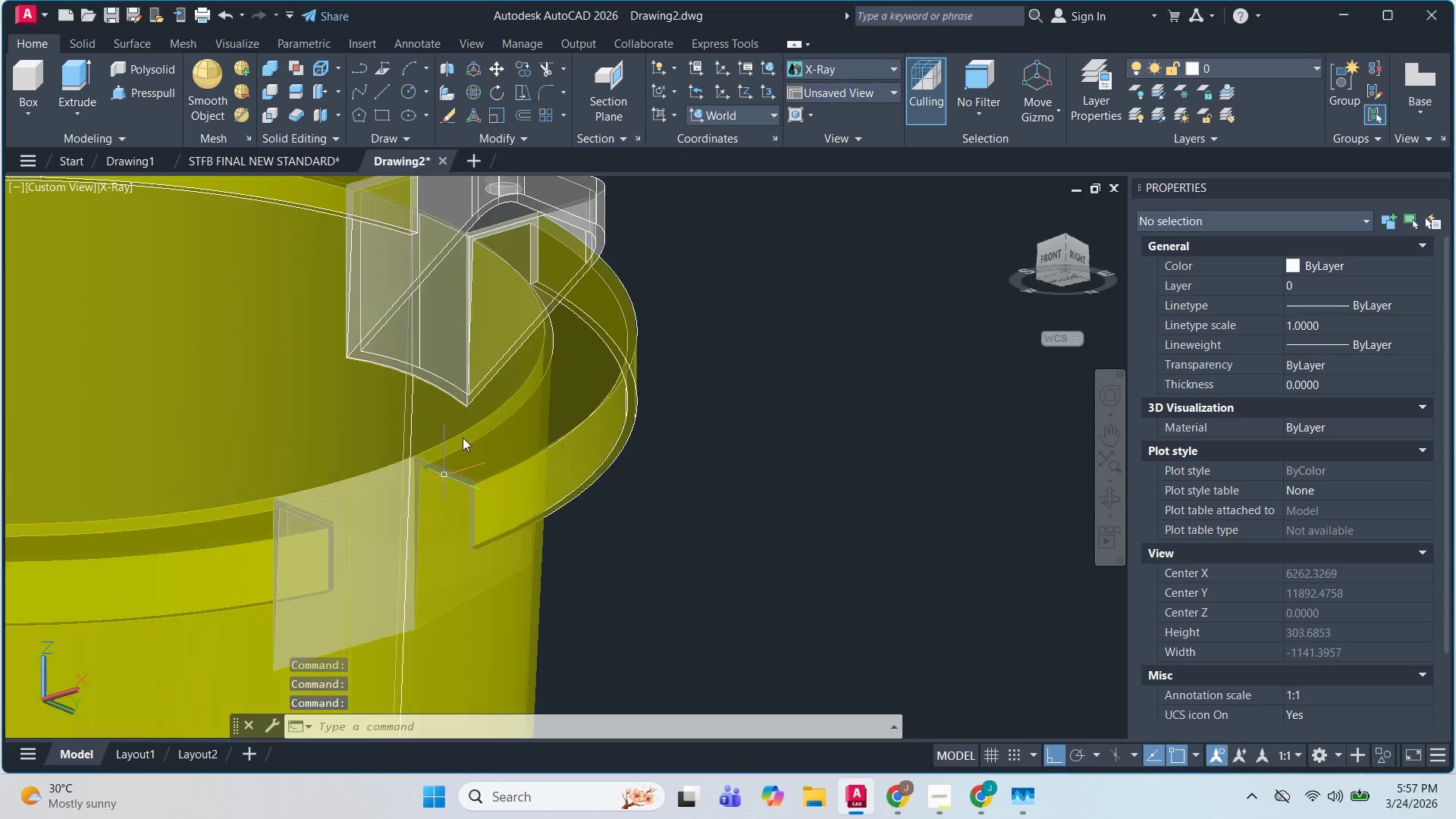 
hold_key(key=ShiftLeft, duration=0.84)
scroll: coordinate [531, 406], scroll_direction: up, amount: 5.0
 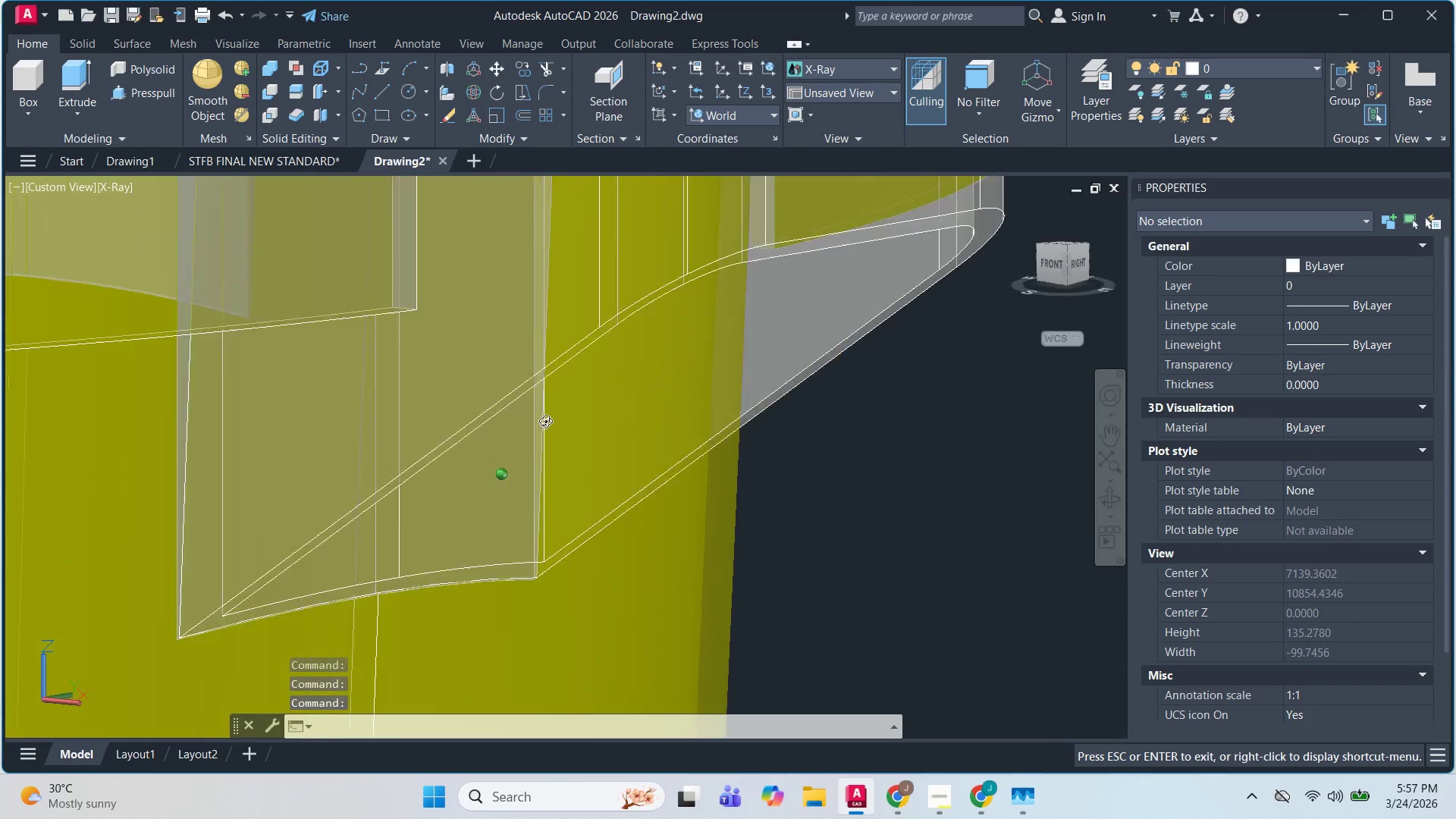 
hold_key(key=ShiftLeft, duration=0.52)
 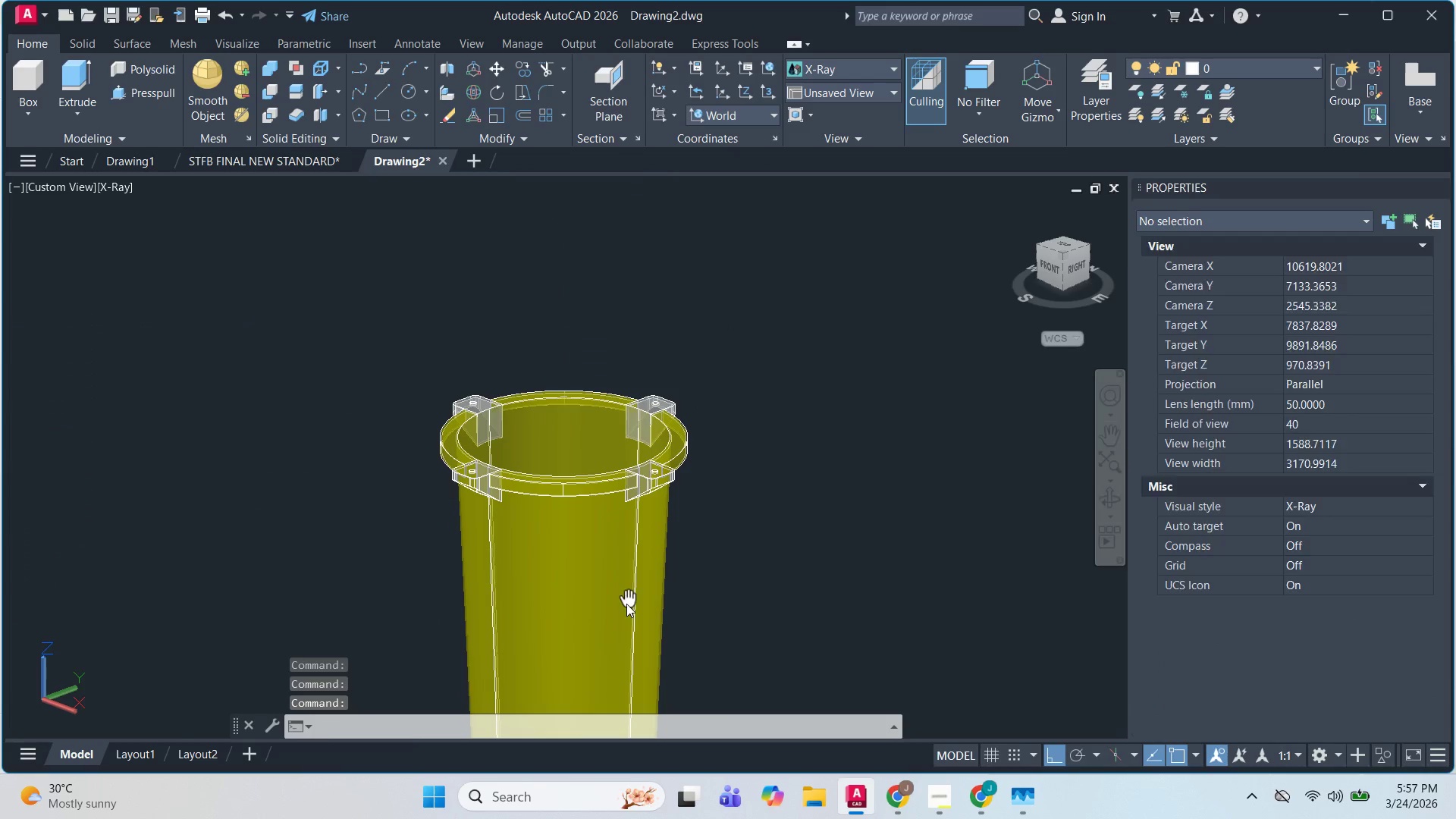 
scroll: coordinate [591, 488], scroll_direction: down, amount: 6.0
 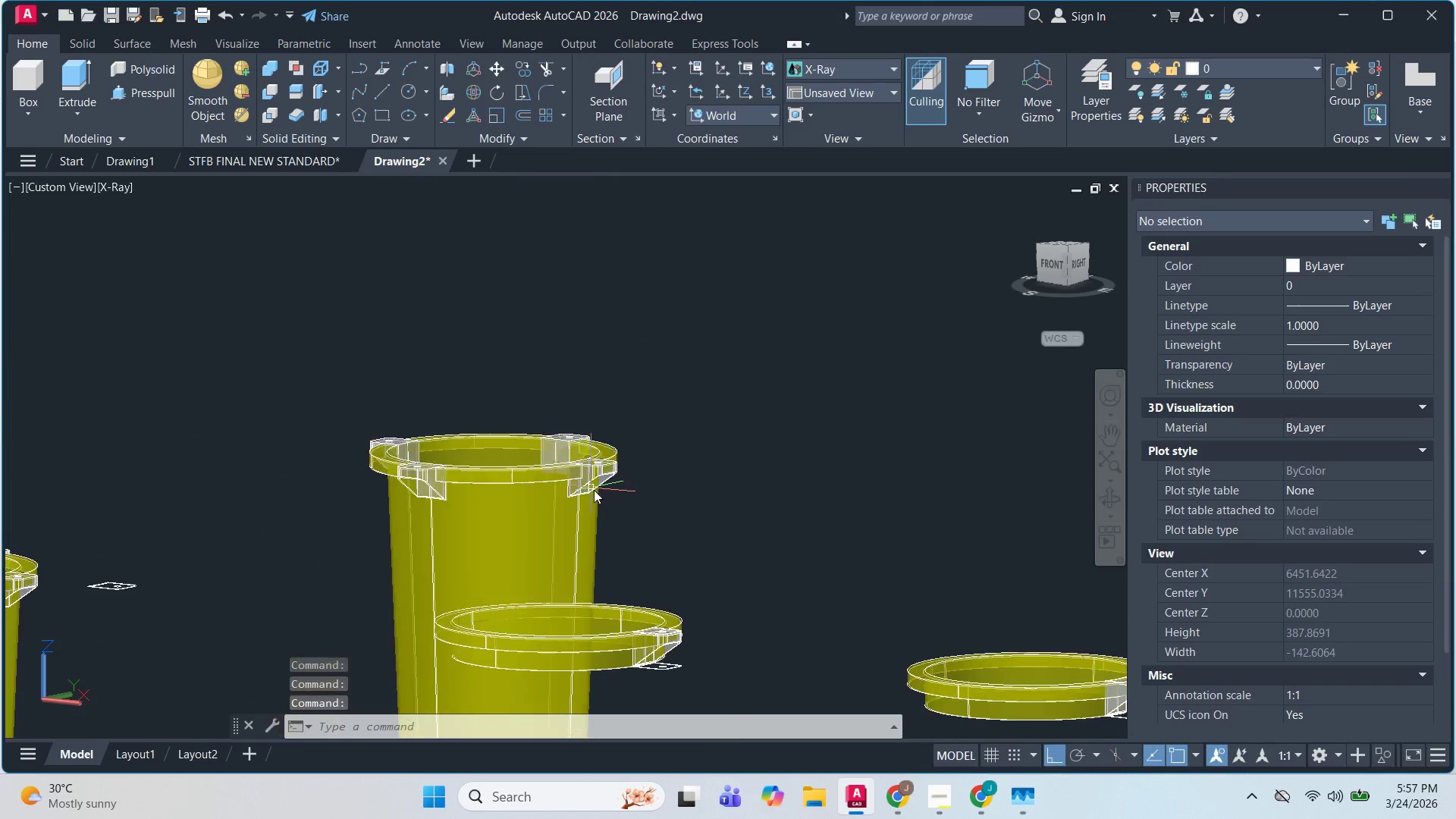 
key(Escape)
 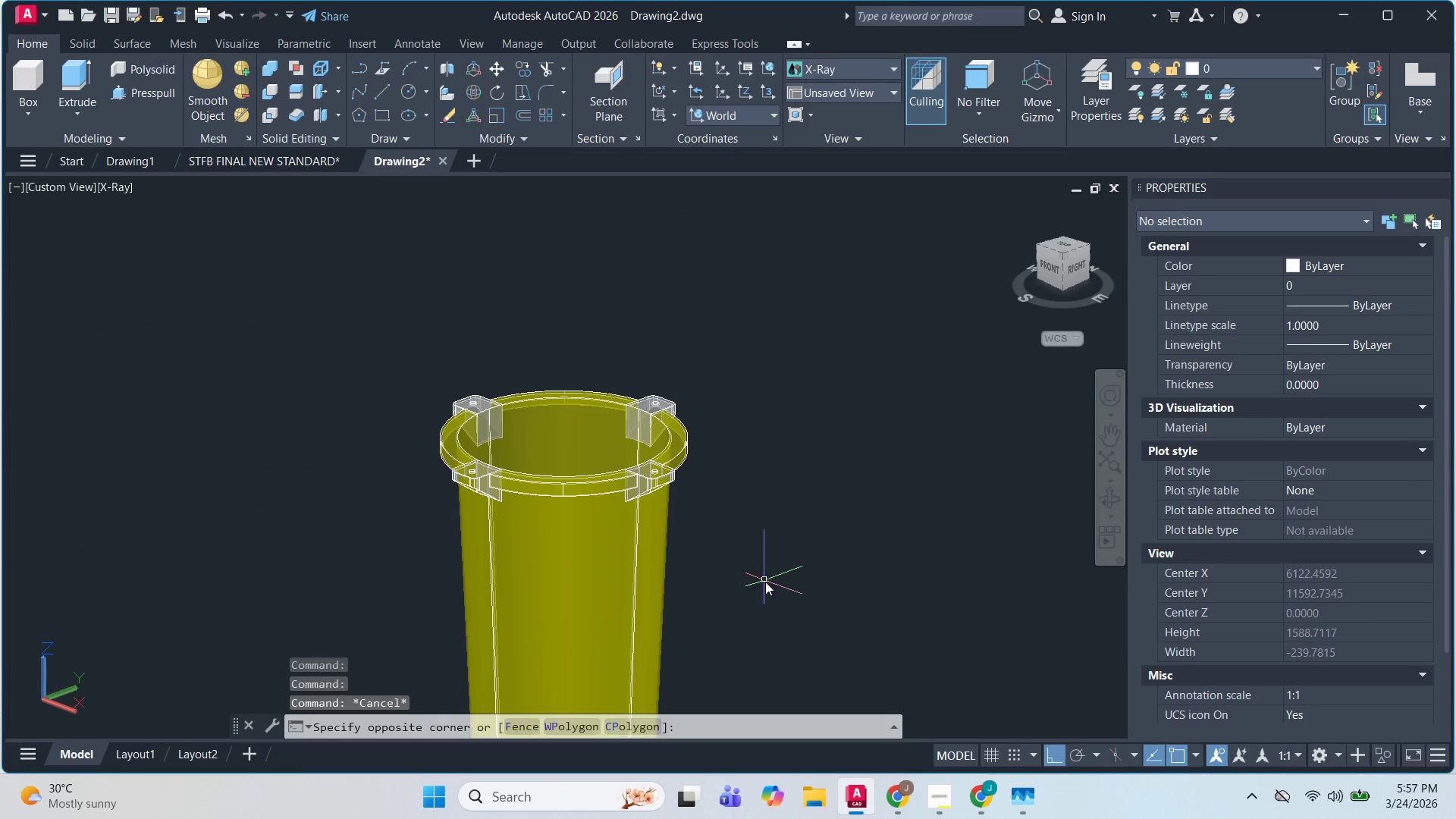 
left_click_drag(start_coordinate=[765, 582], to_coordinate=[740, 559])
 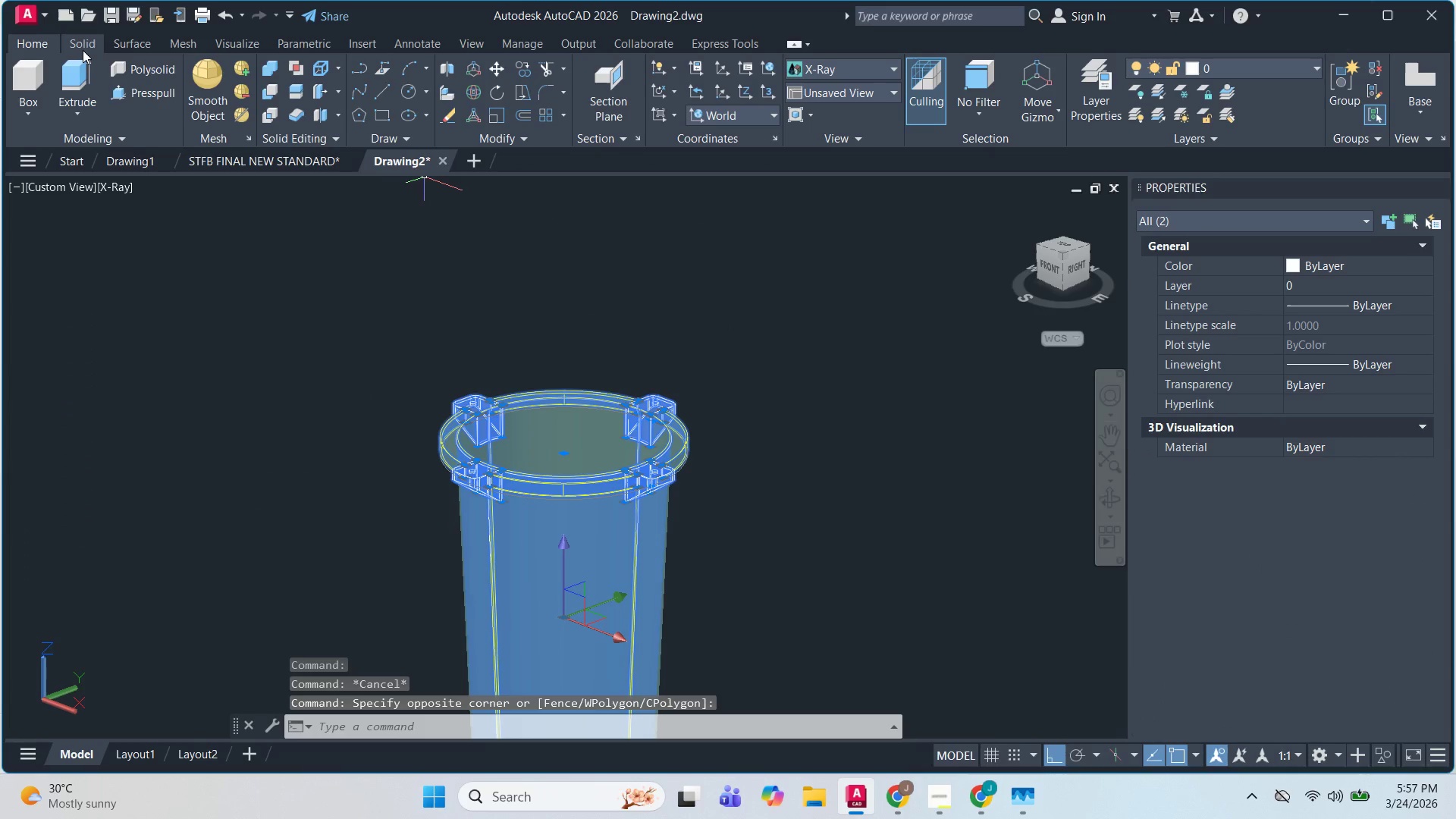 
left_click([83, 50])
 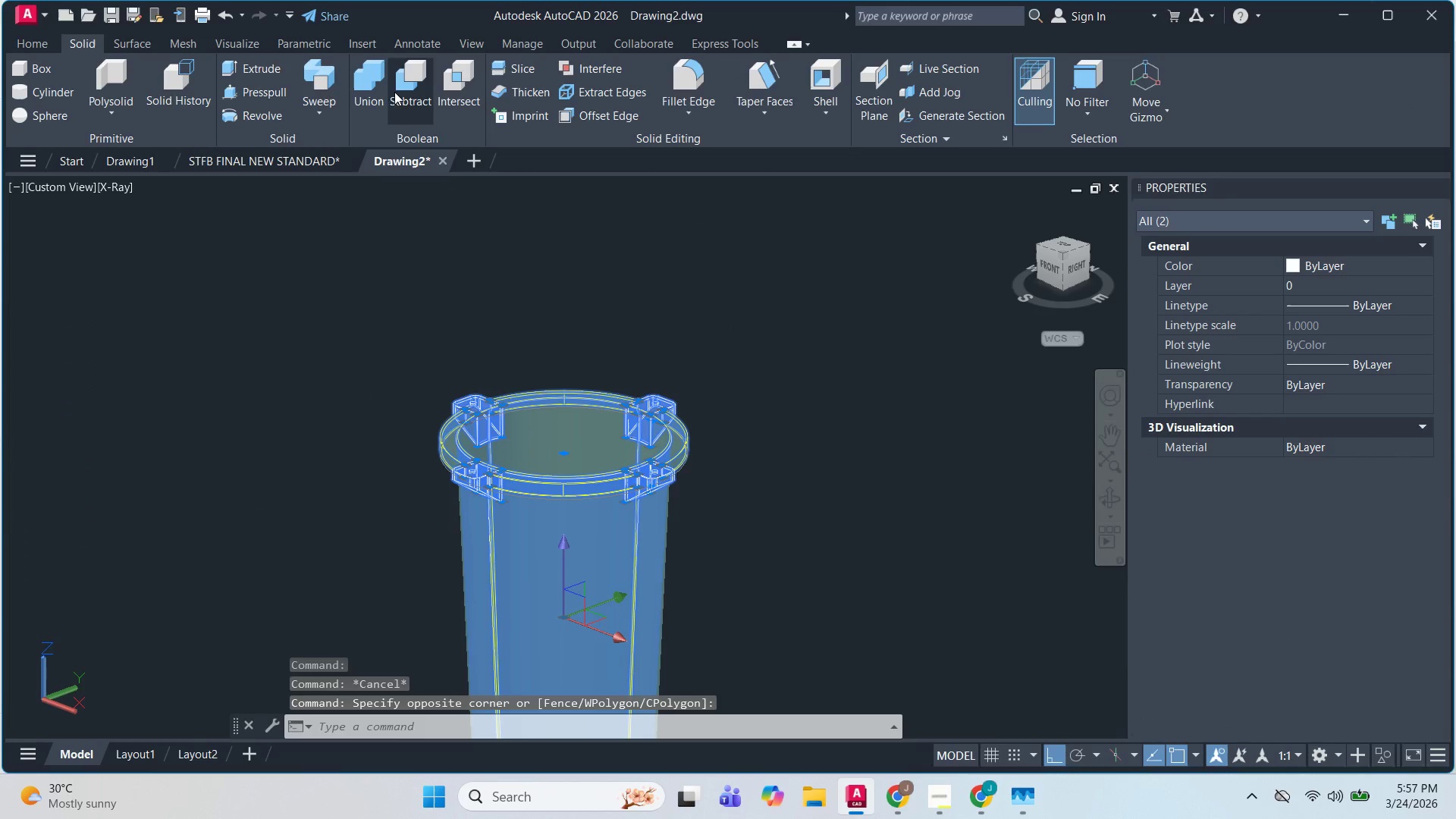 
left_click([366, 93])
 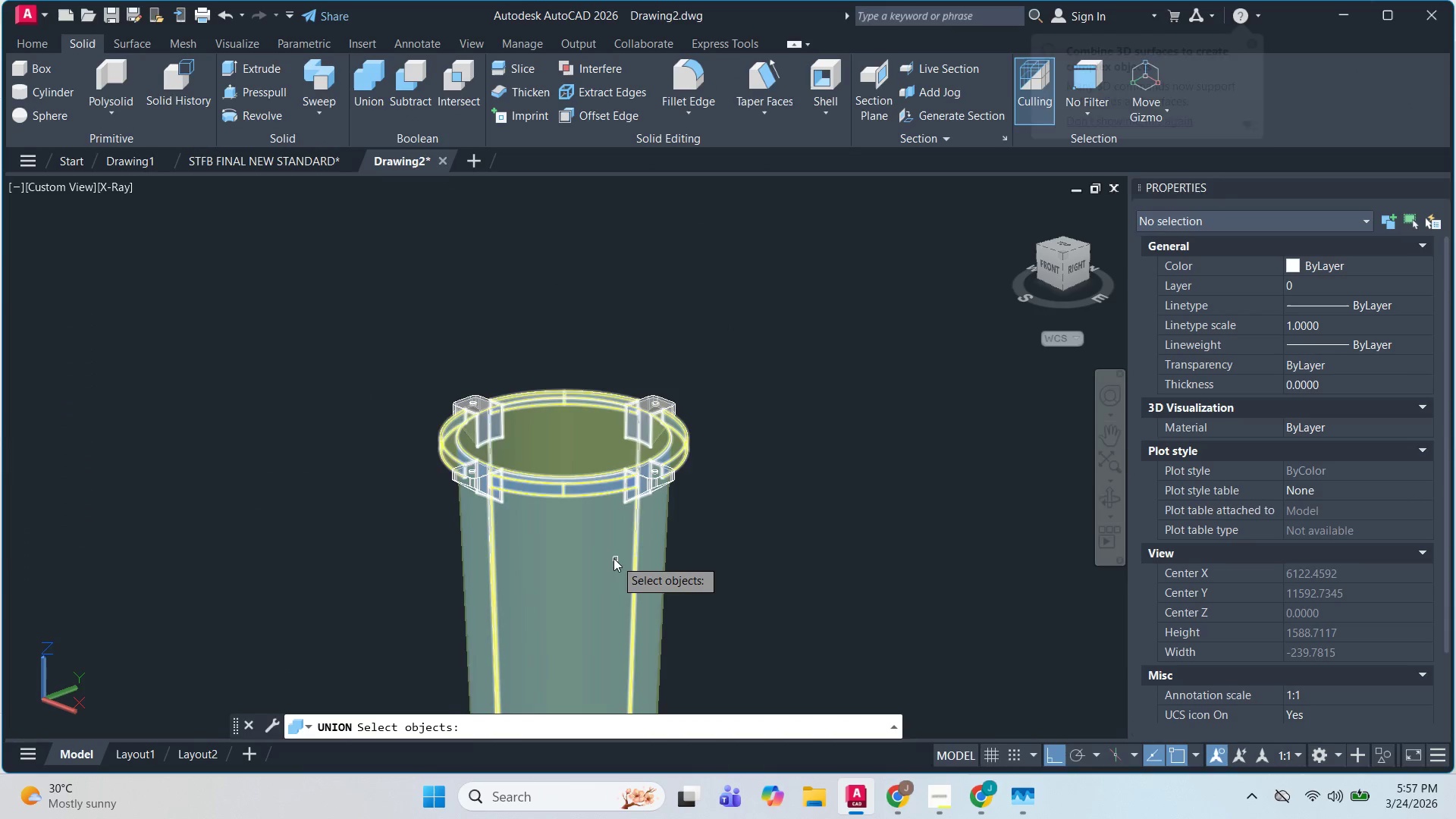 
left_click([613, 558])
 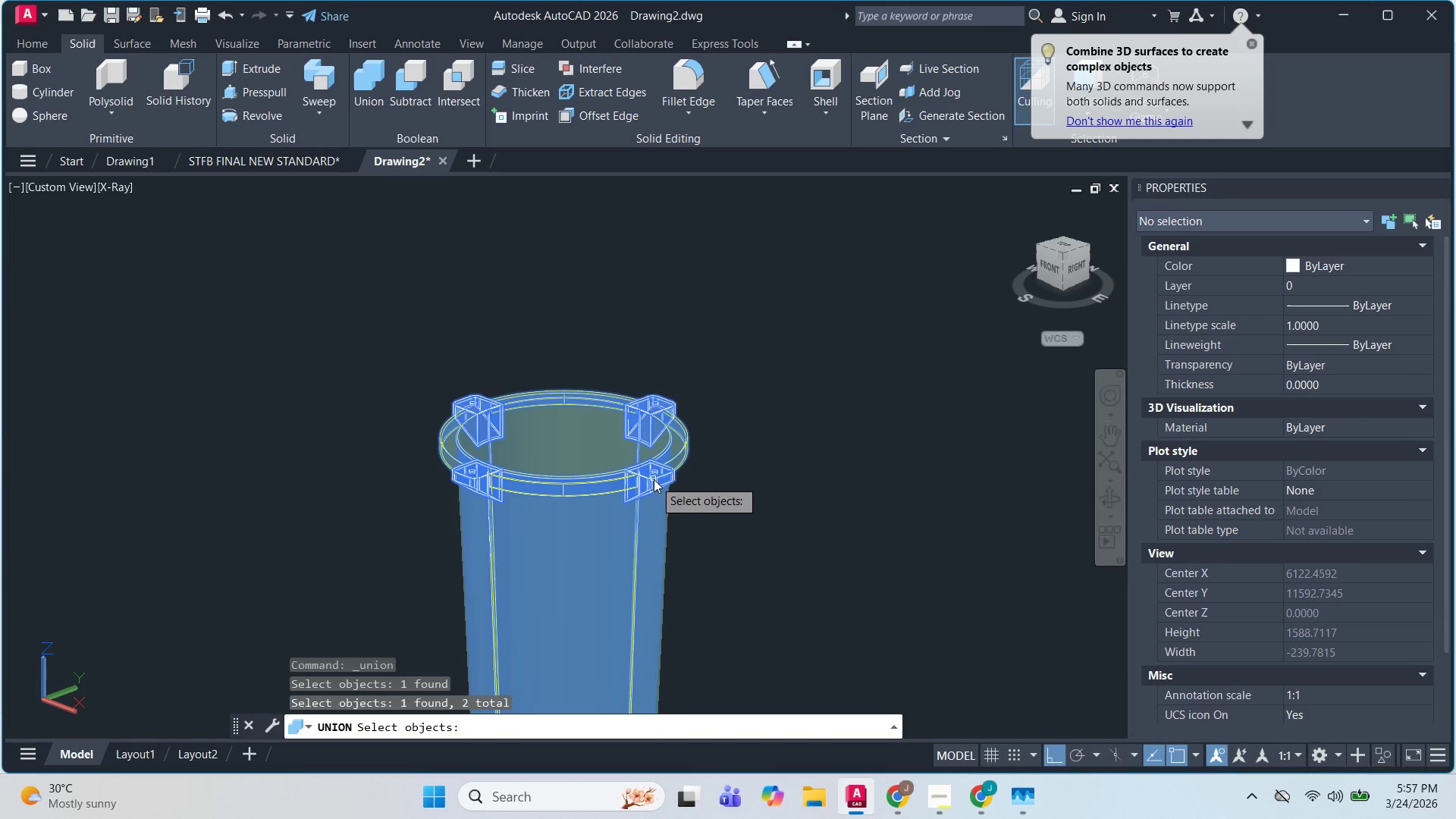 
key(Space)
 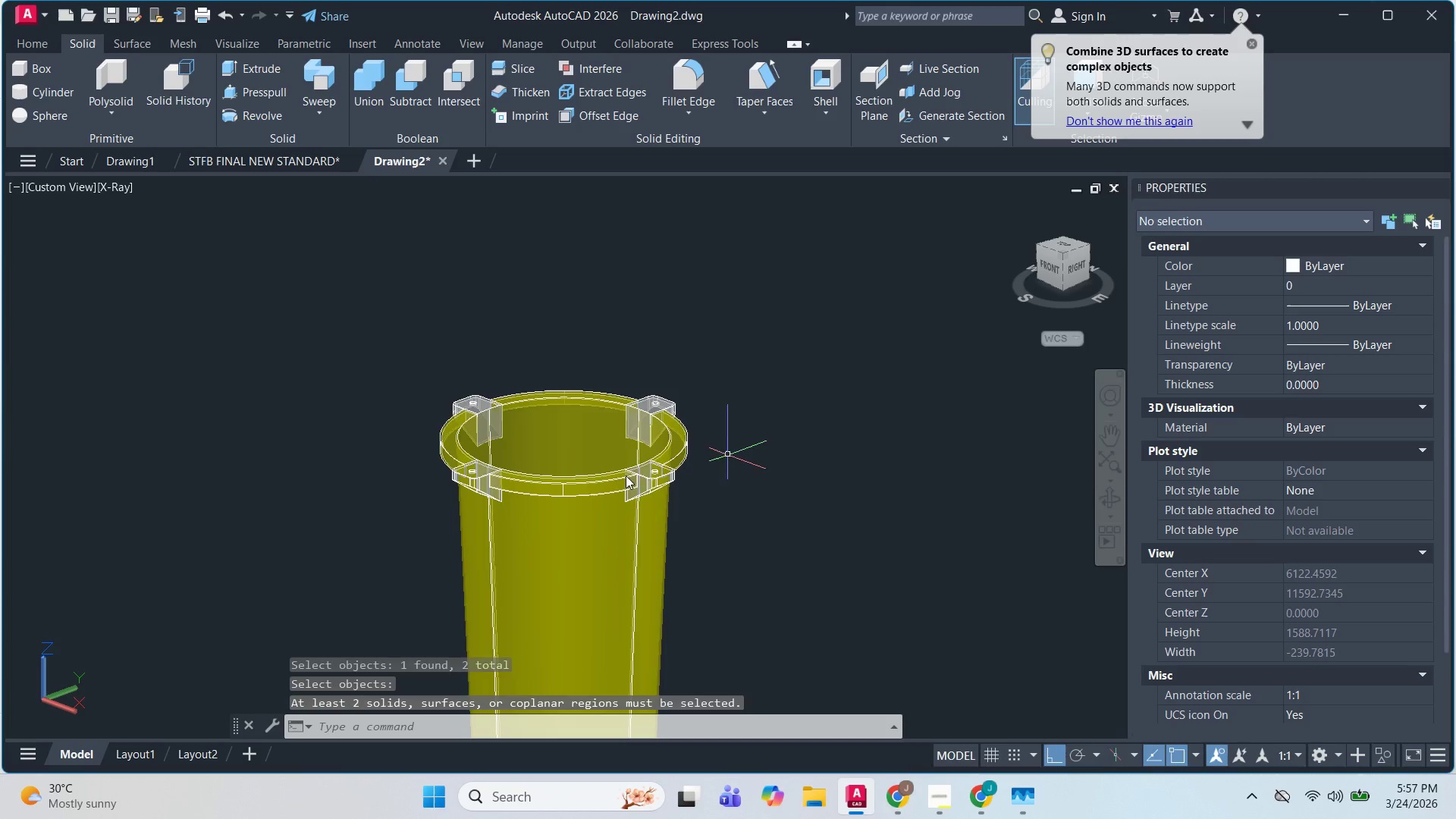 
key(Escape)
 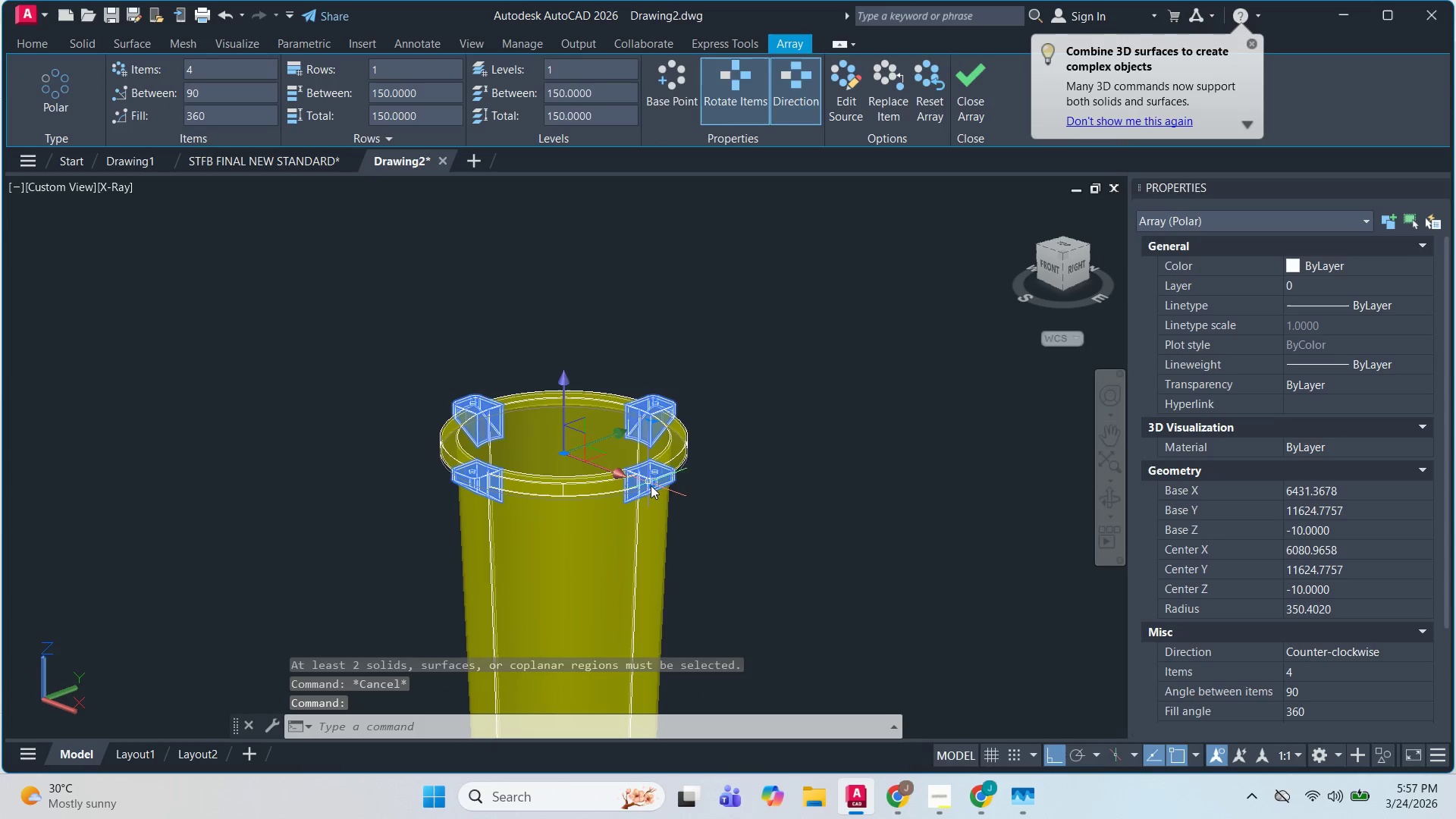 
scroll: coordinate [645, 482], scroll_direction: up, amount: 2.0
 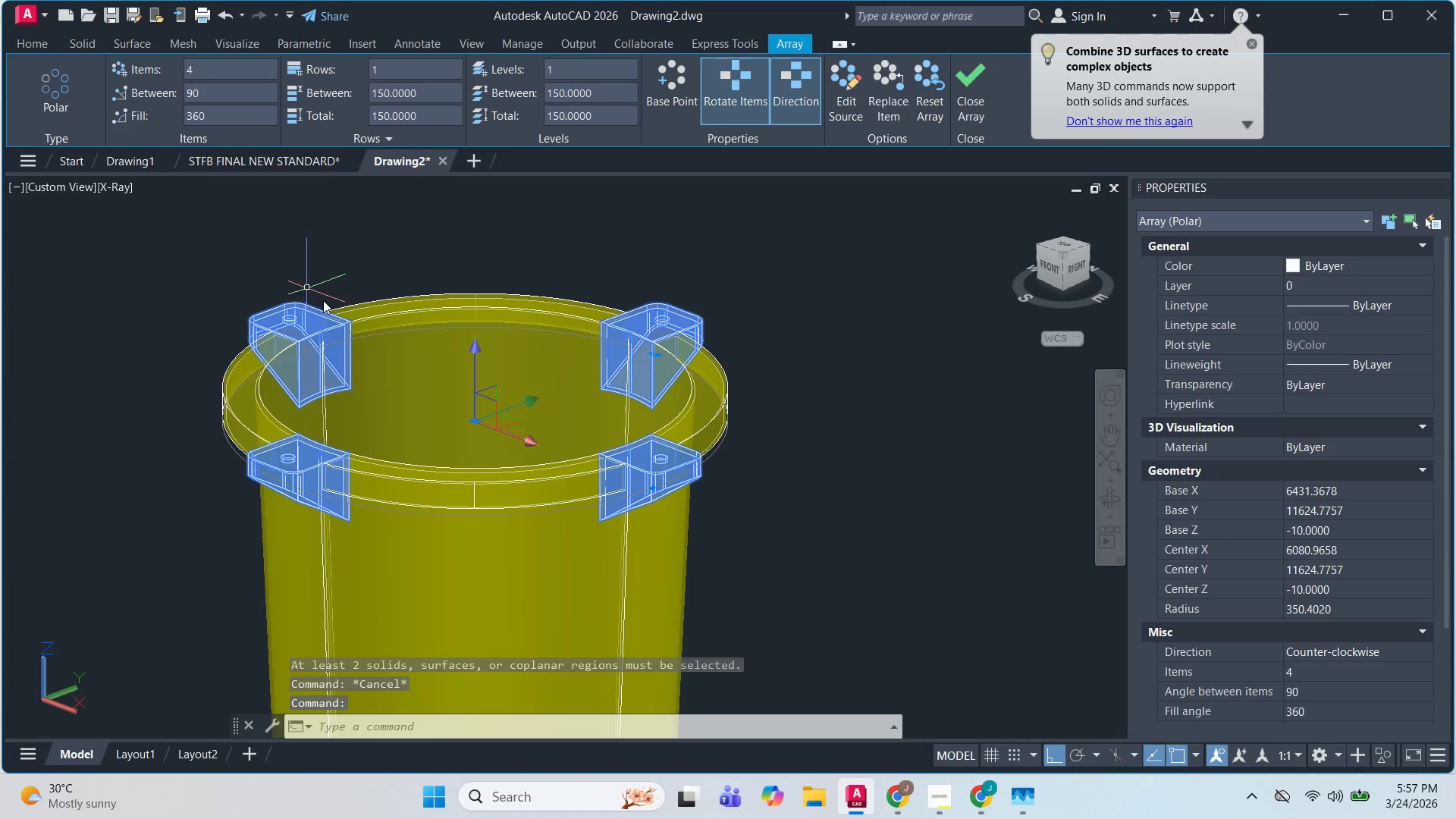 
key(E)
 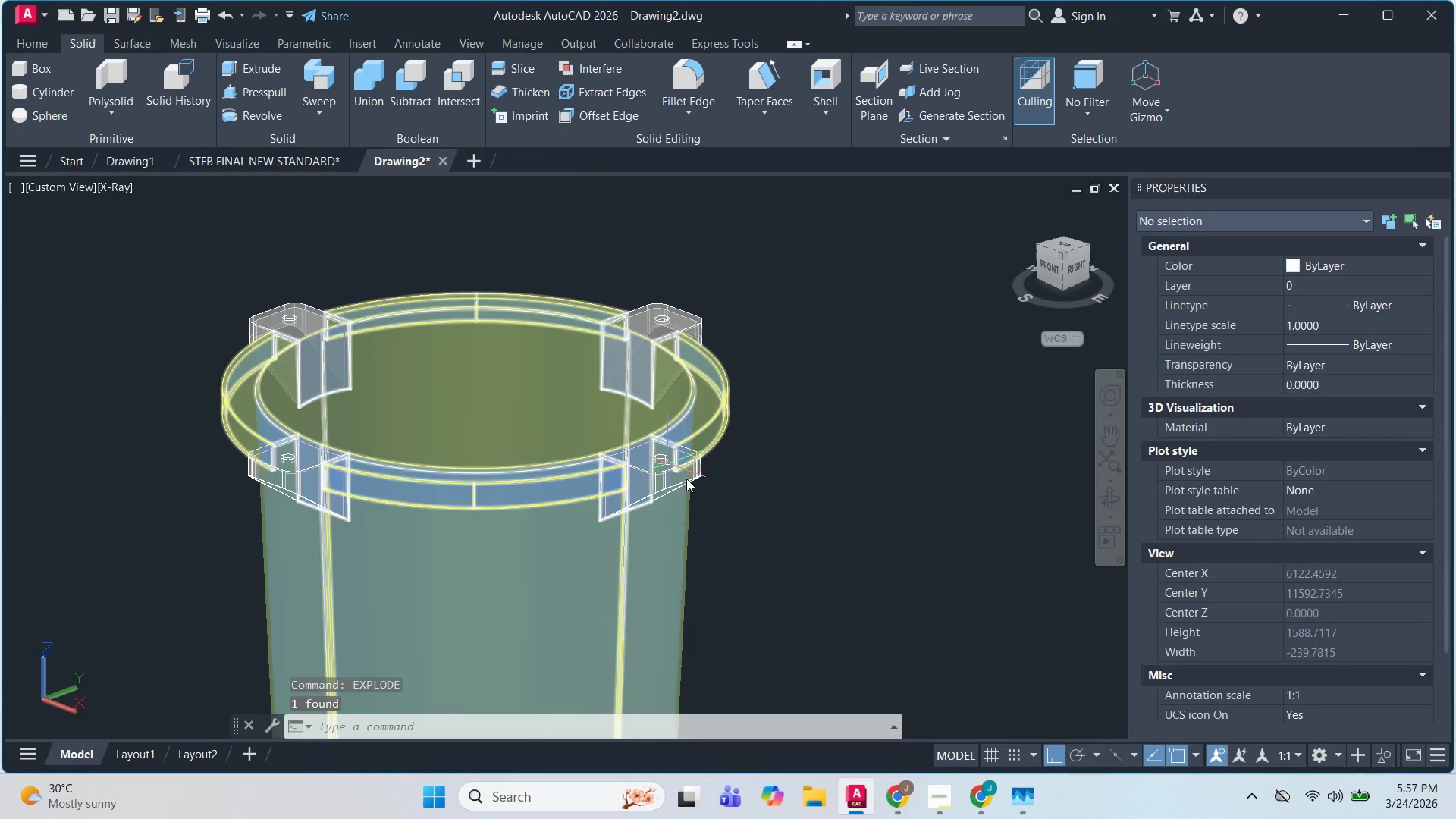 
left_click([664, 477])
 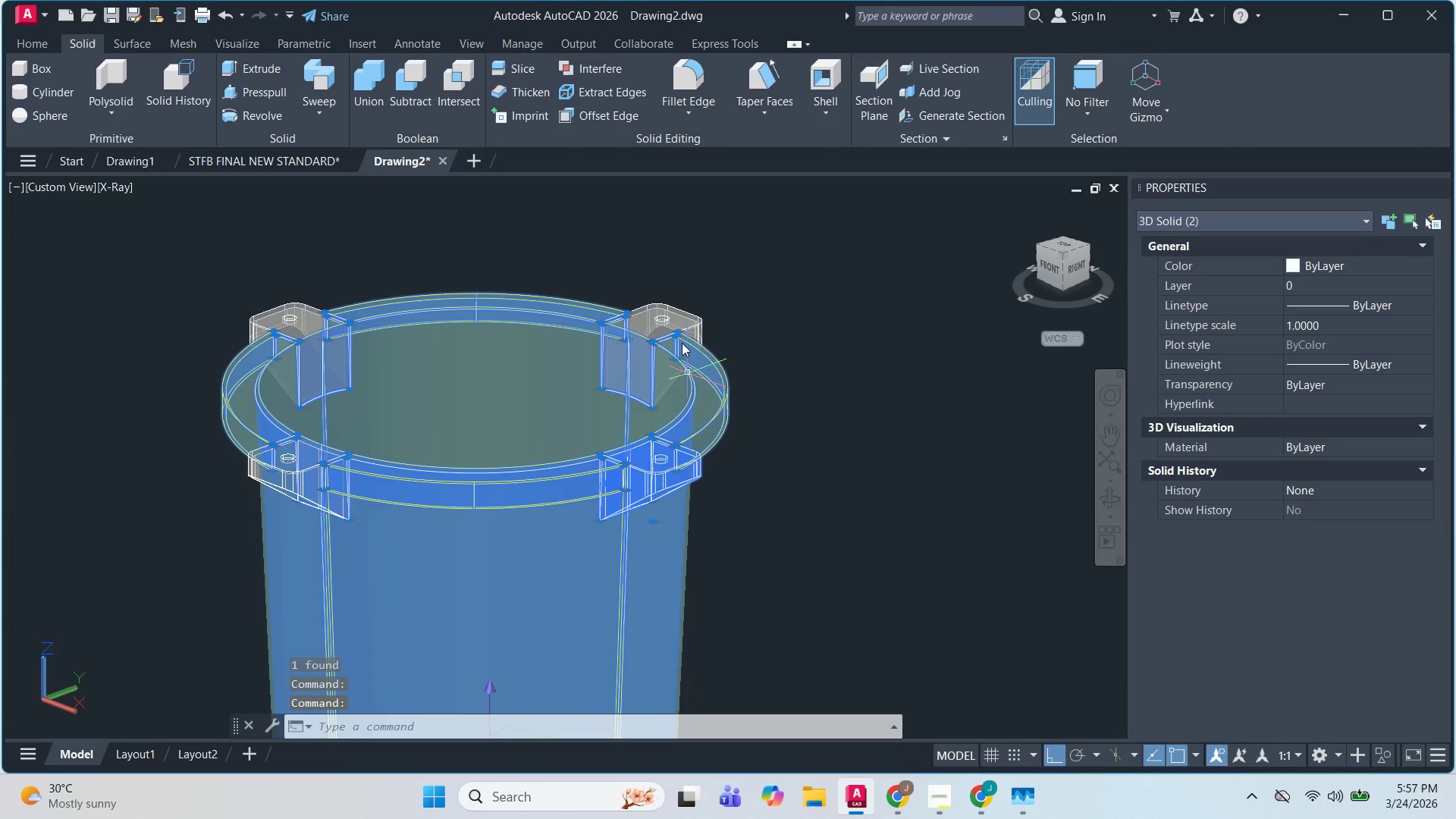 
left_click([682, 315])
 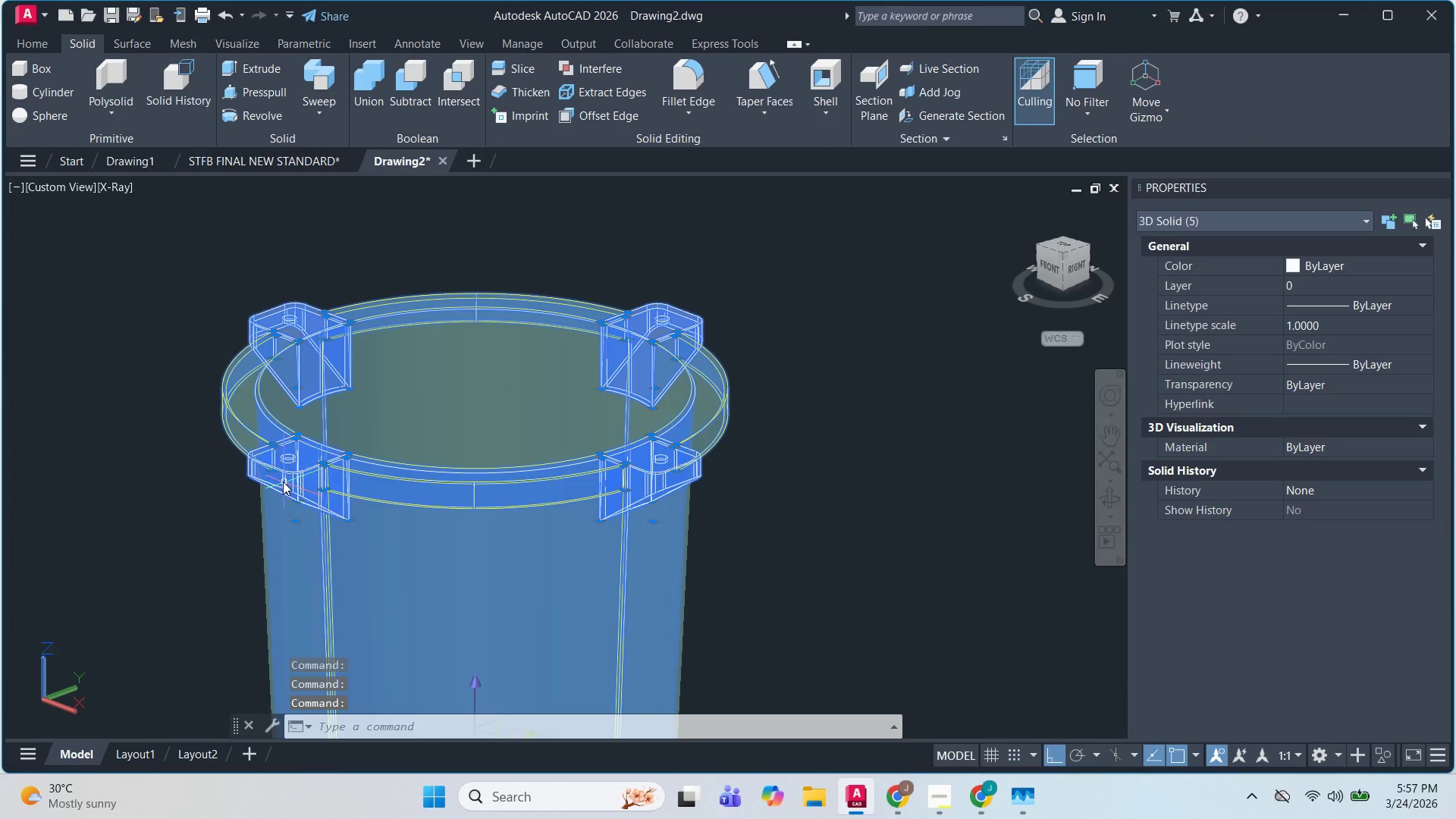 
key(Space)
 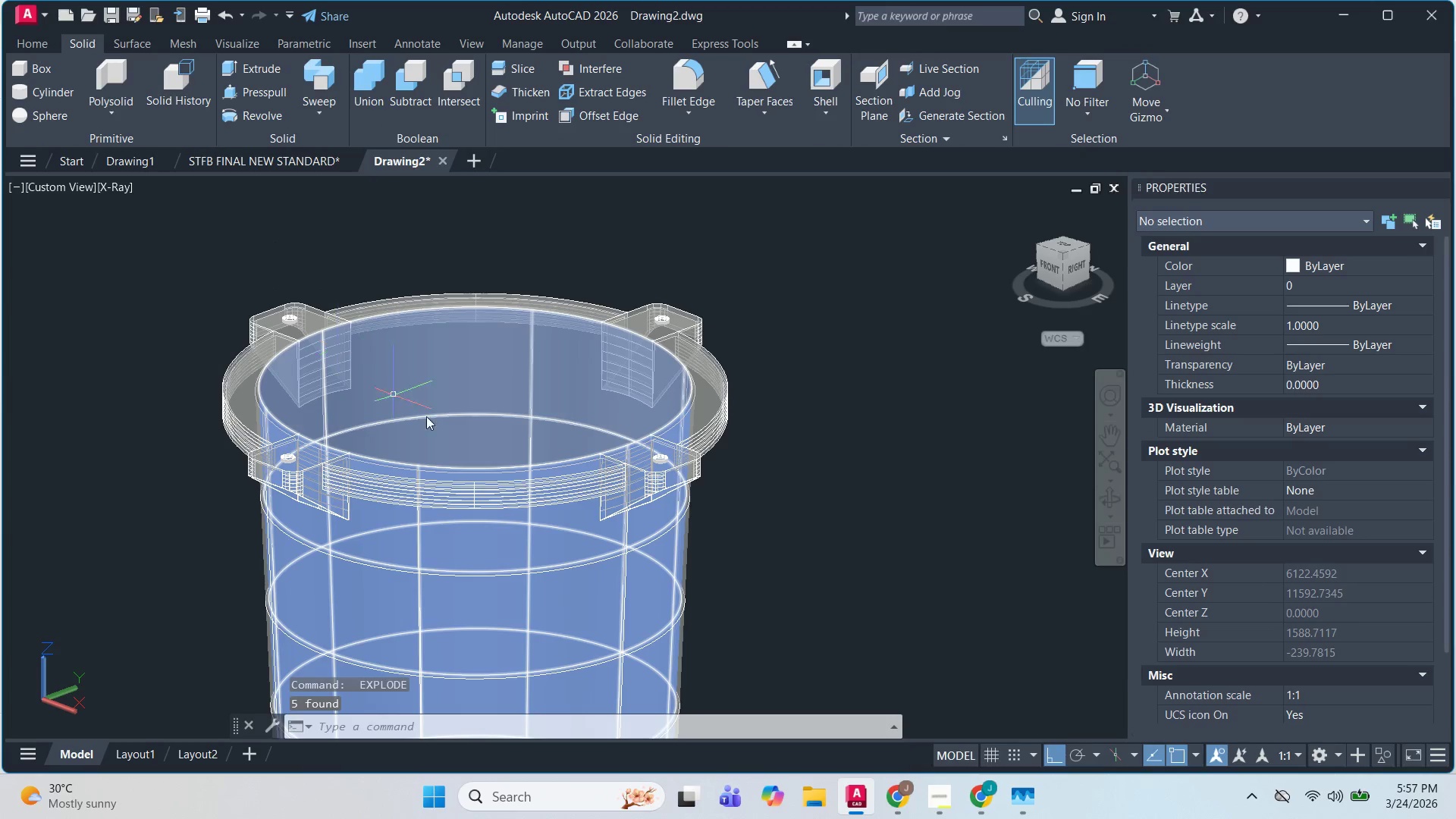 
key(Control+Z)
 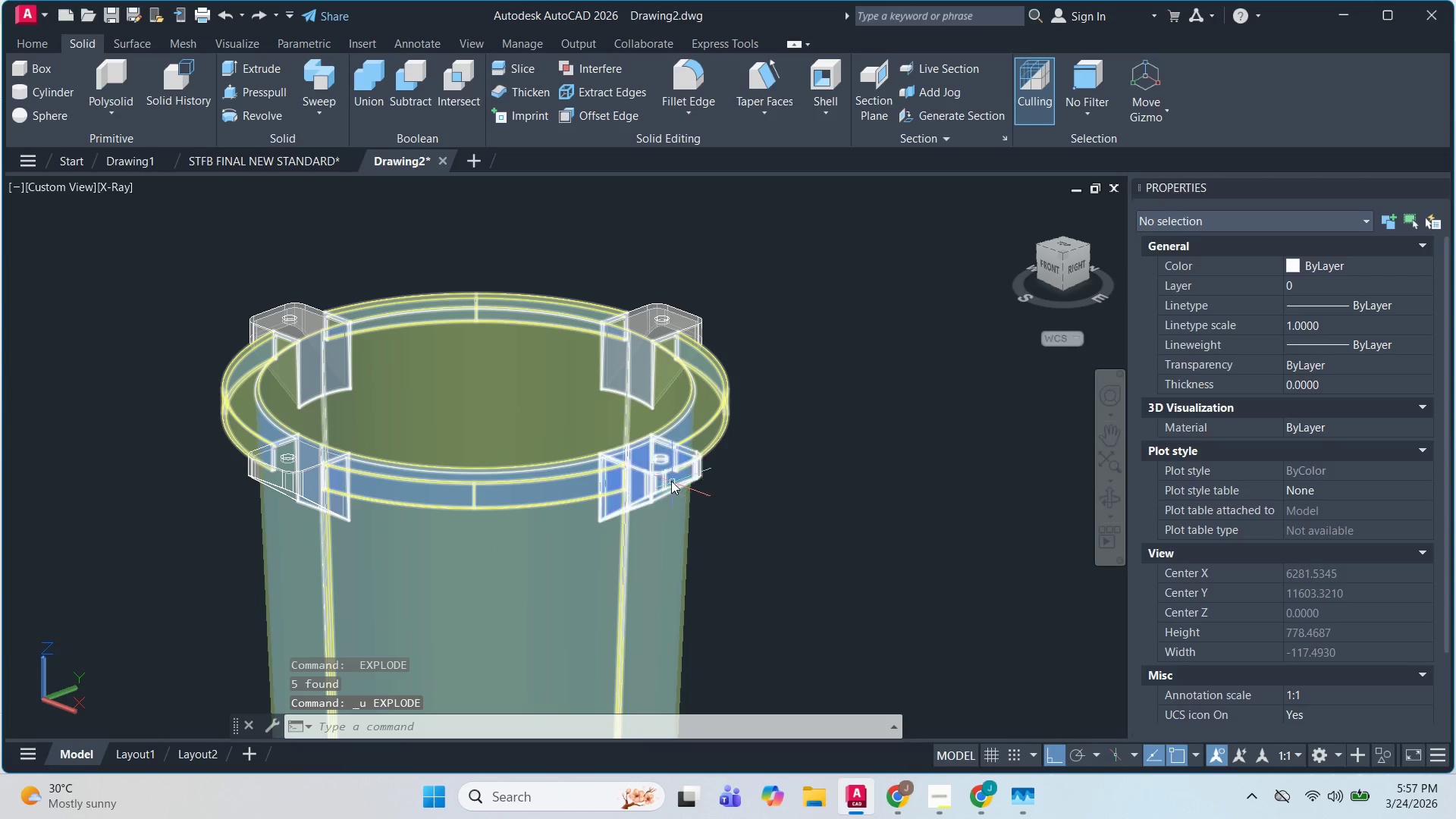 
key(Escape)
 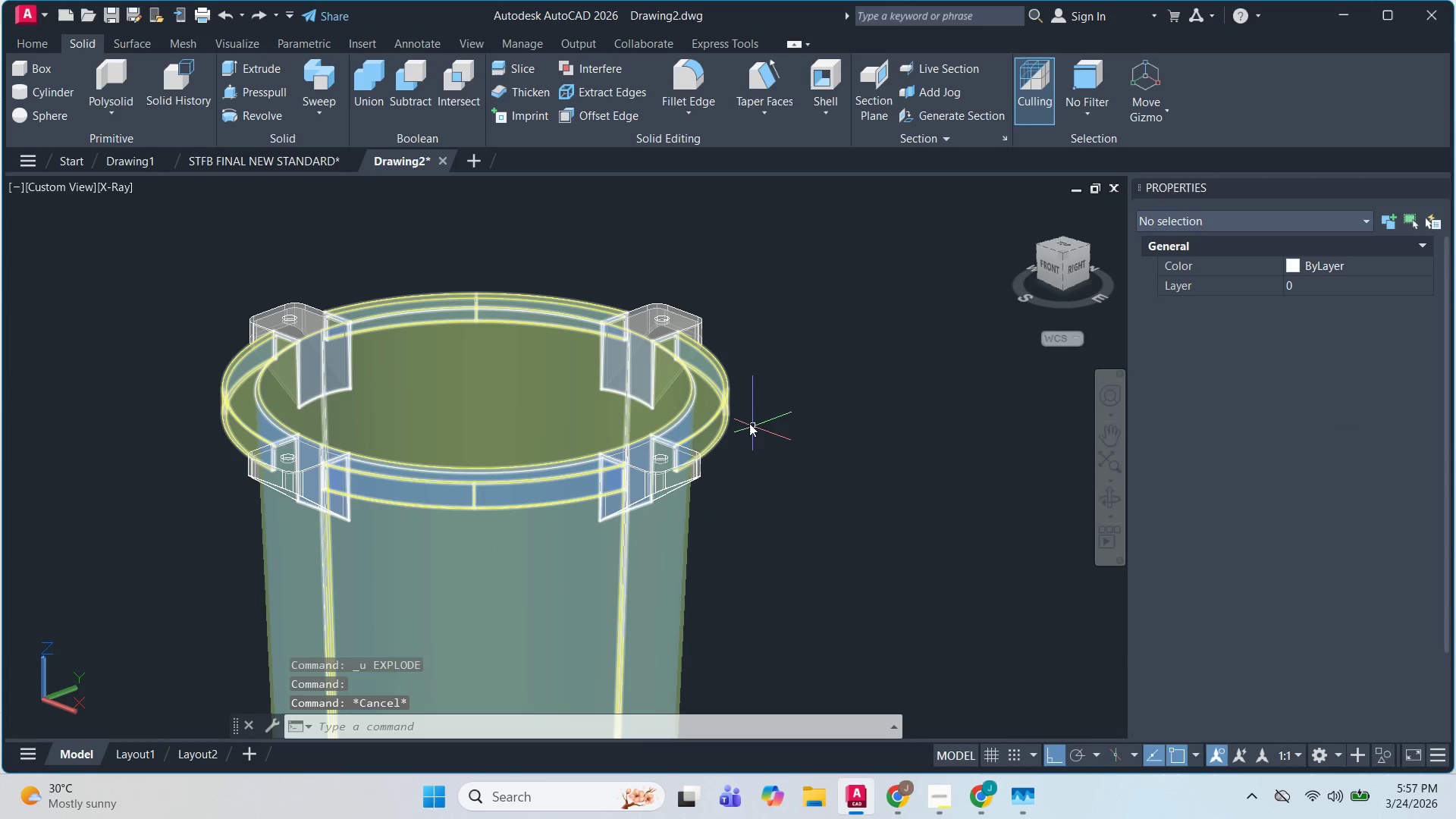 
key(Escape)
 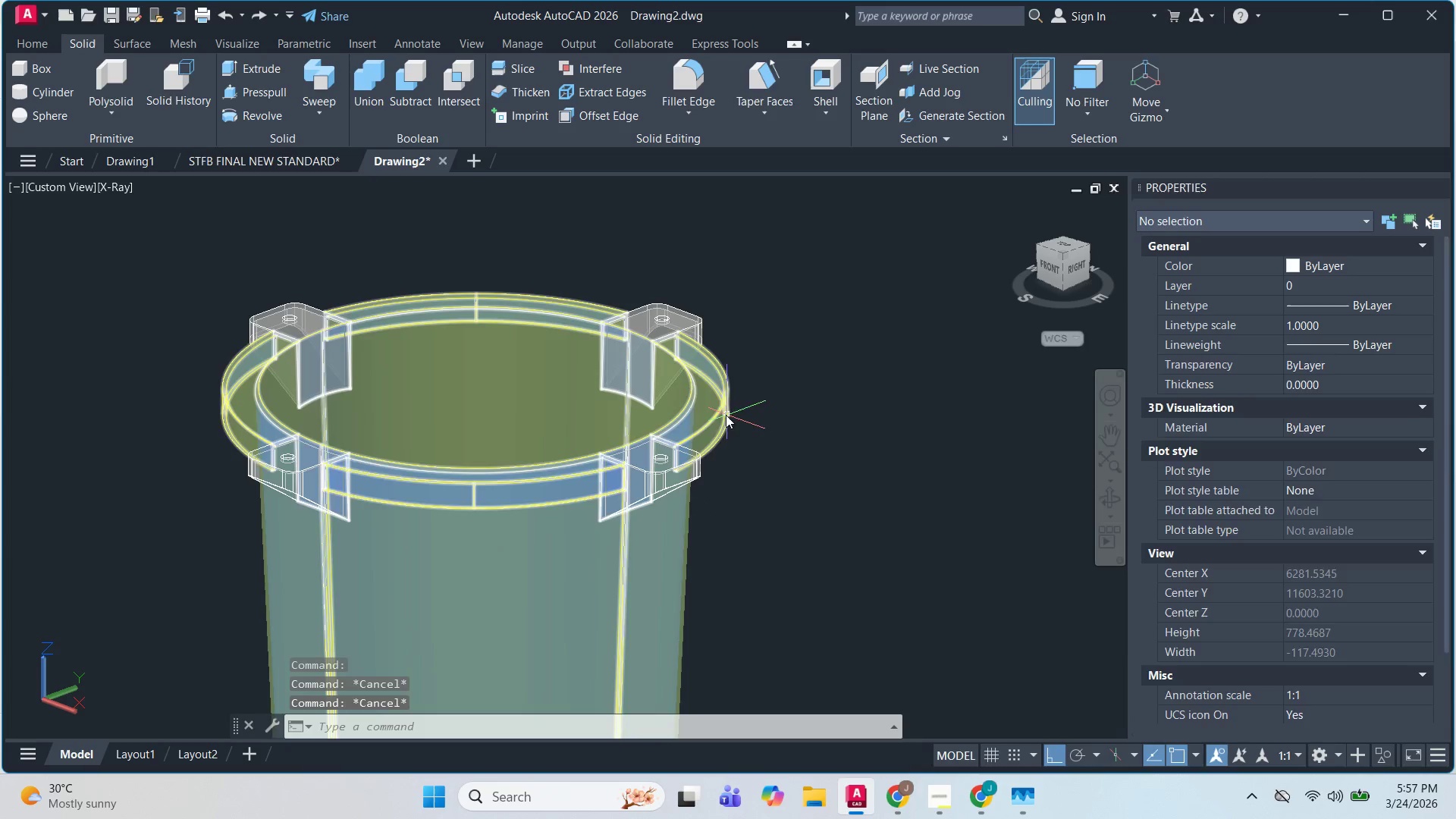 
left_click([723, 413])
 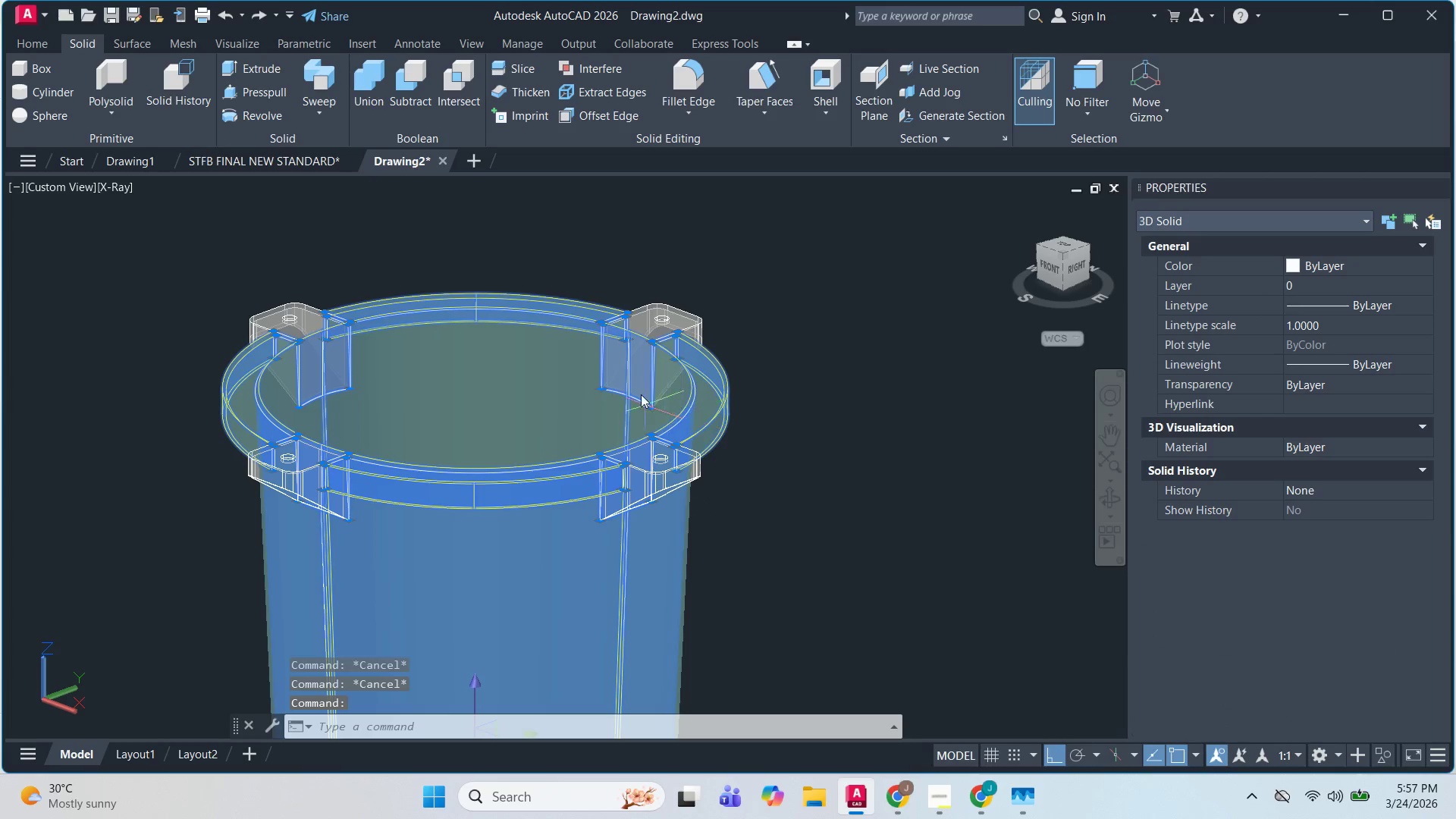 
key(Escape)
 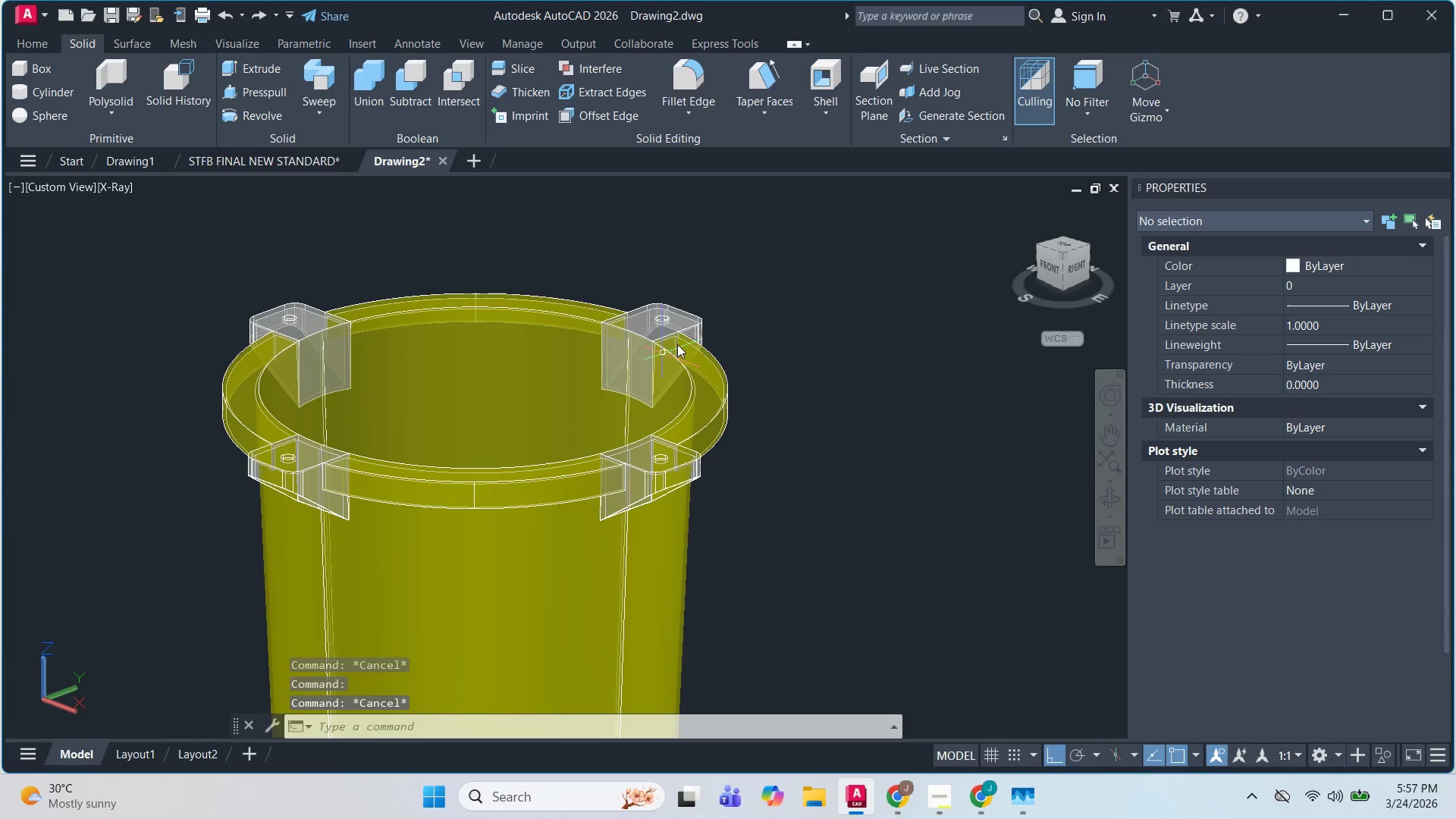 
key(Escape)
 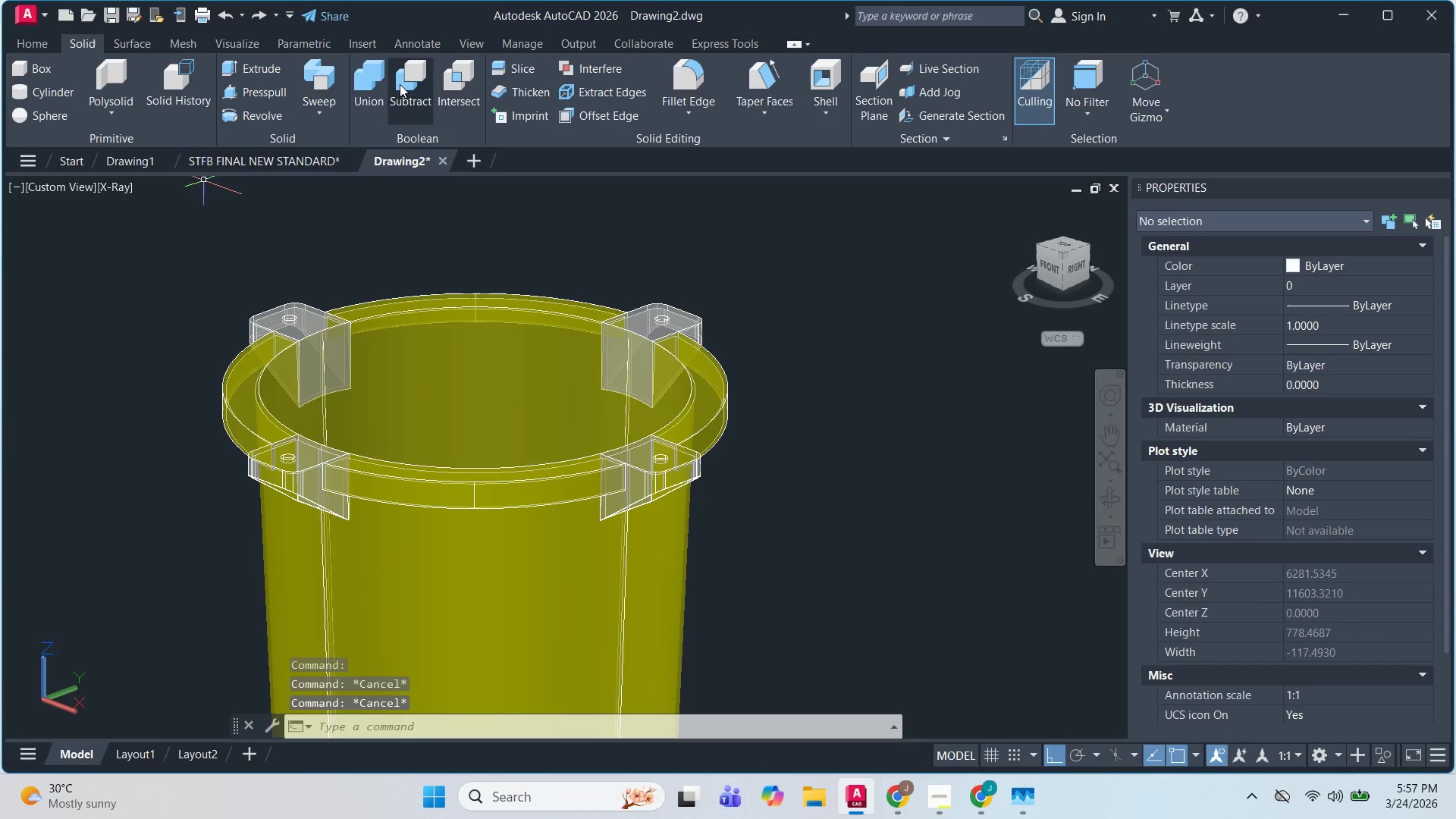 
left_click([377, 91])
 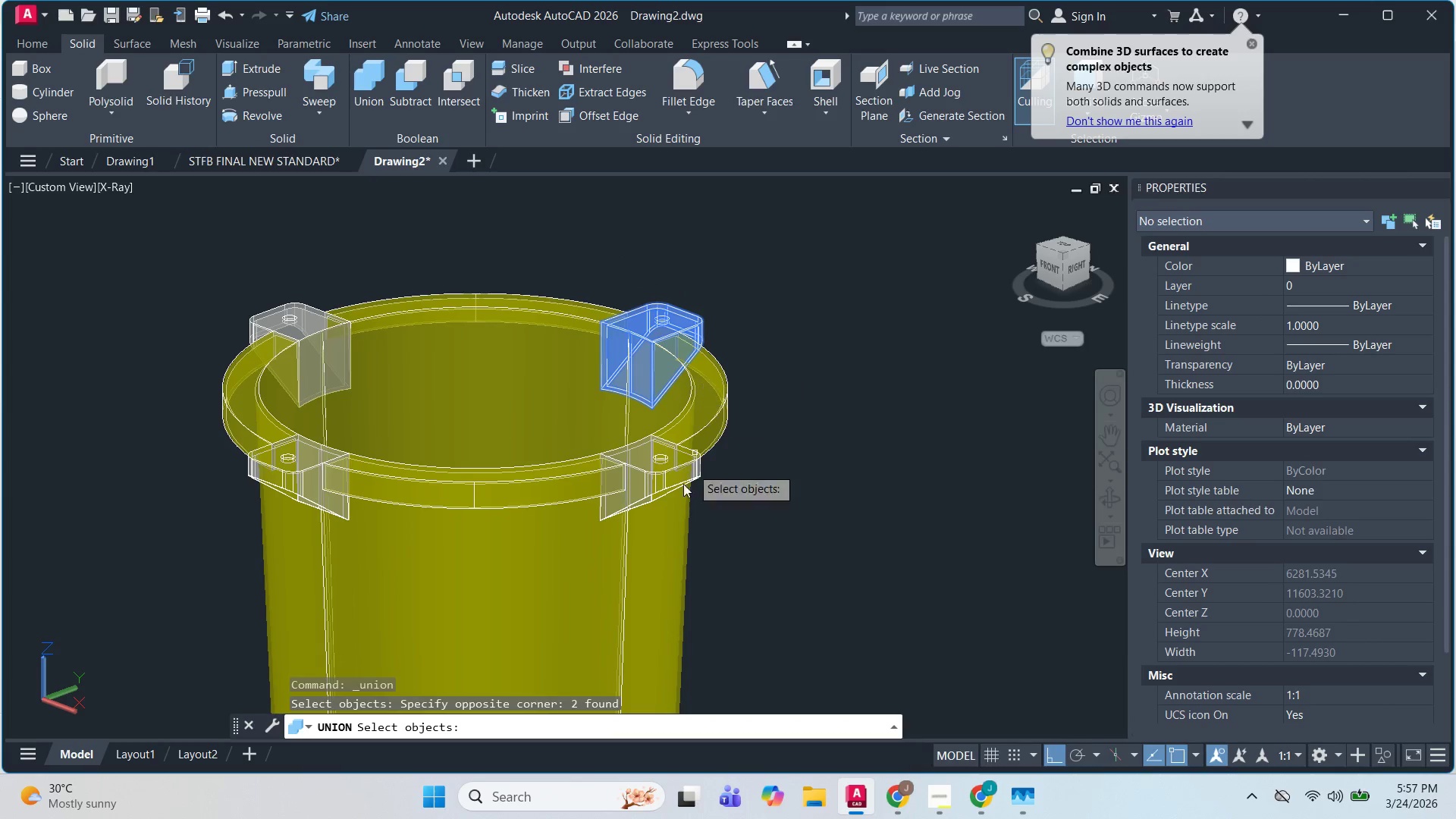 
left_click([673, 475])
 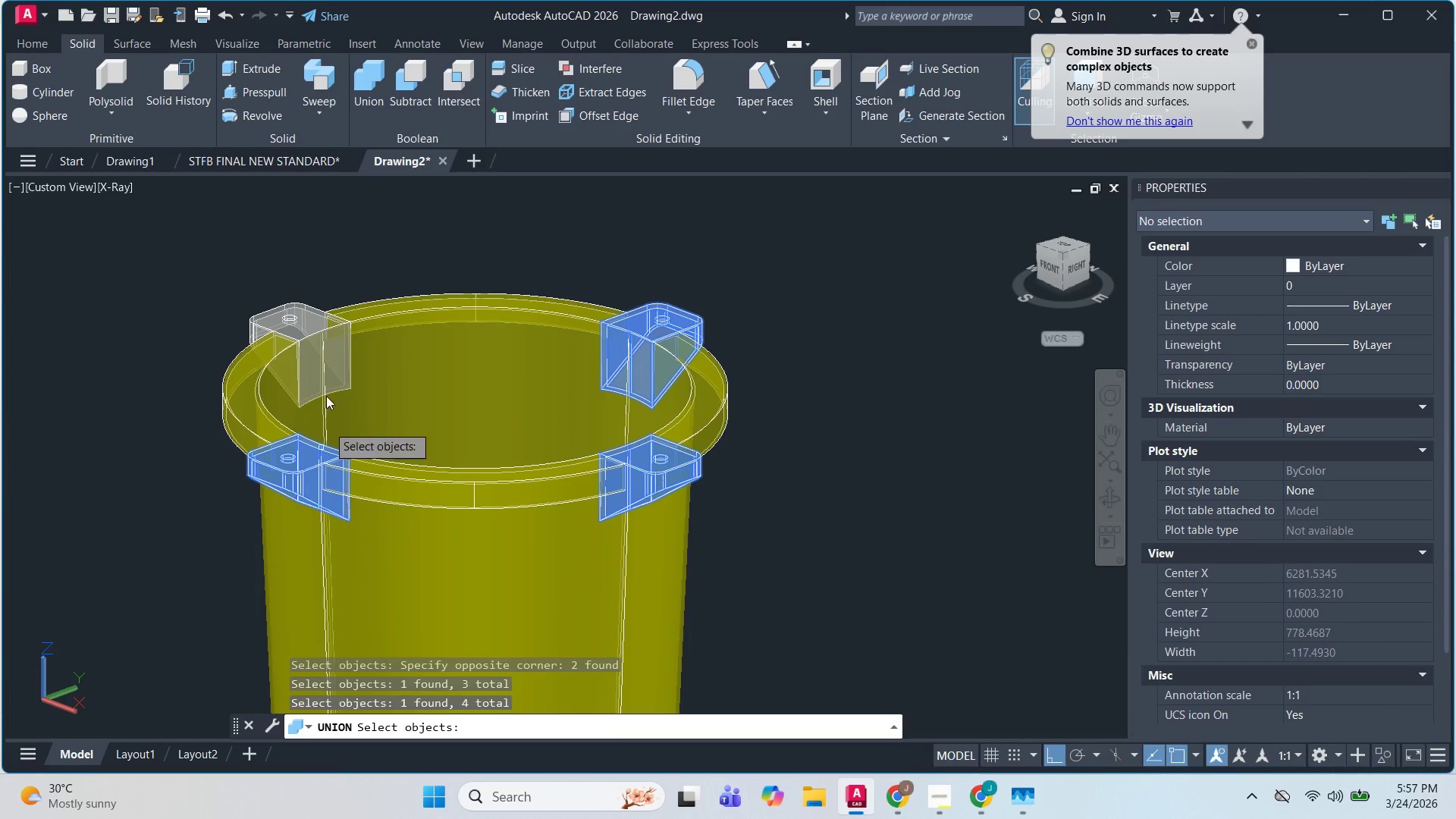 
double_click([313, 325])
 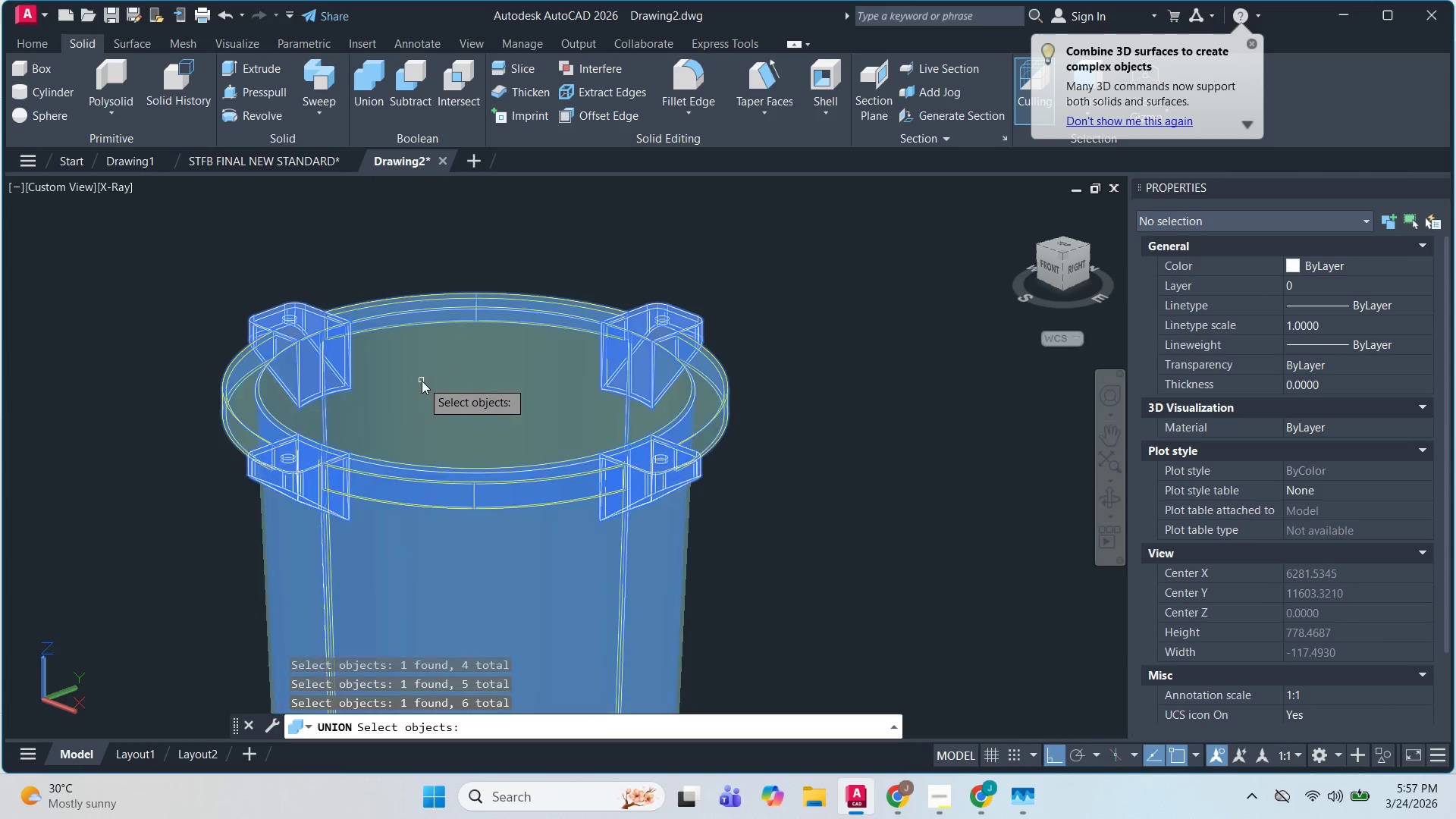 
key(Space)
 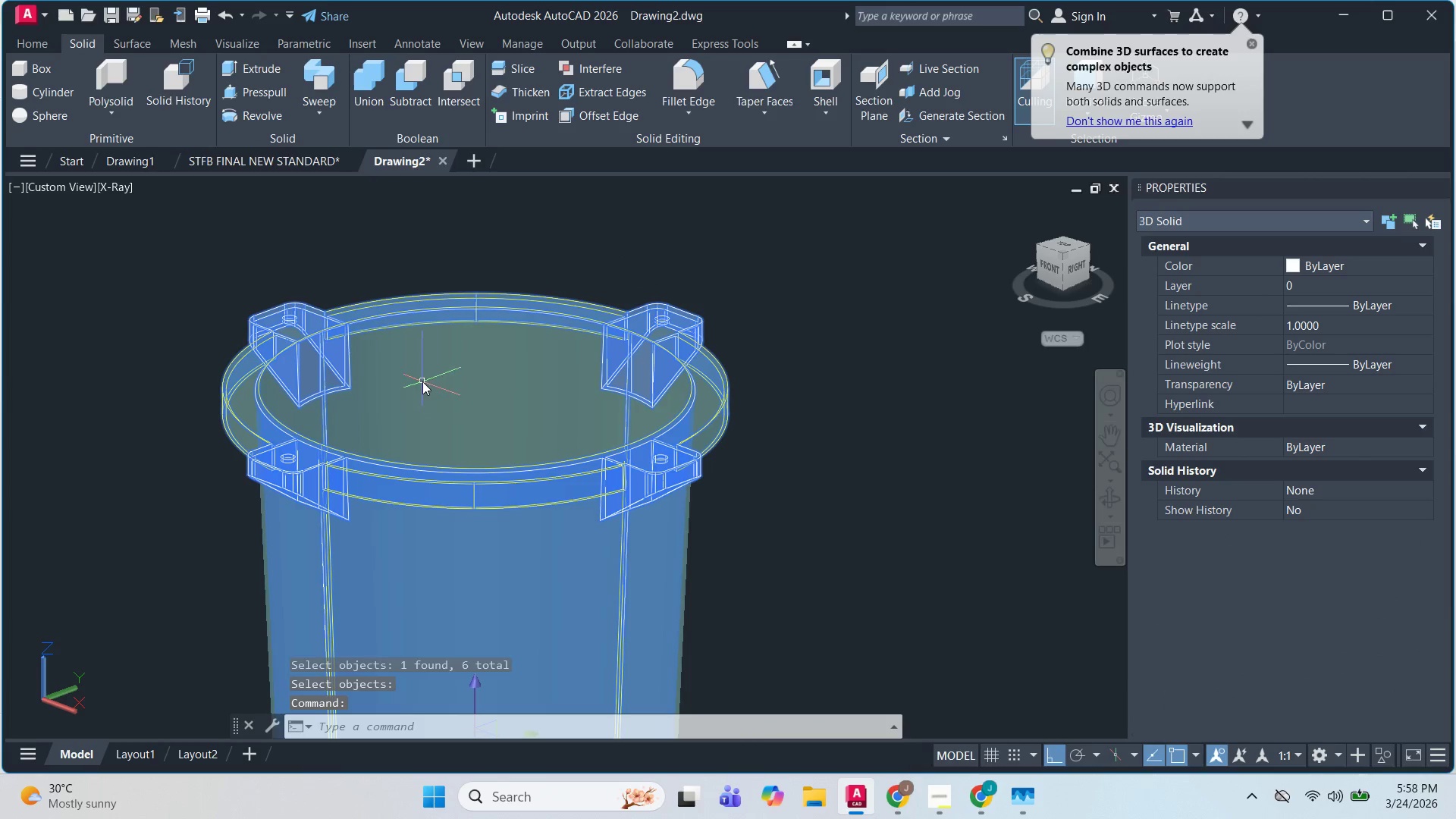 
key(Escape)
 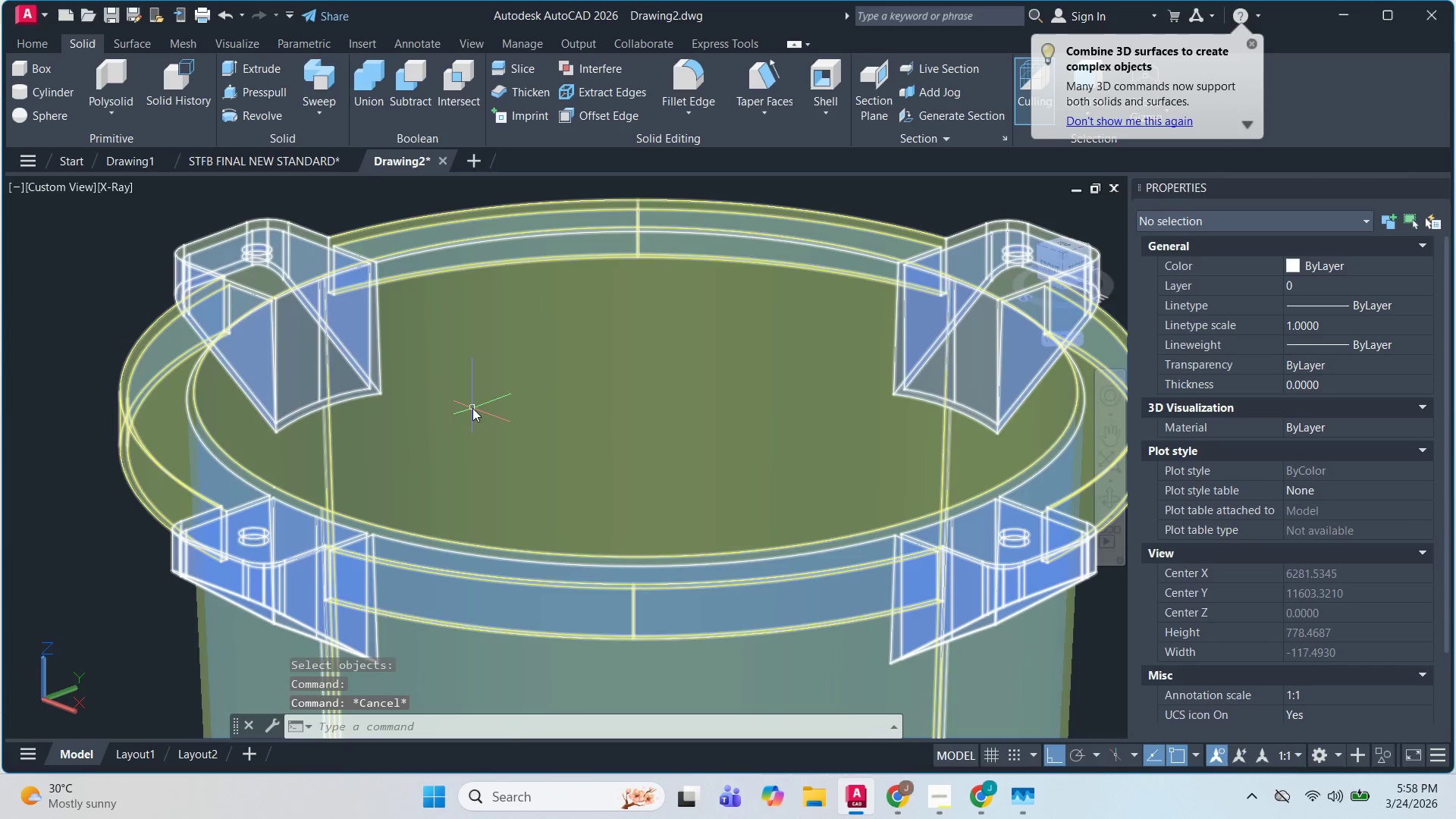 
scroll: coordinate [321, 384], scroll_direction: up, amount: 2.0
 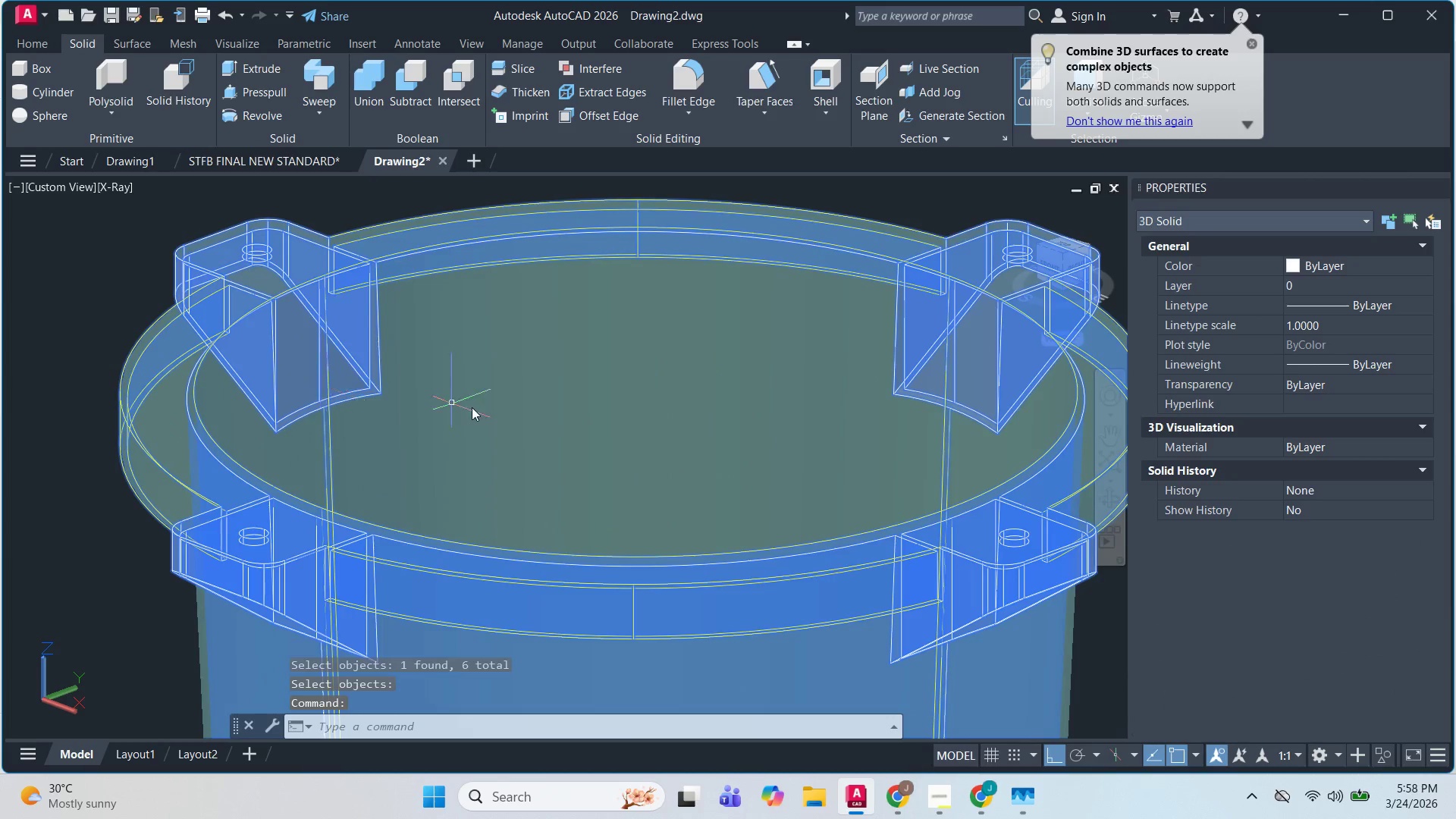 
hold_key(key=ShiftLeft, duration=1.47)
 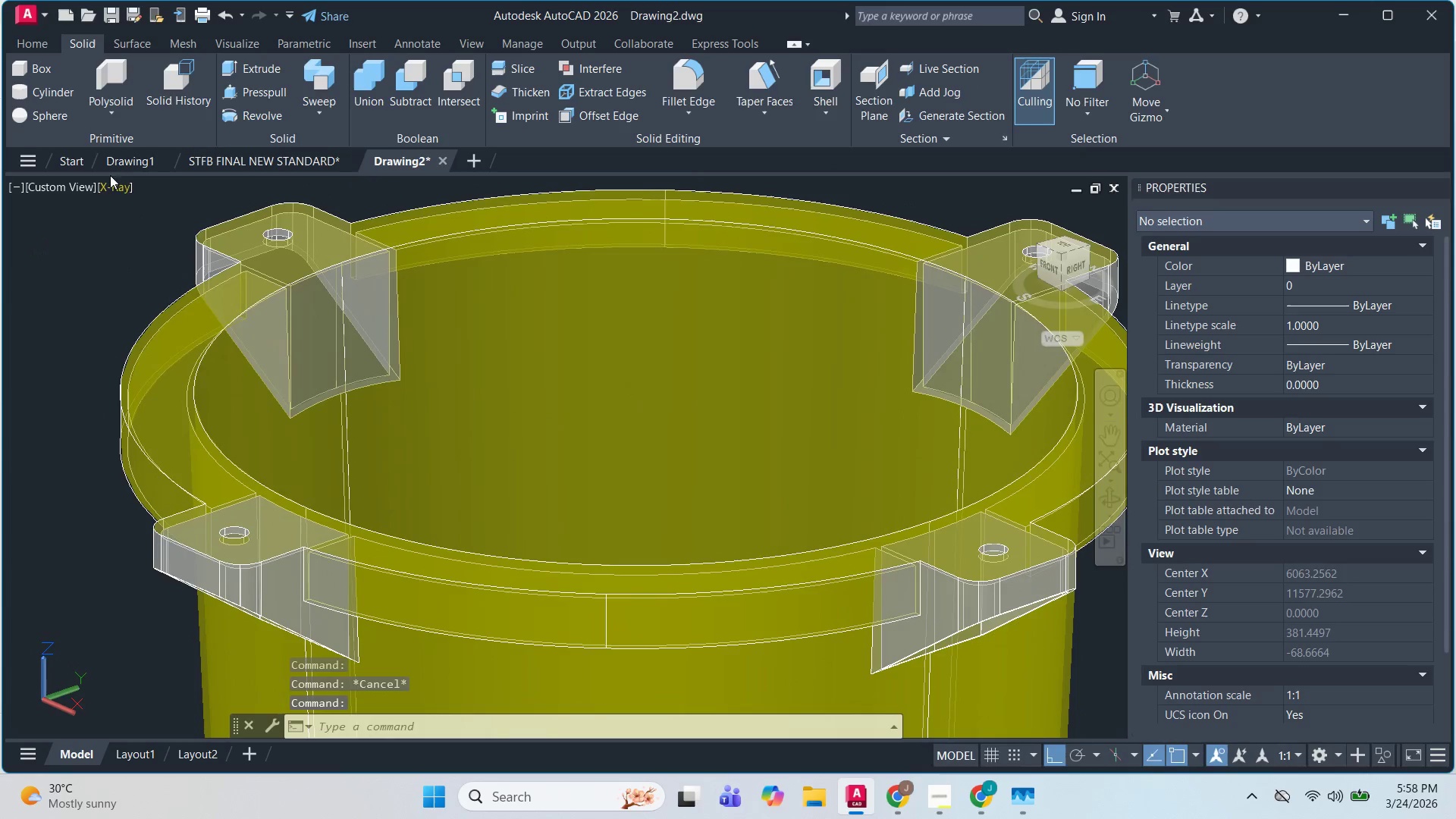 
left_click([126, 183])
 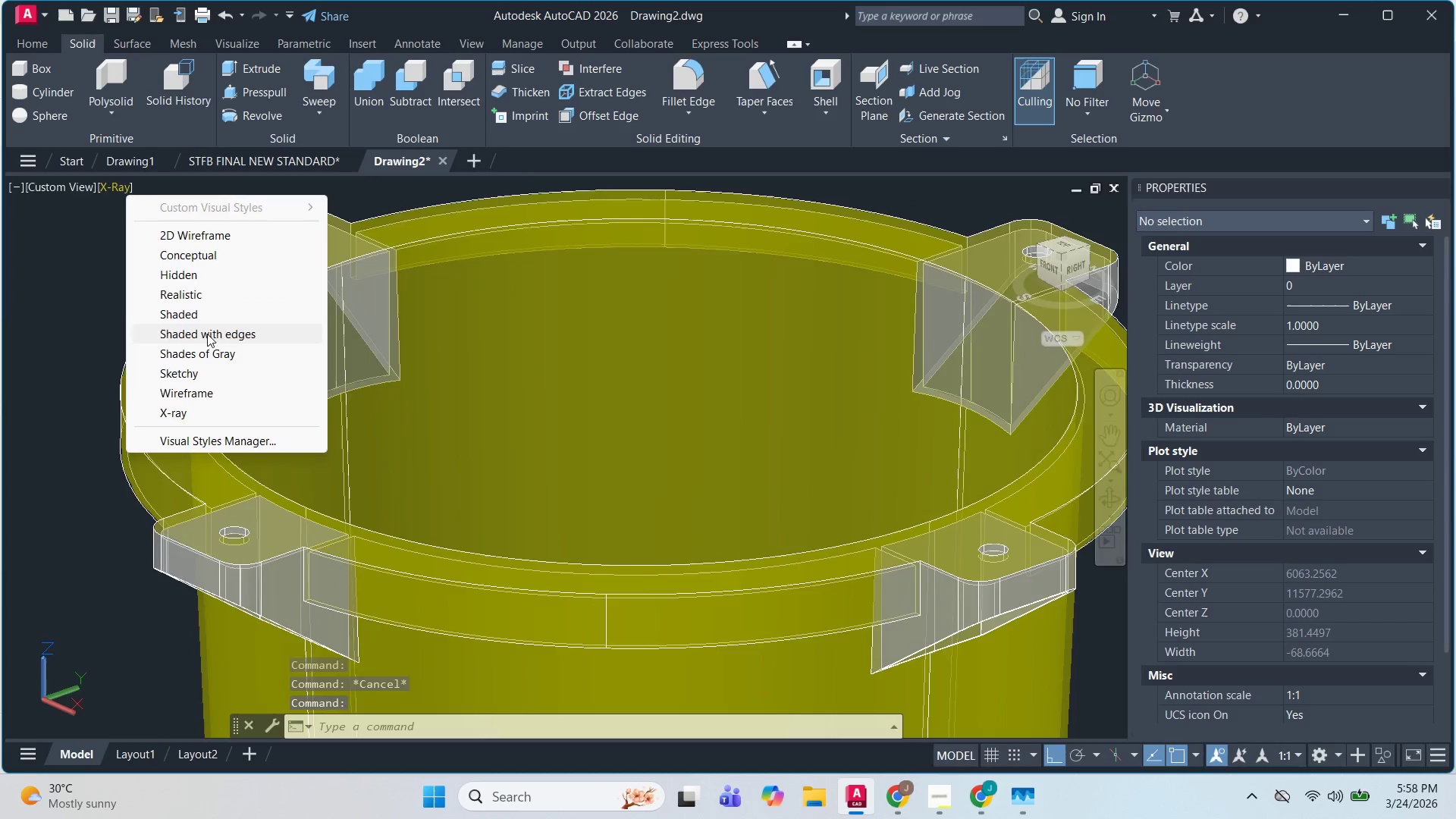 
key(Escape)
 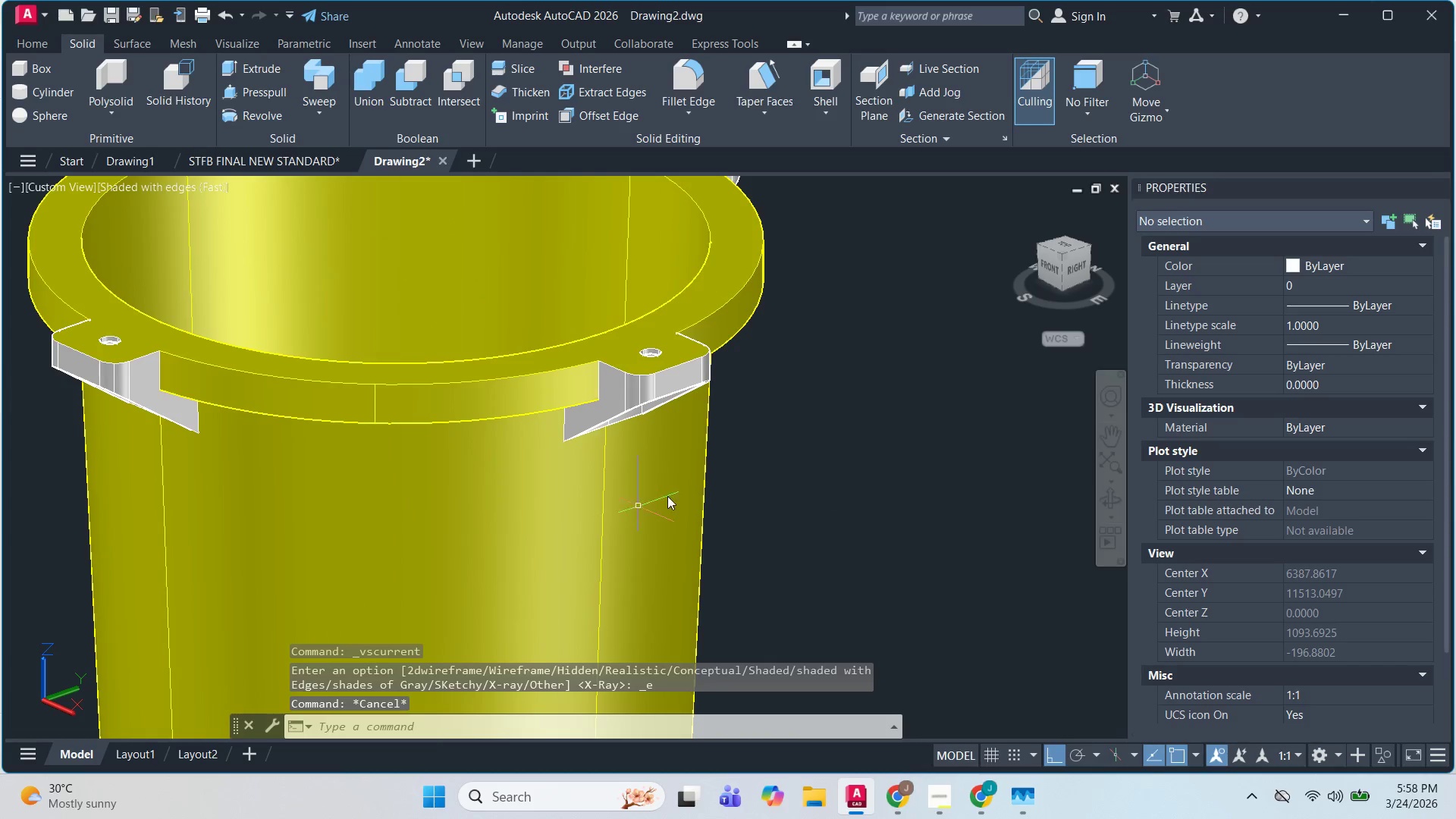 
hold_key(key=ShiftLeft, duration=1.52)
 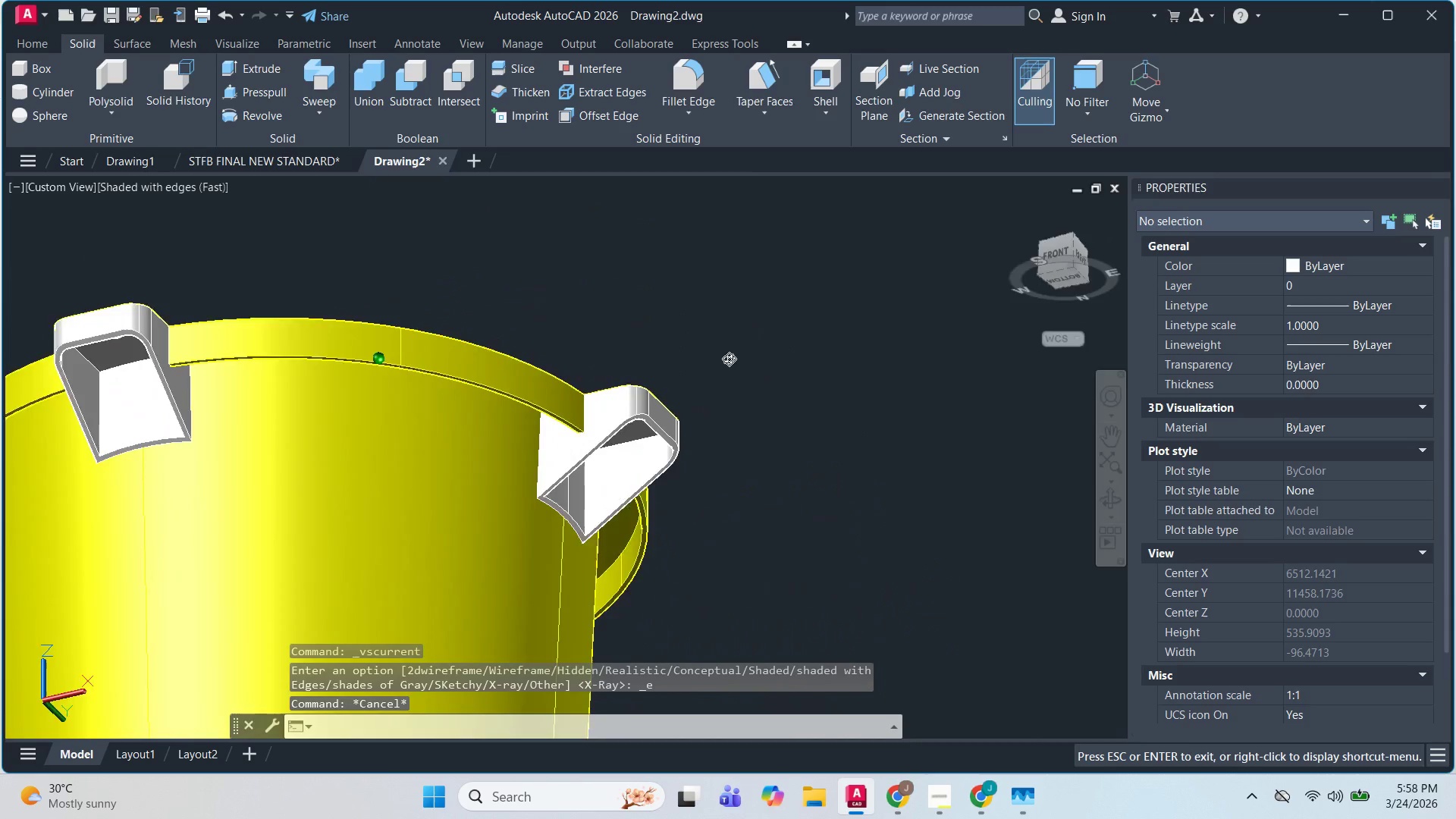 
scroll: coordinate [608, 509], scroll_direction: none, amount: 0.0
 